 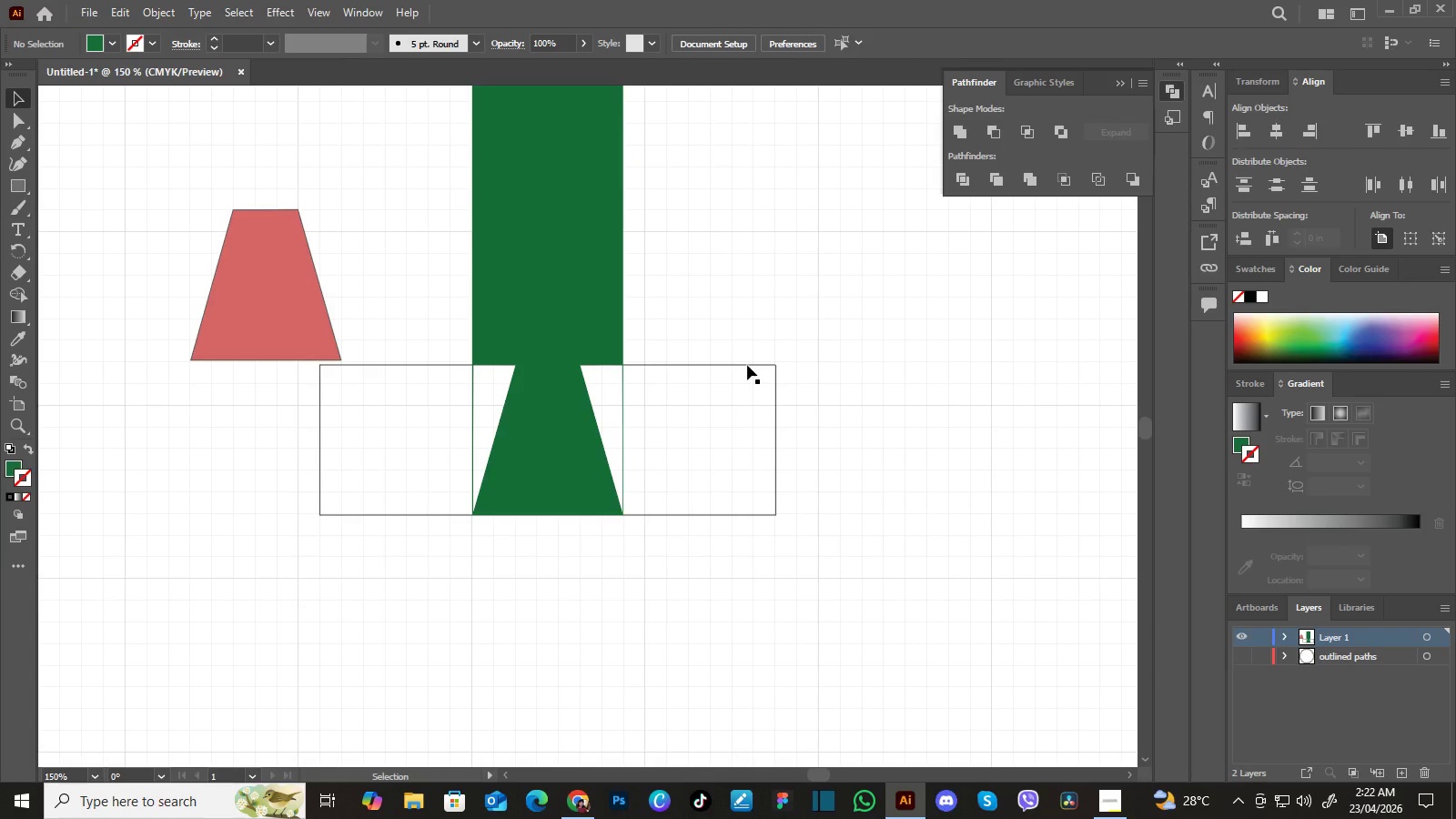 
left_click_drag(start_coordinate=[747, 364], to_coordinate=[482, 584])
 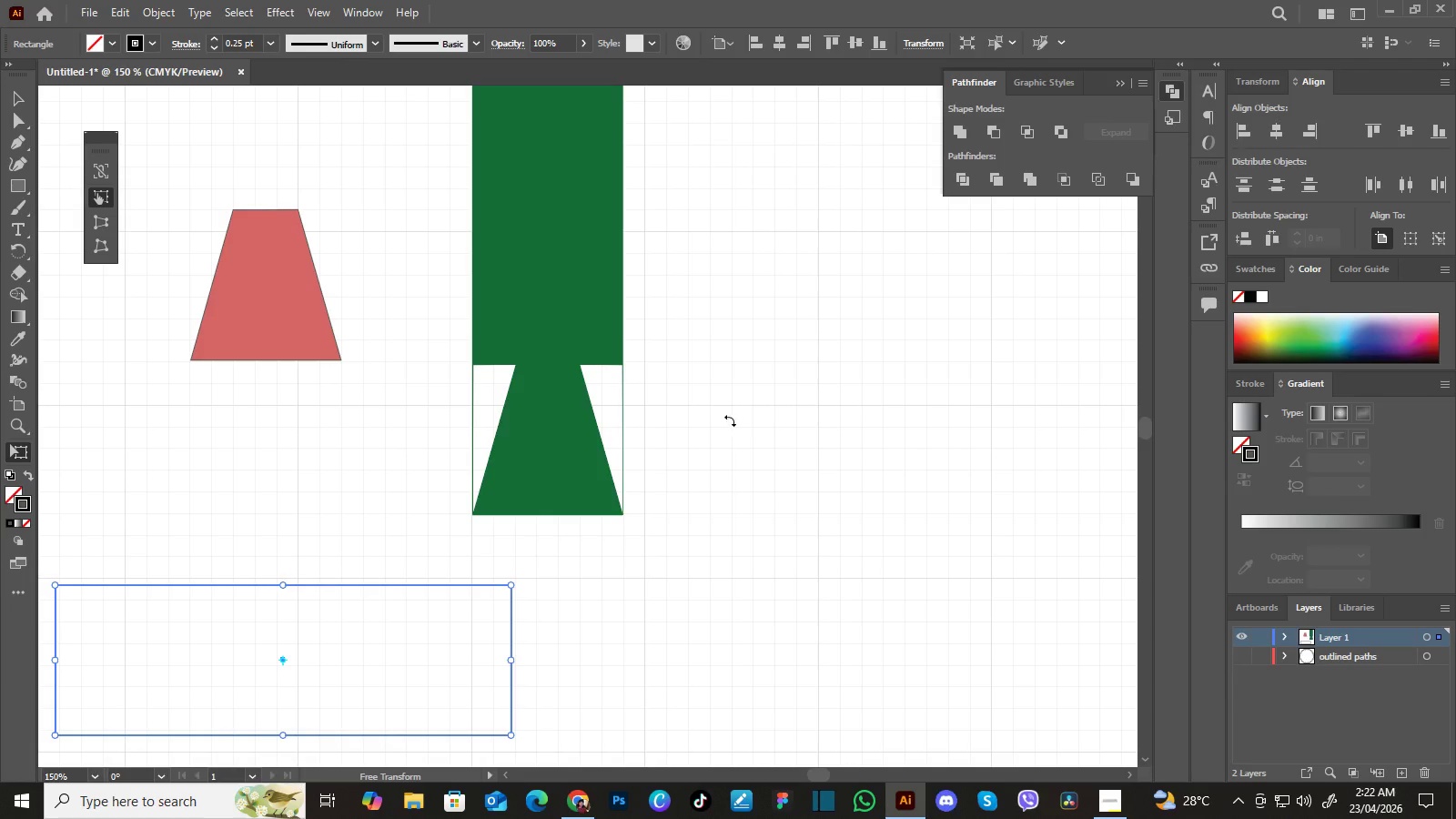 
key(E)
 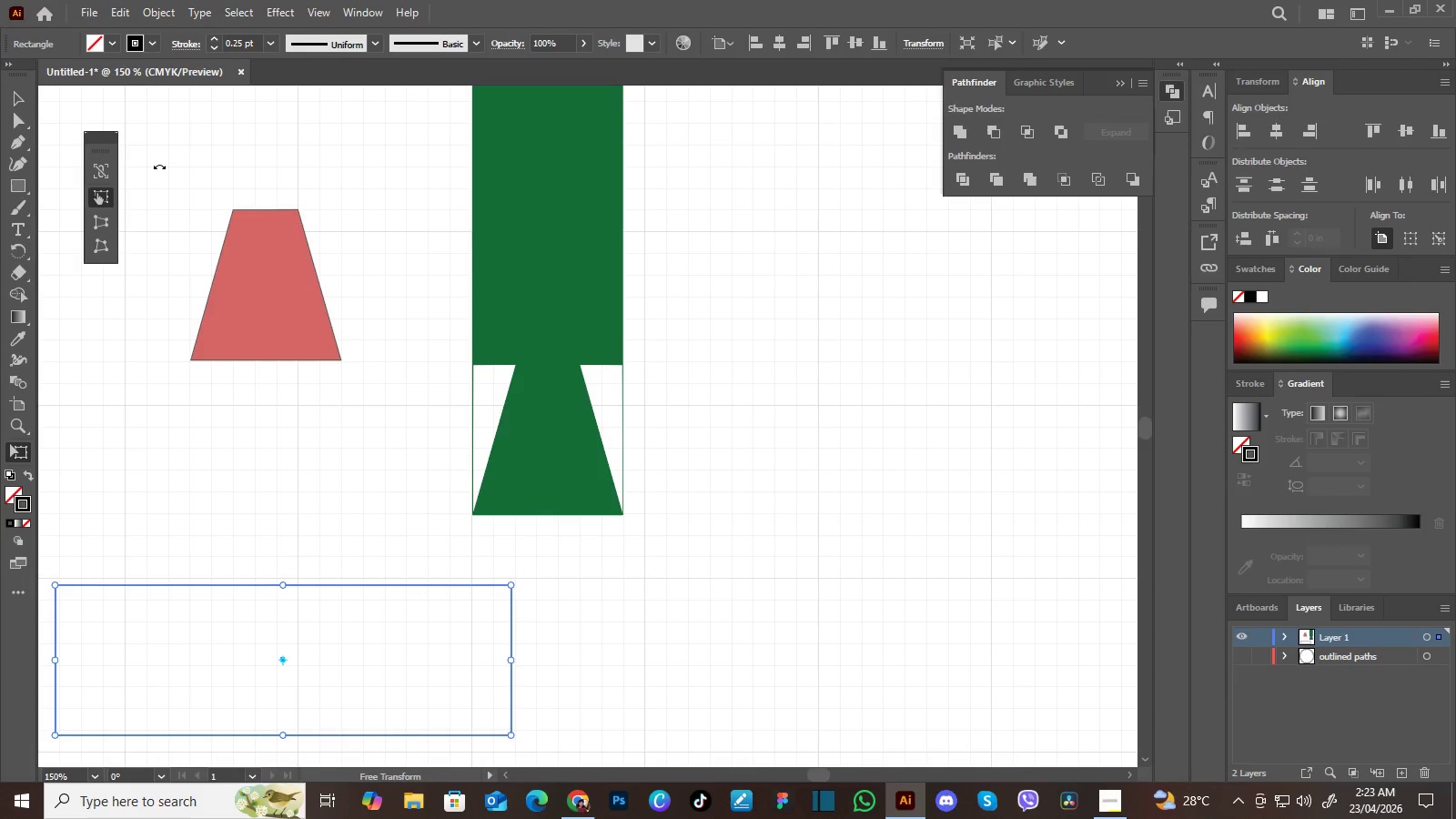 
key(Control+Z)
 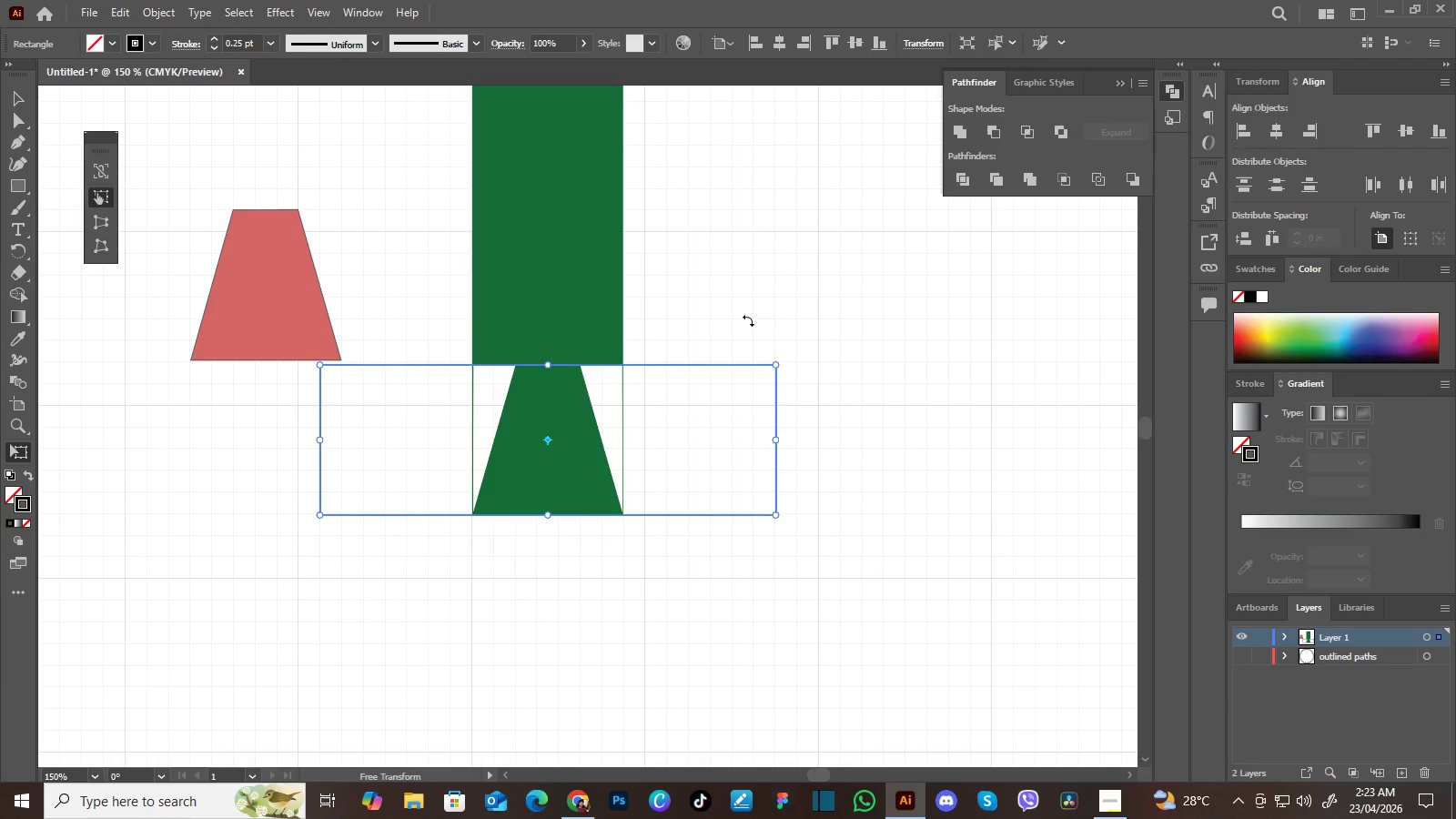 
left_click([748, 320])
 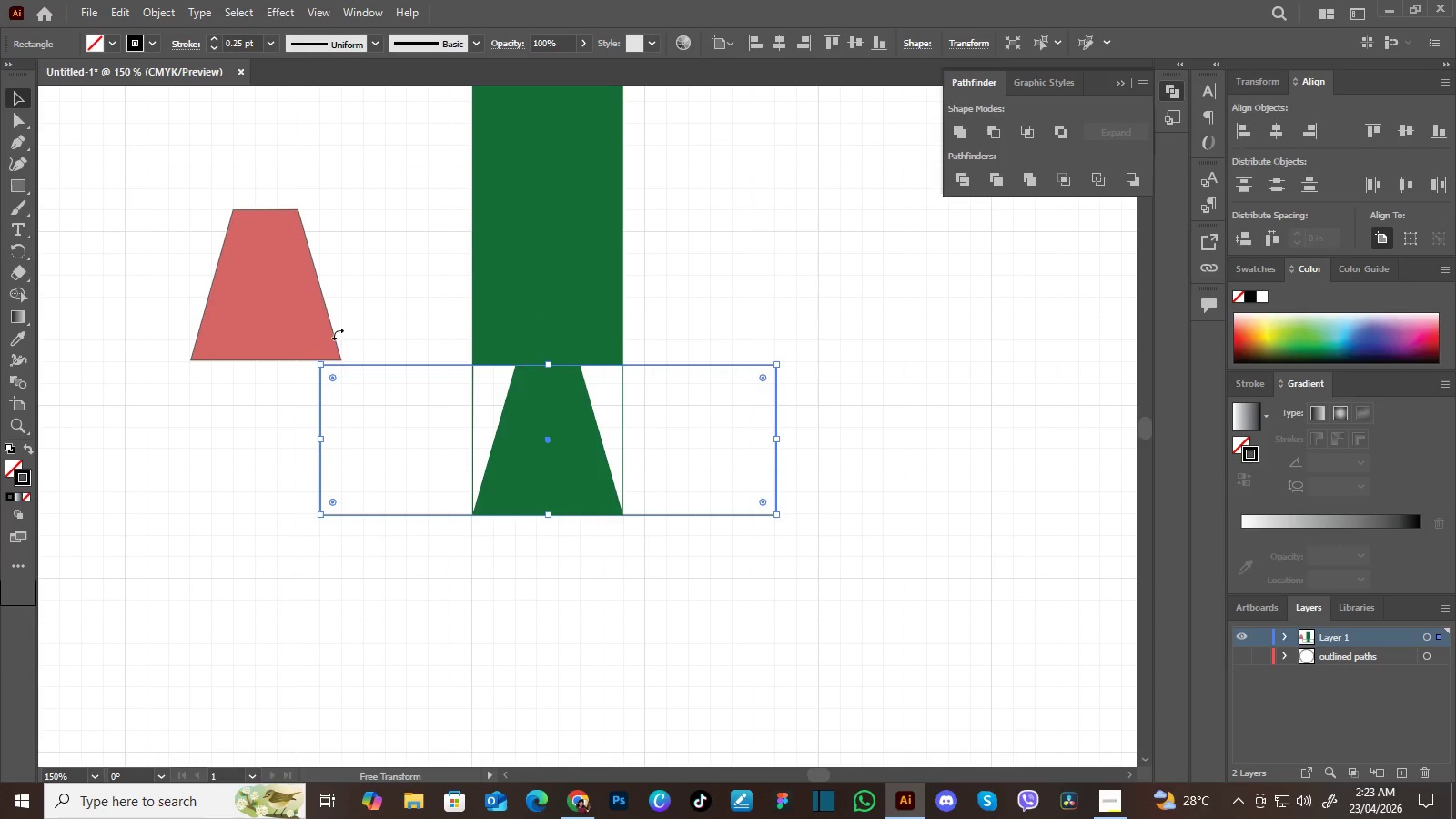 
key(V)
 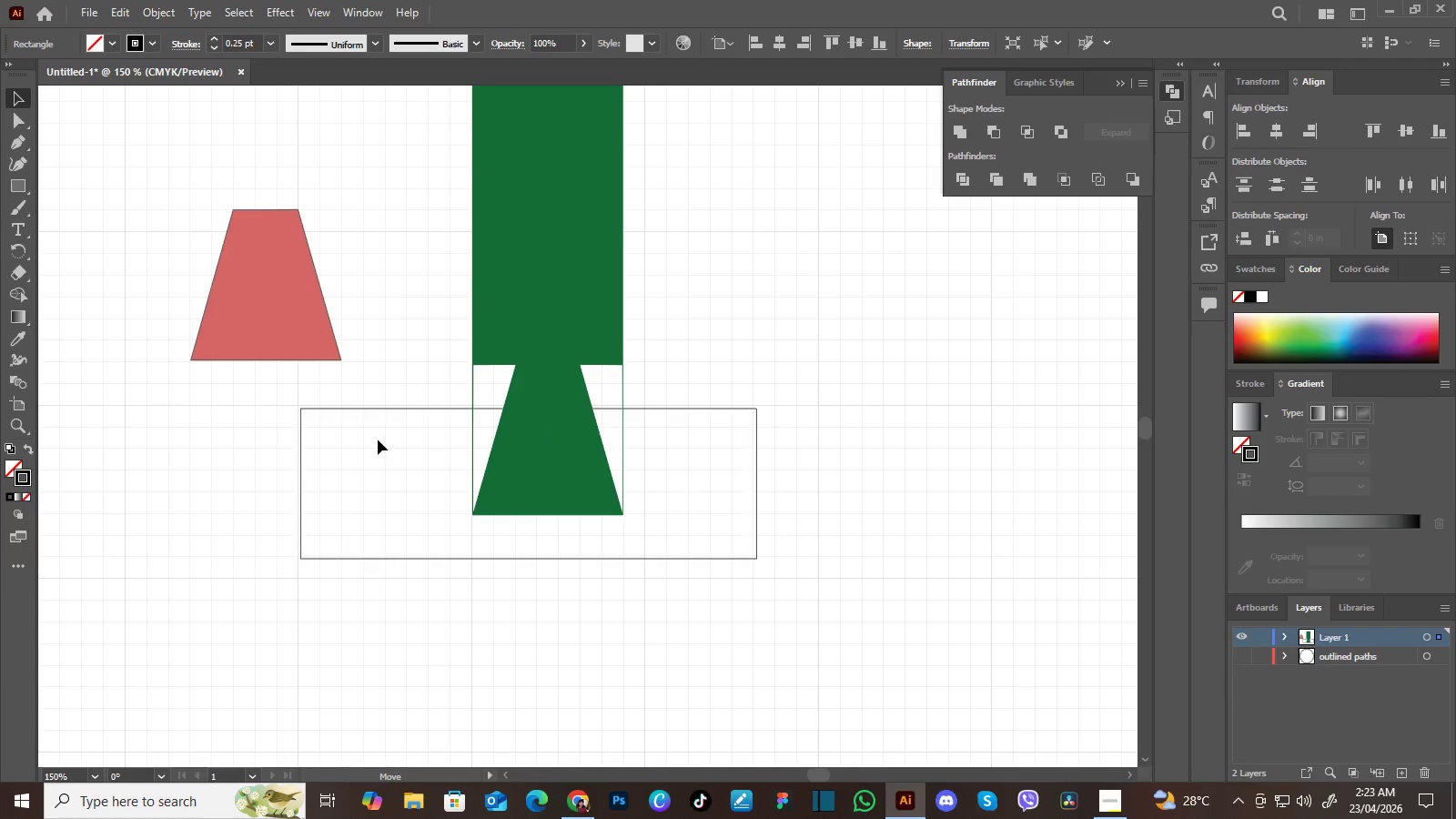 
left_click_drag(start_coordinate=[405, 366], to_coordinate=[339, 569])
 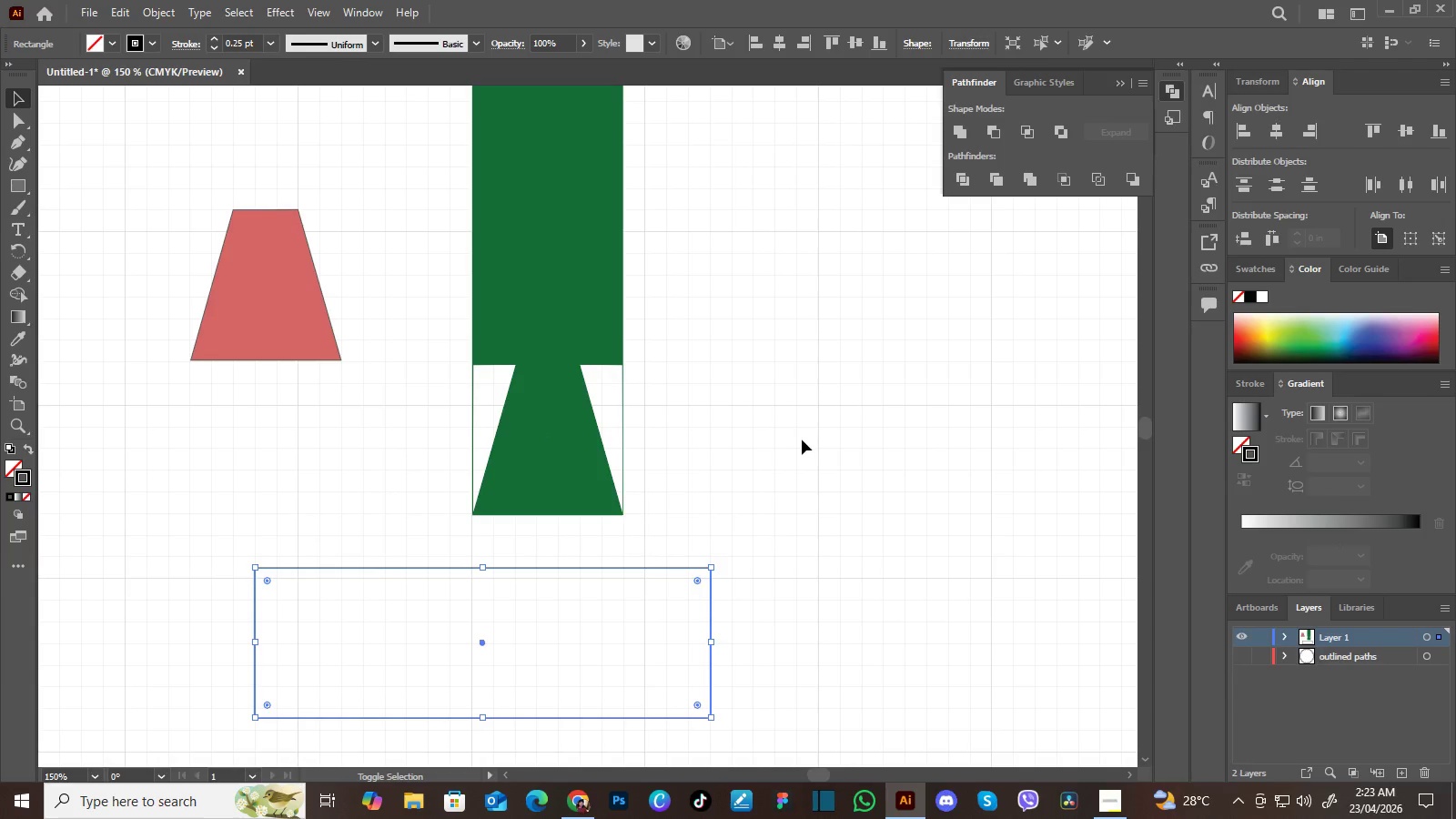 
key(Shift+E)
 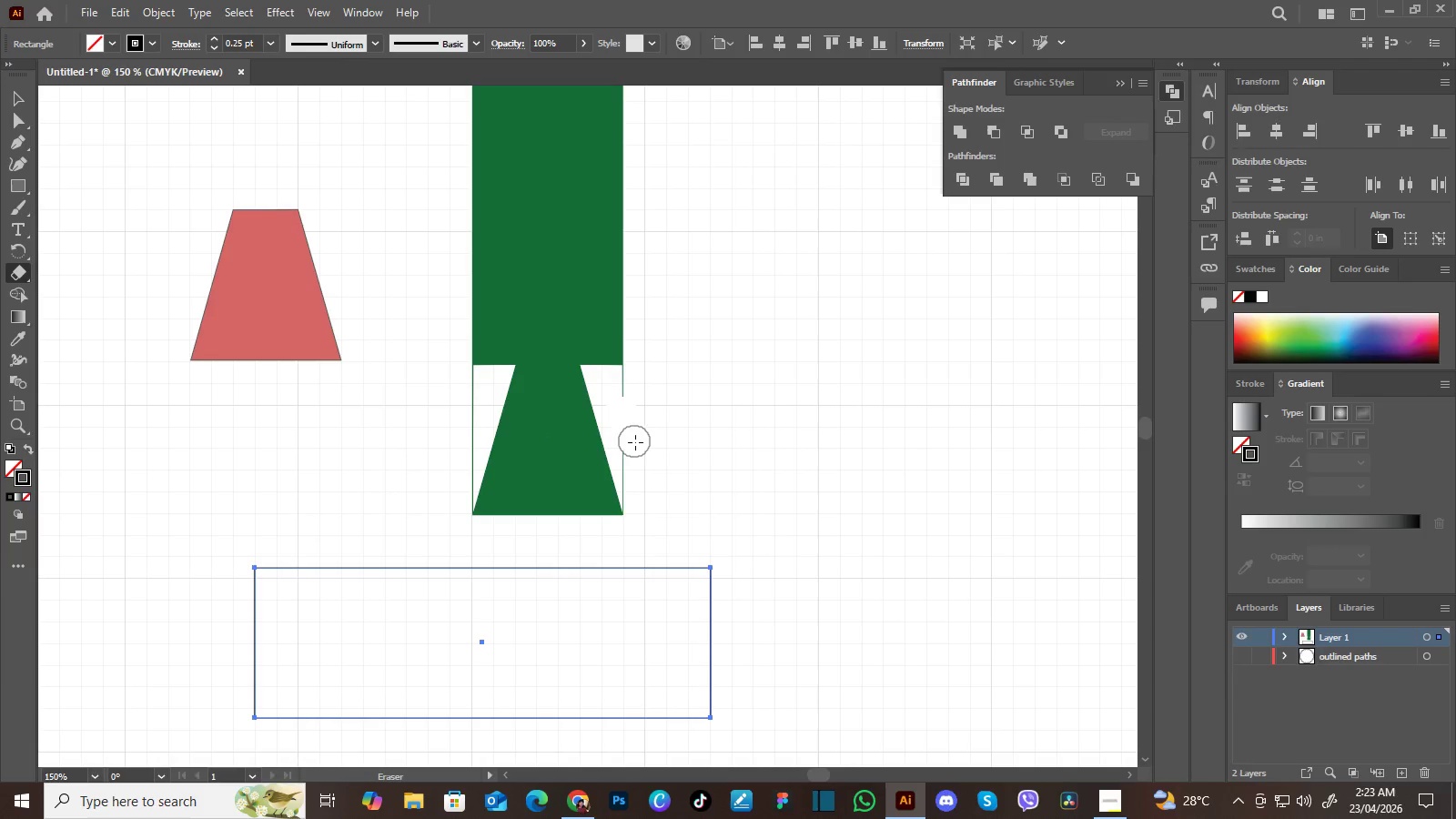 
left_click_drag(start_coordinate=[621, 412], to_coordinate=[635, 442])
 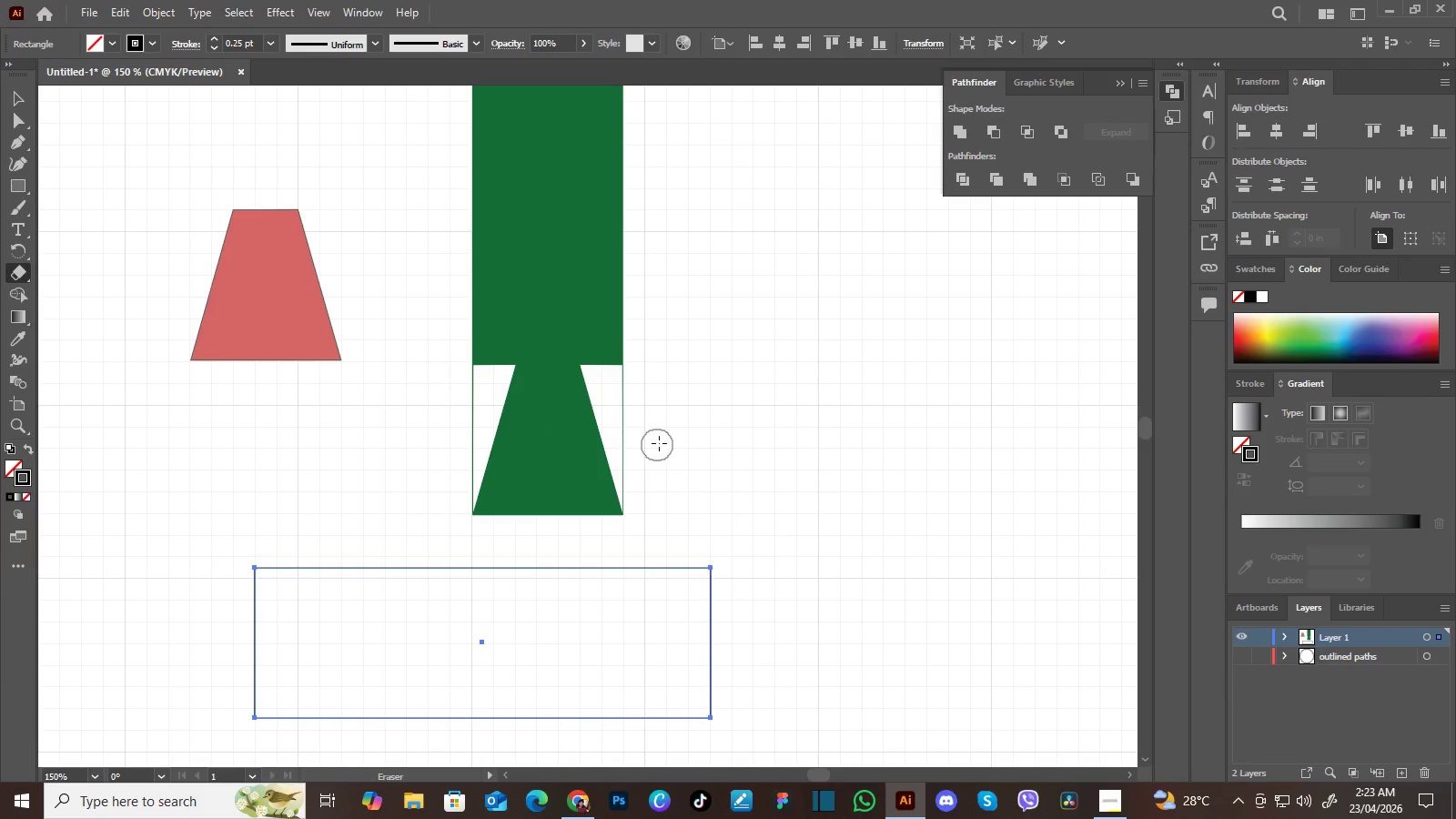 
left_click_drag(start_coordinate=[623, 397], to_coordinate=[635, 443])
 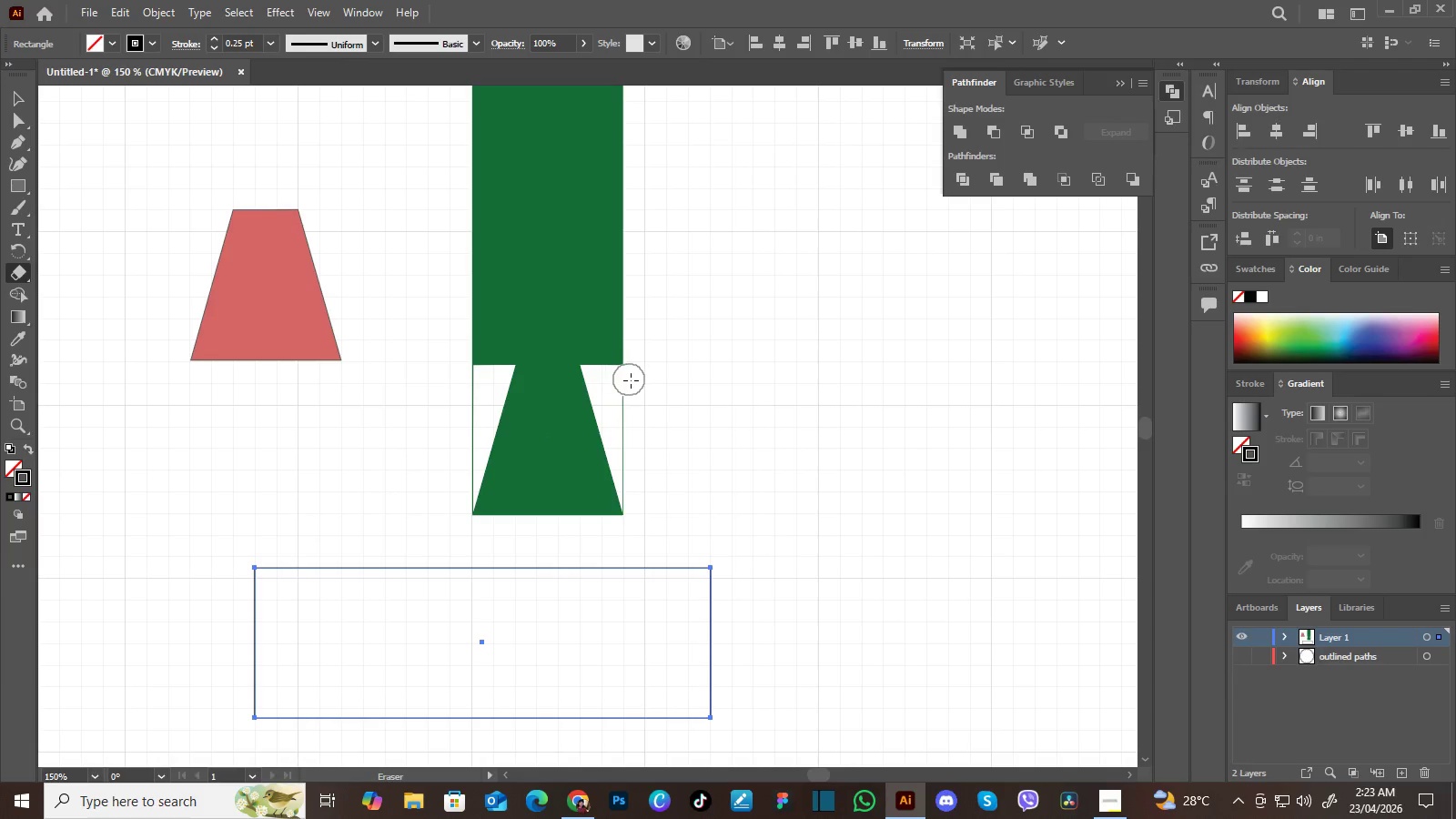 
left_click_drag(start_coordinate=[624, 380], to_coordinate=[693, 499])
 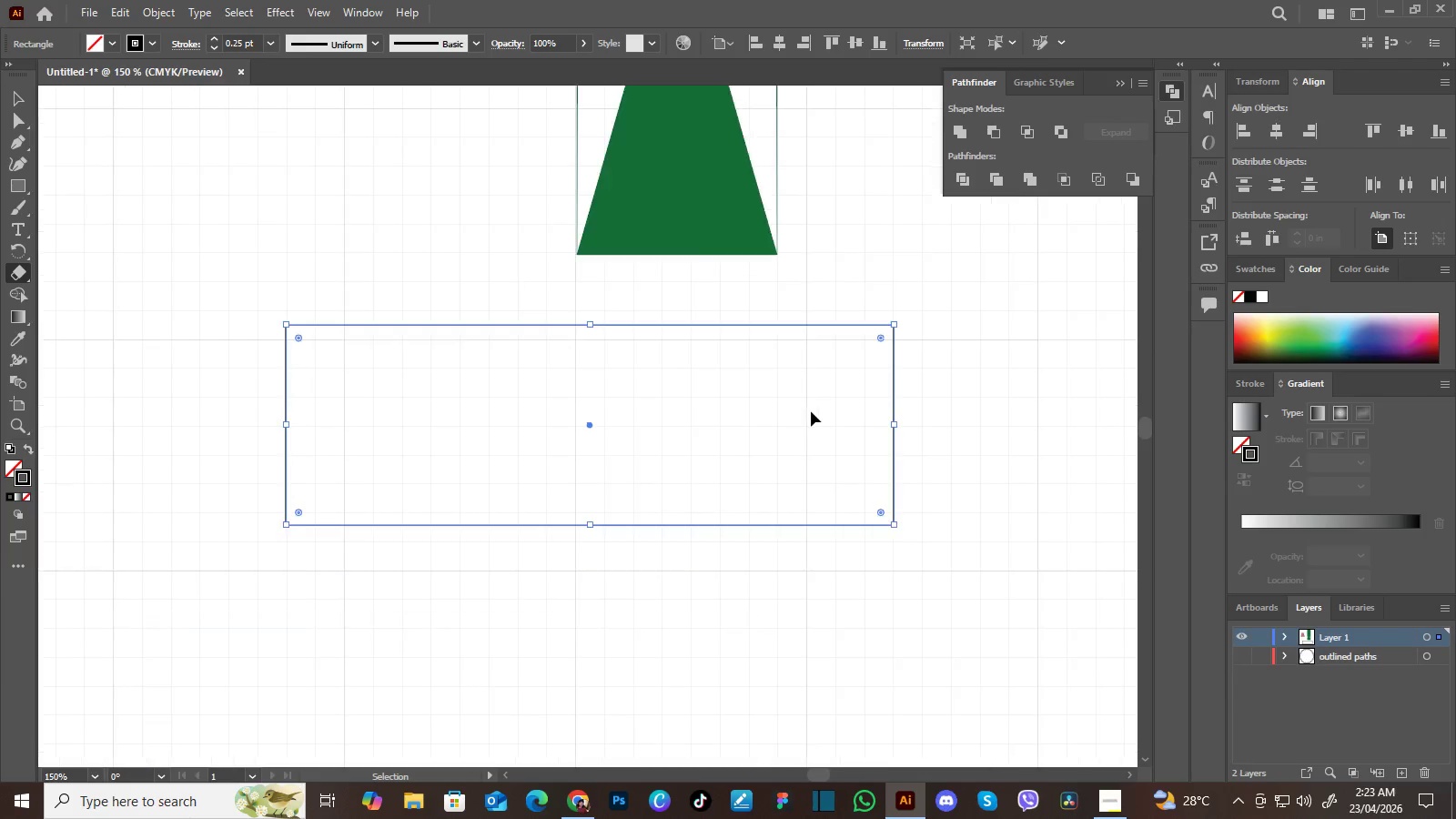 
key(Control+Equal)
 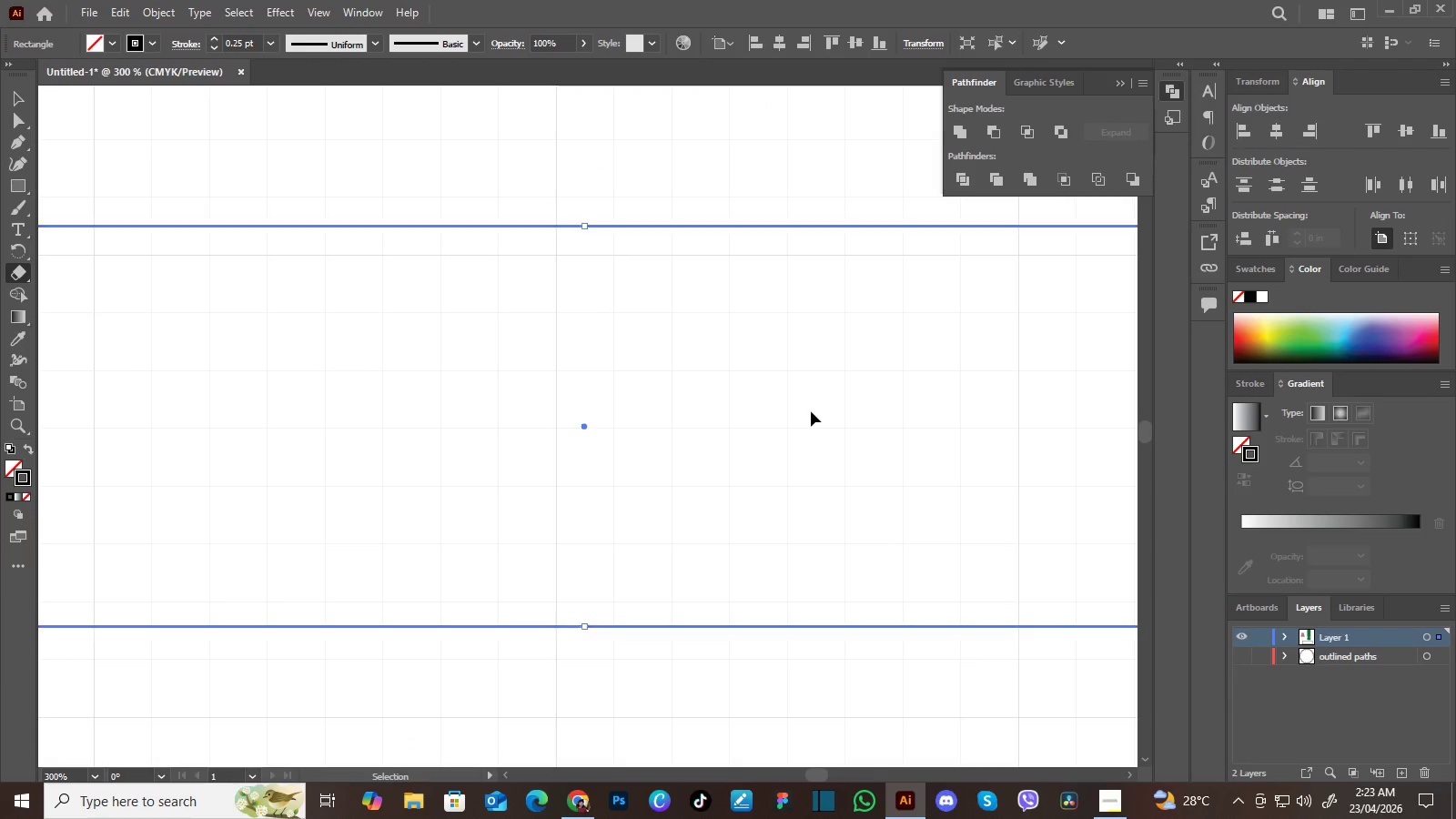 
key(Control+Equal)
 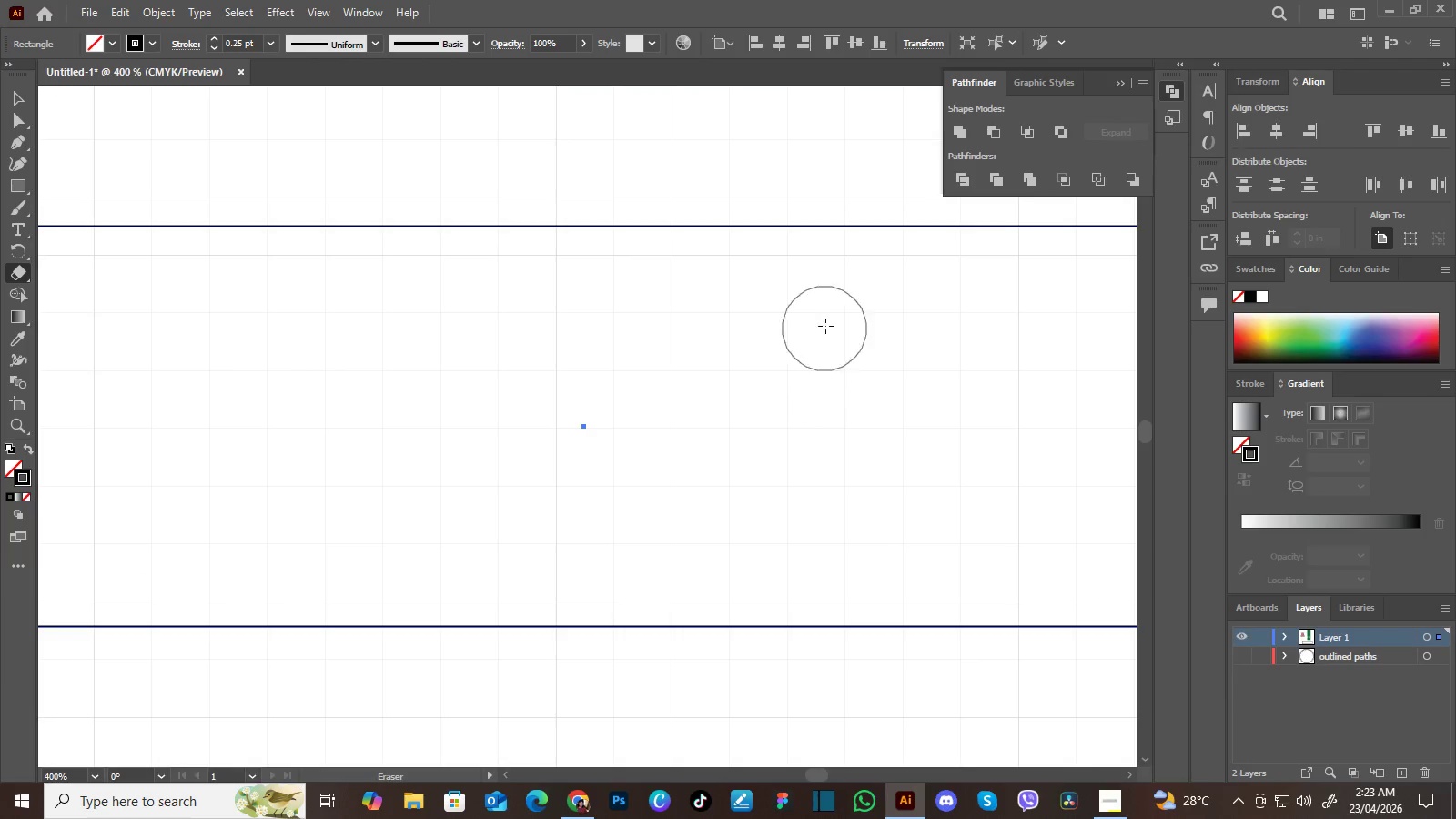 
key(Control+Equal)
 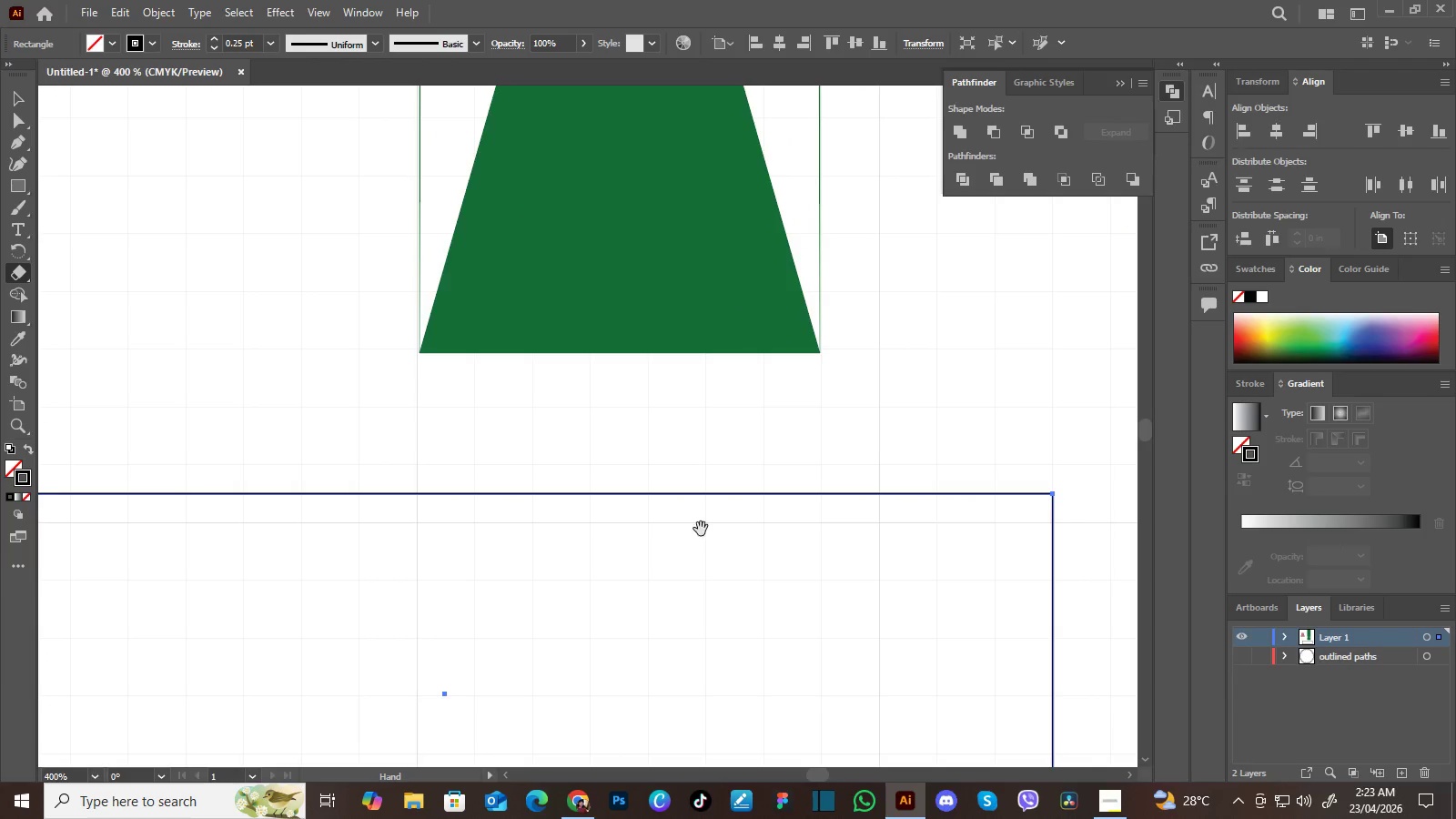 
hold_key(key=Space, duration=1.5)
 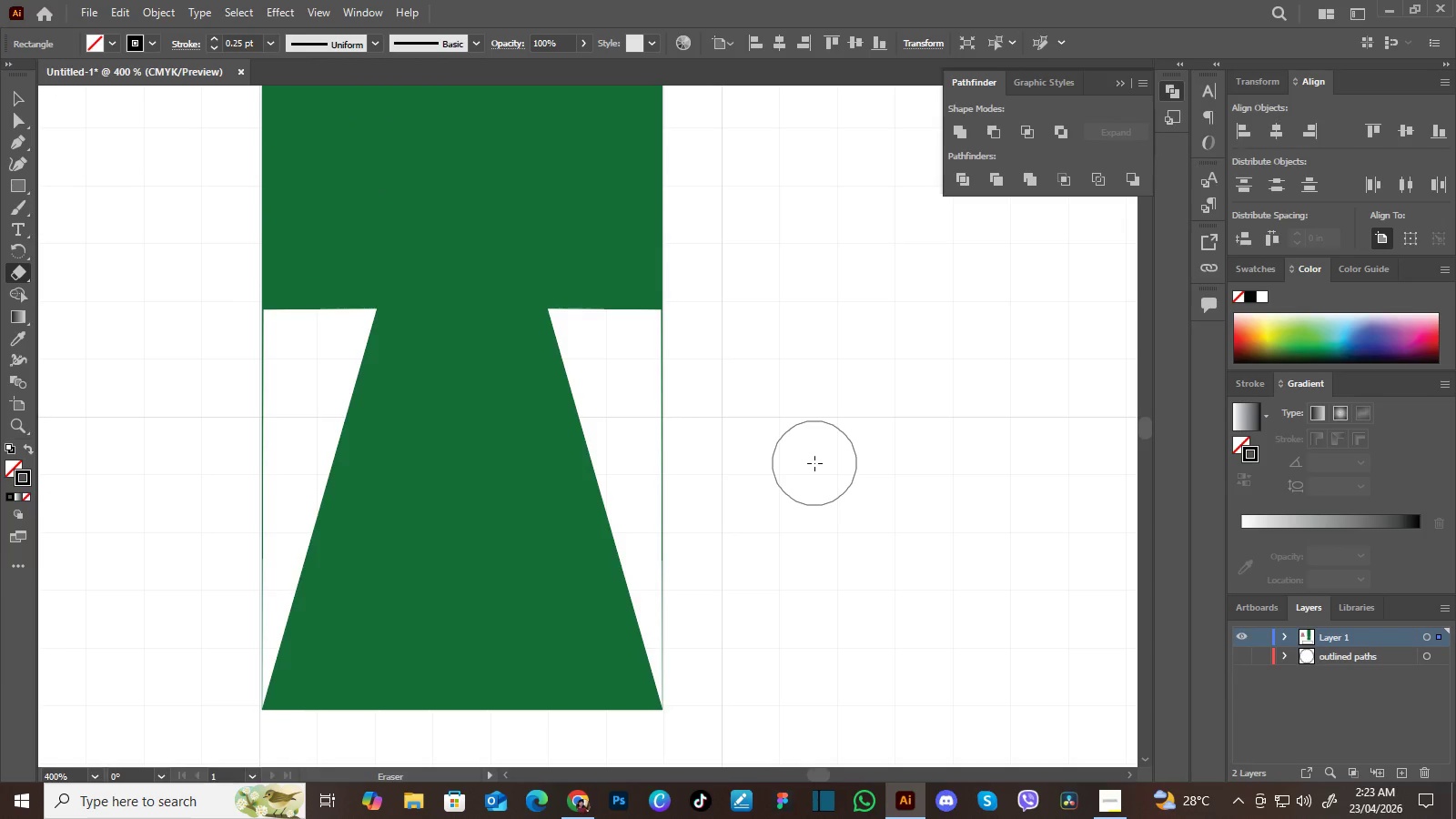 
left_click_drag(start_coordinate=[828, 300], to_coordinate=[688, 570])
 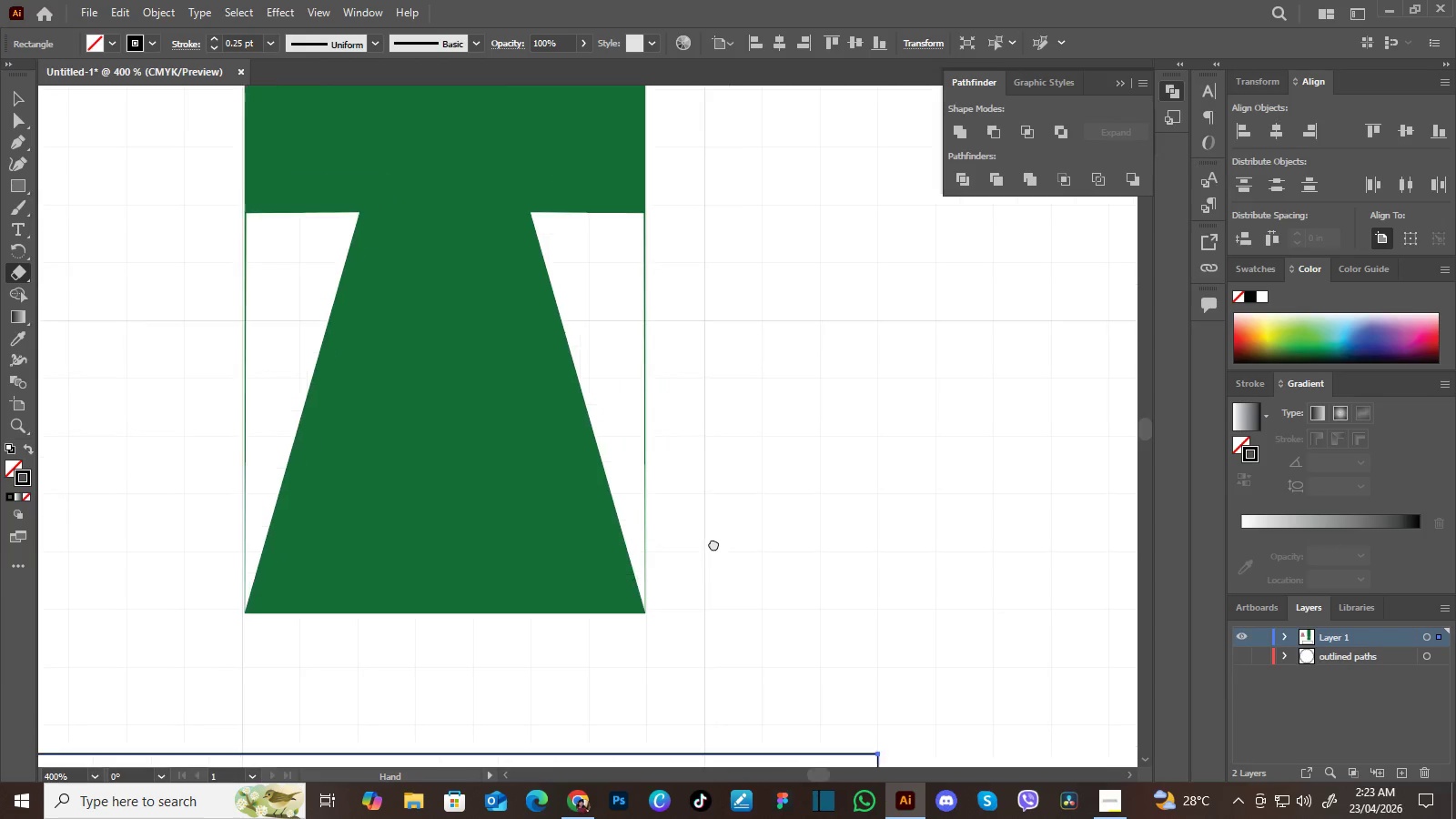 
left_click_drag(start_coordinate=[769, 420], to_coordinate=[654, 586])
 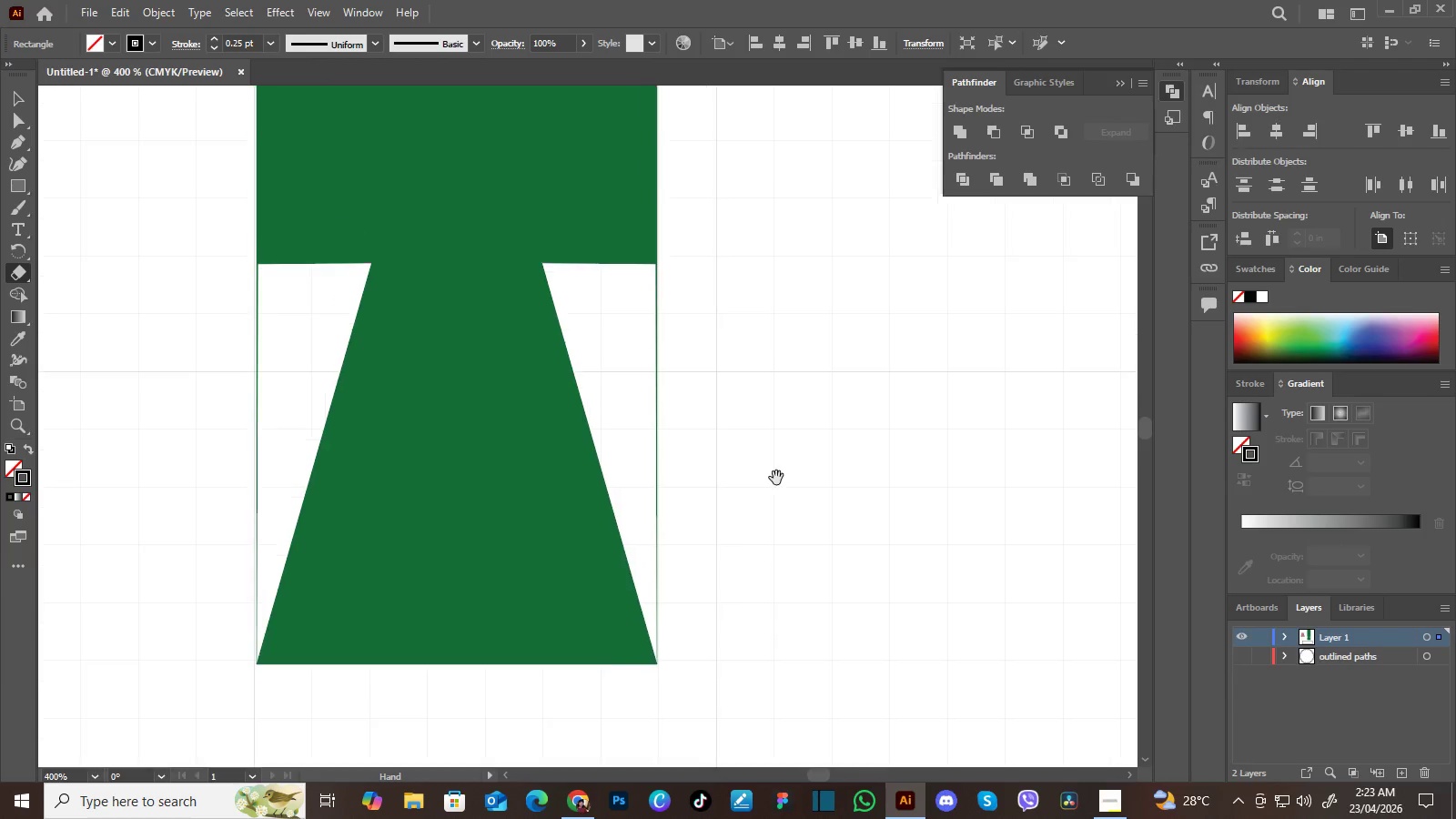 
left_click_drag(start_coordinate=[774, 446], to_coordinate=[713, 543])
 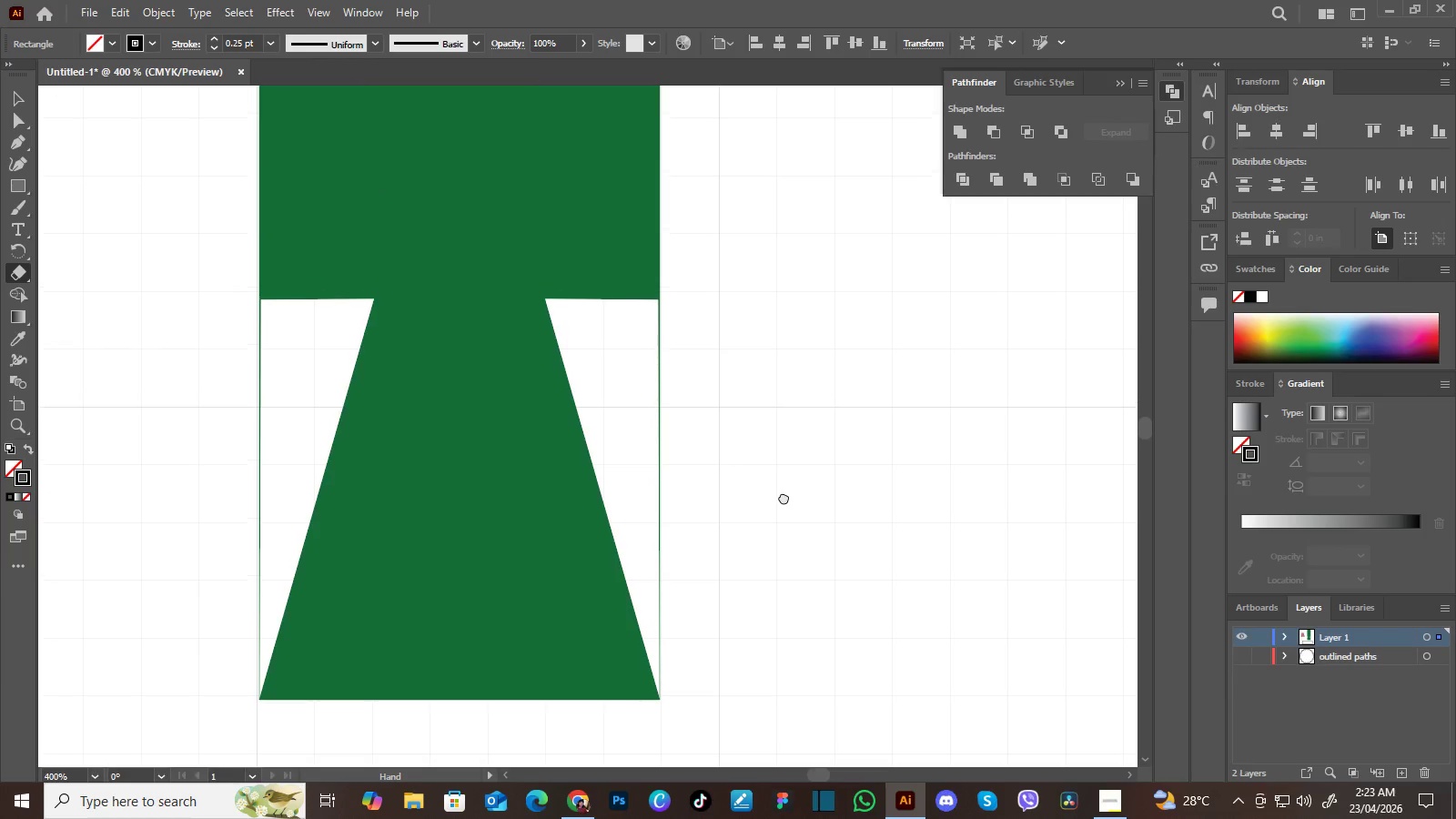 
hold_key(key=Space, duration=1.08)
 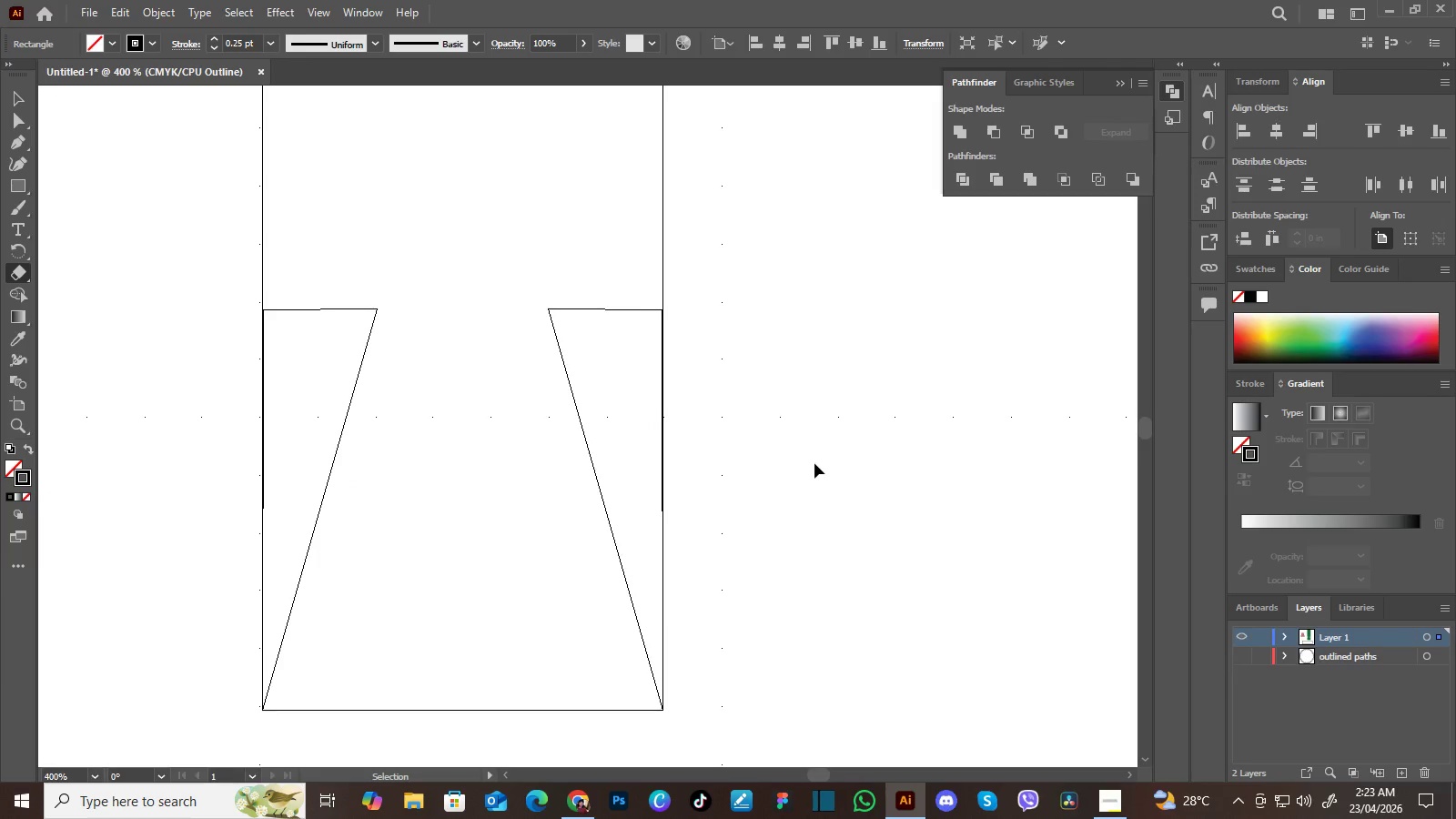 
left_click_drag(start_coordinate=[763, 469], to_coordinate=[775, 518])
 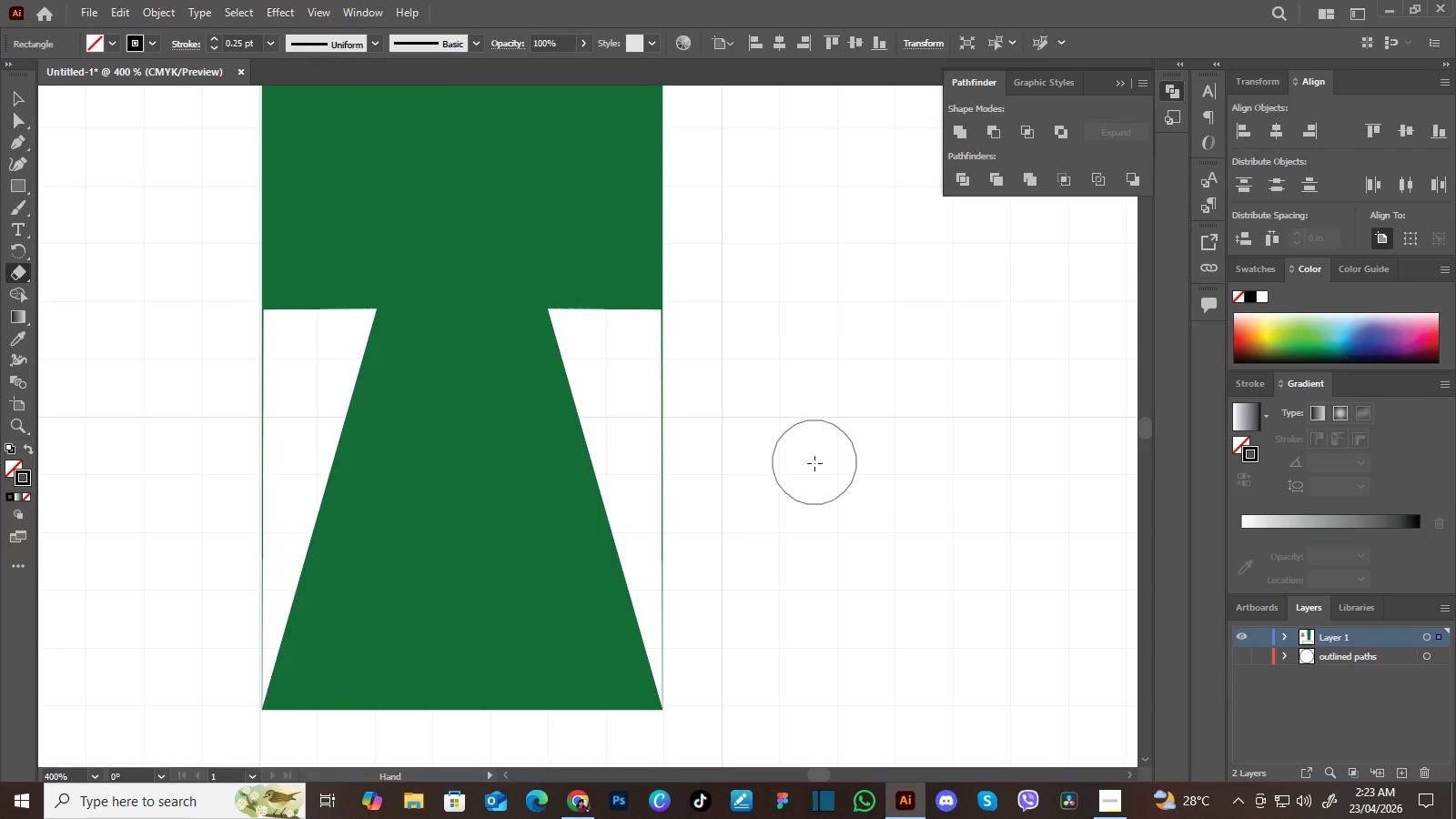 
left_click_drag(start_coordinate=[781, 461], to_coordinate=[784, 497])
 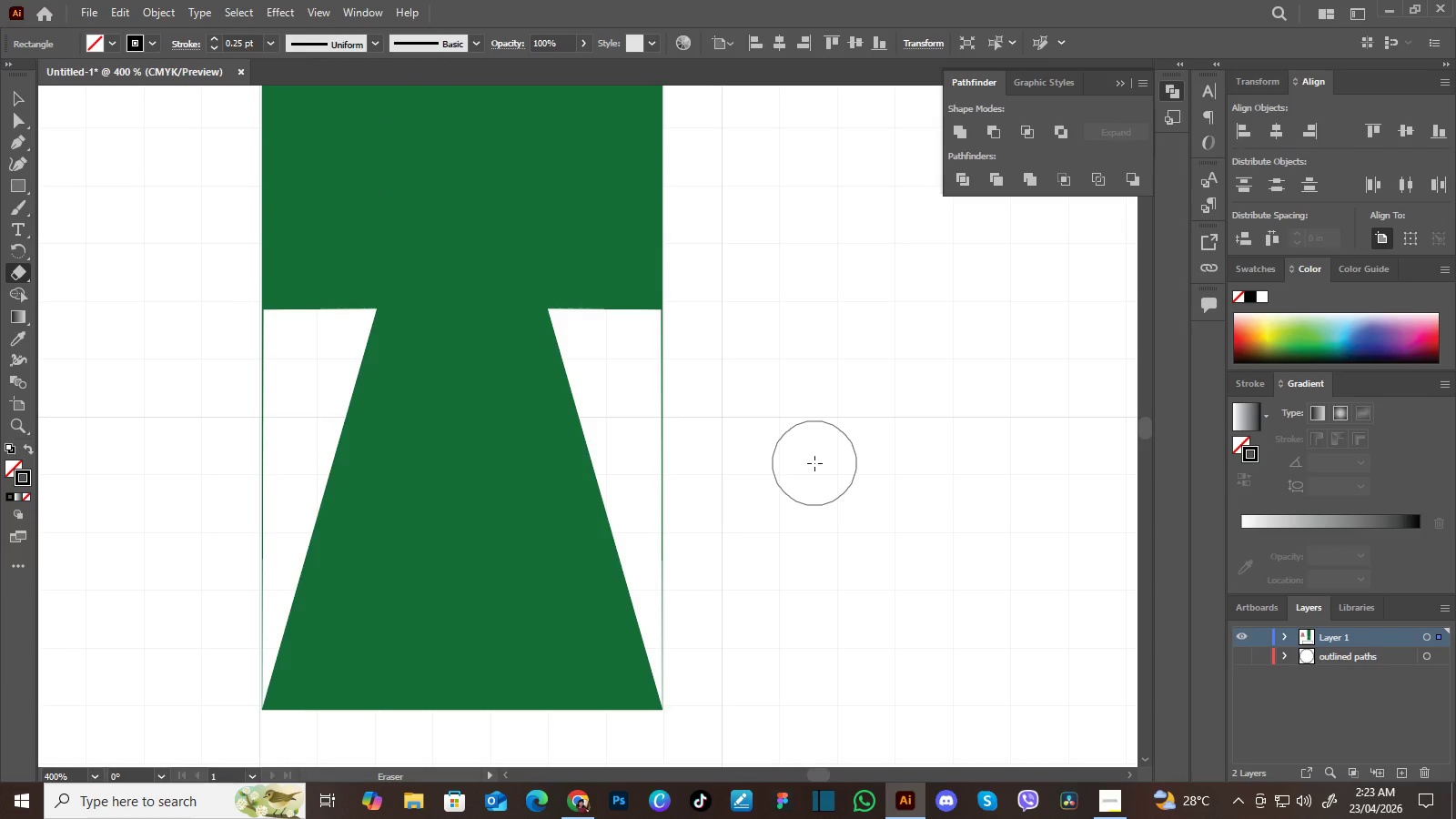 
left_click_drag(start_coordinate=[812, 451], to_coordinate=[814, 462])
 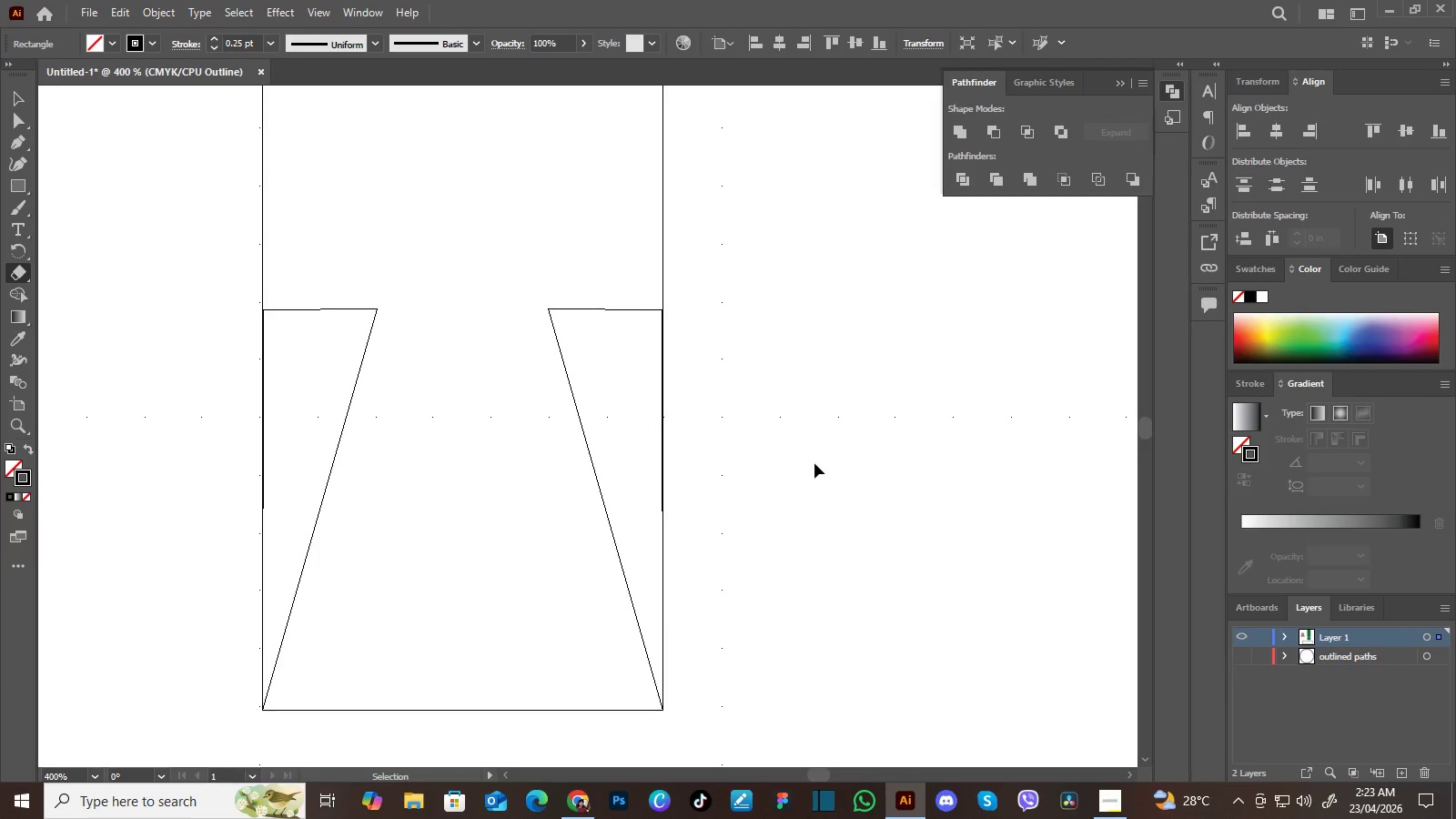 
key(Control+Y)
 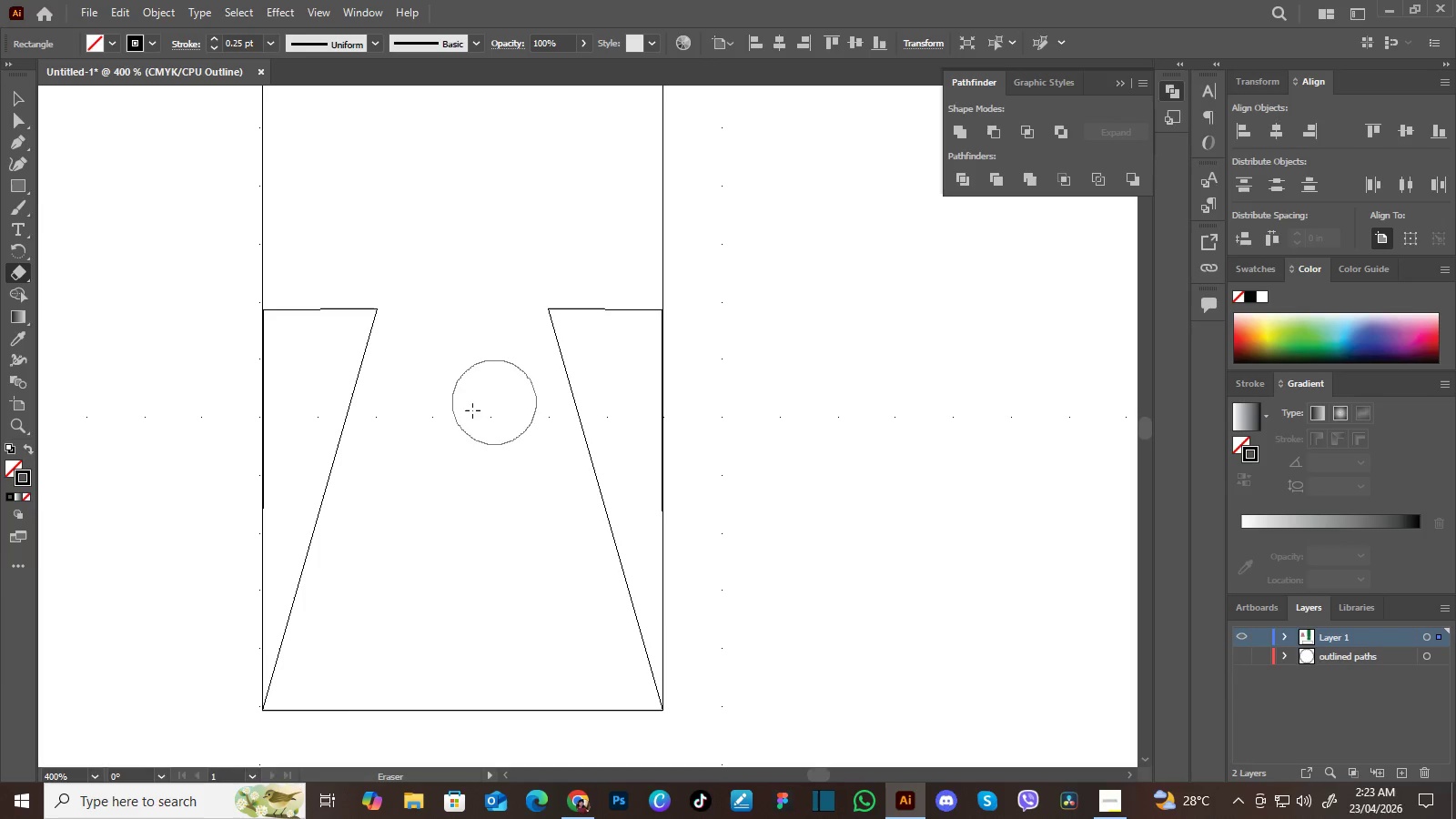 
key(A)
 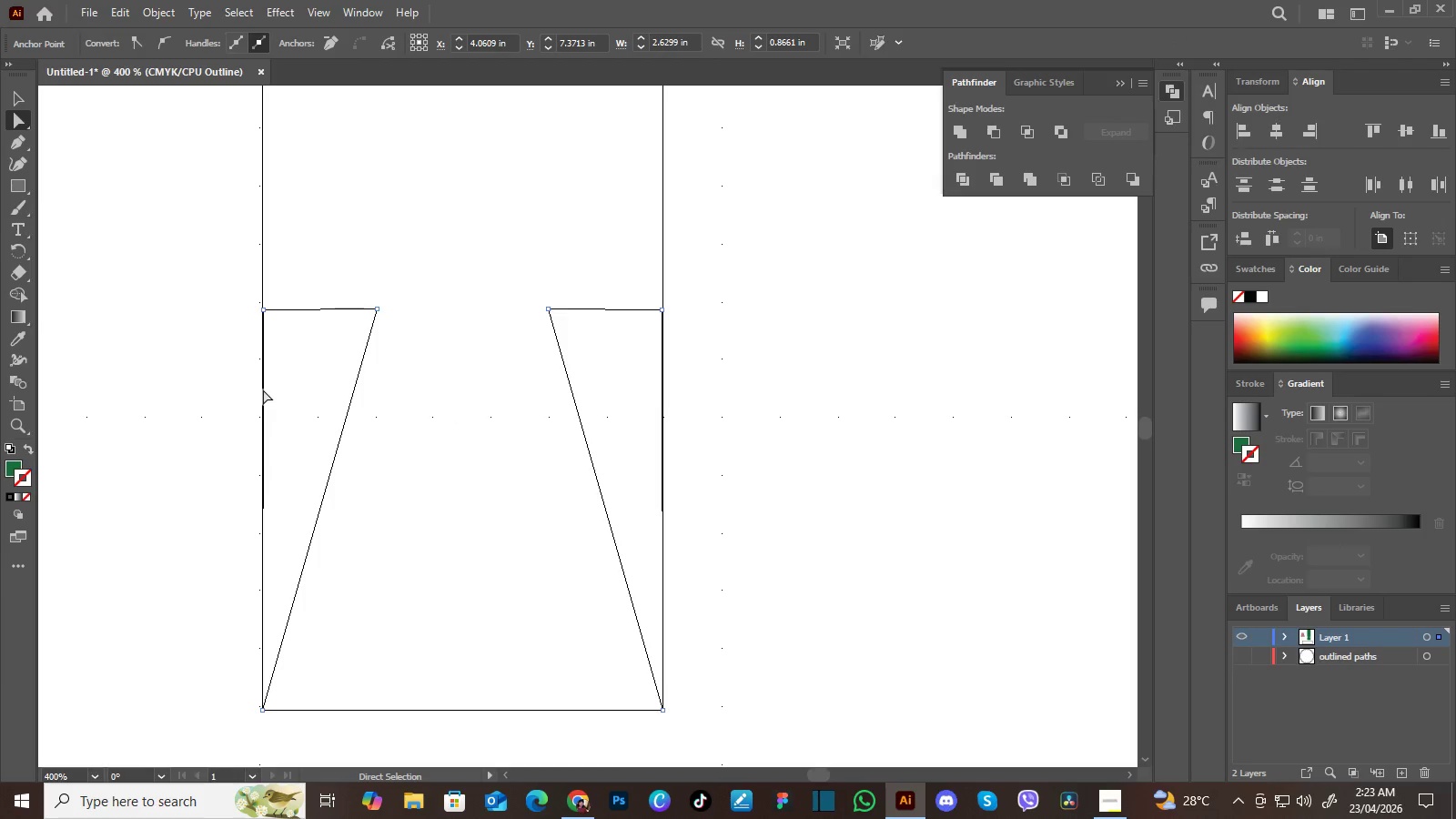 
left_click([263, 389])
 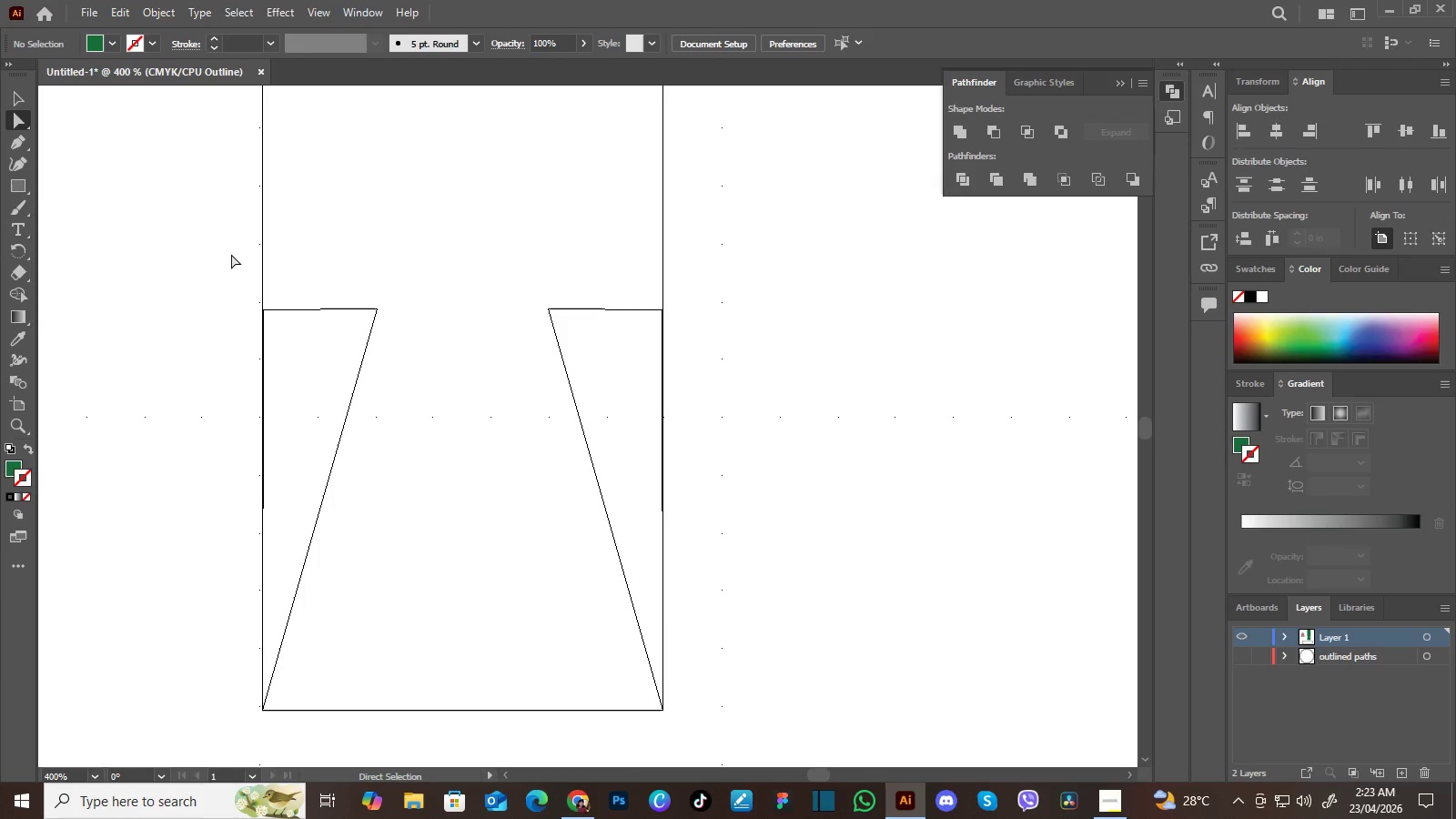 
left_click([231, 254])
 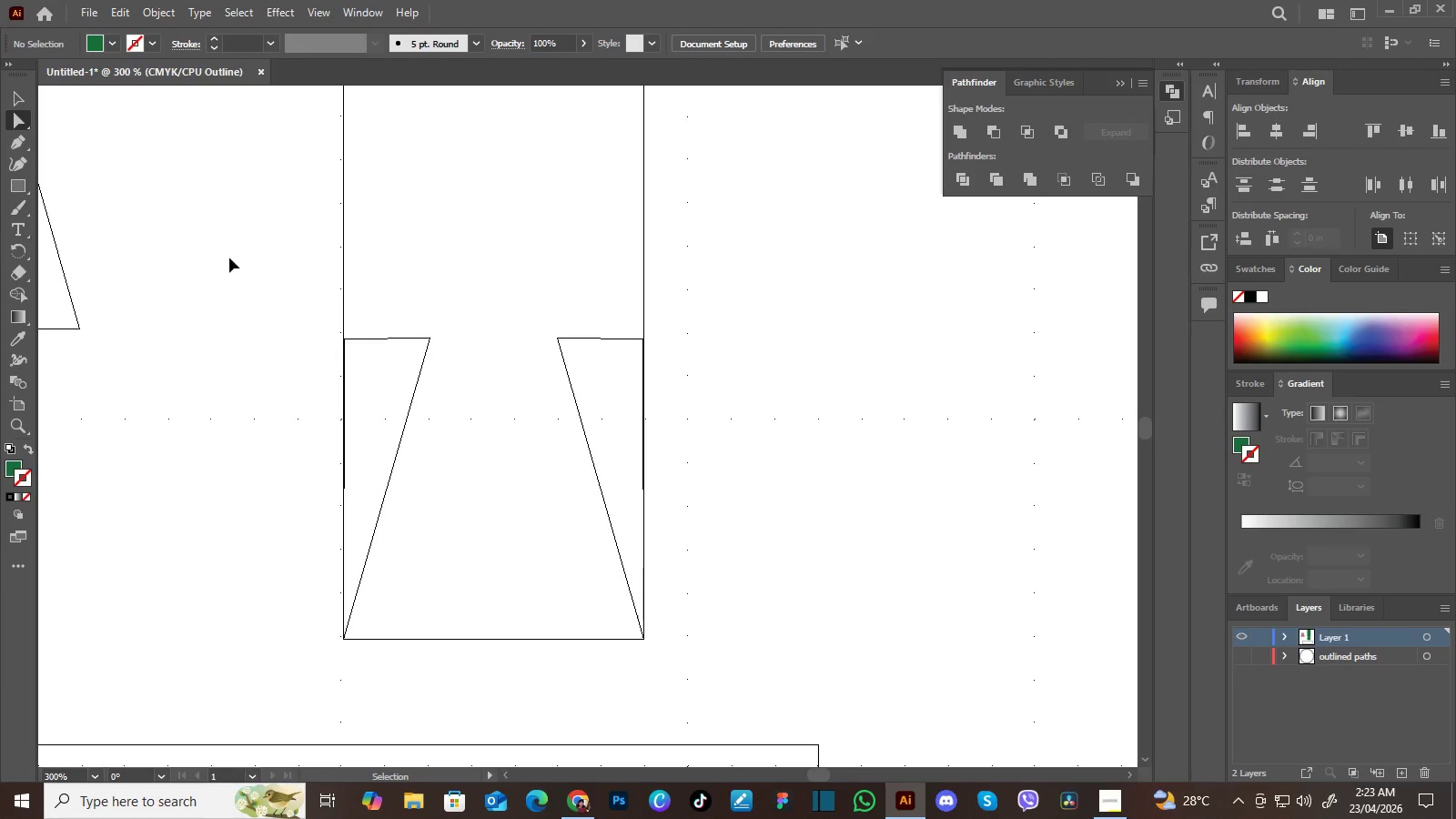 
key(Control+Minus)
 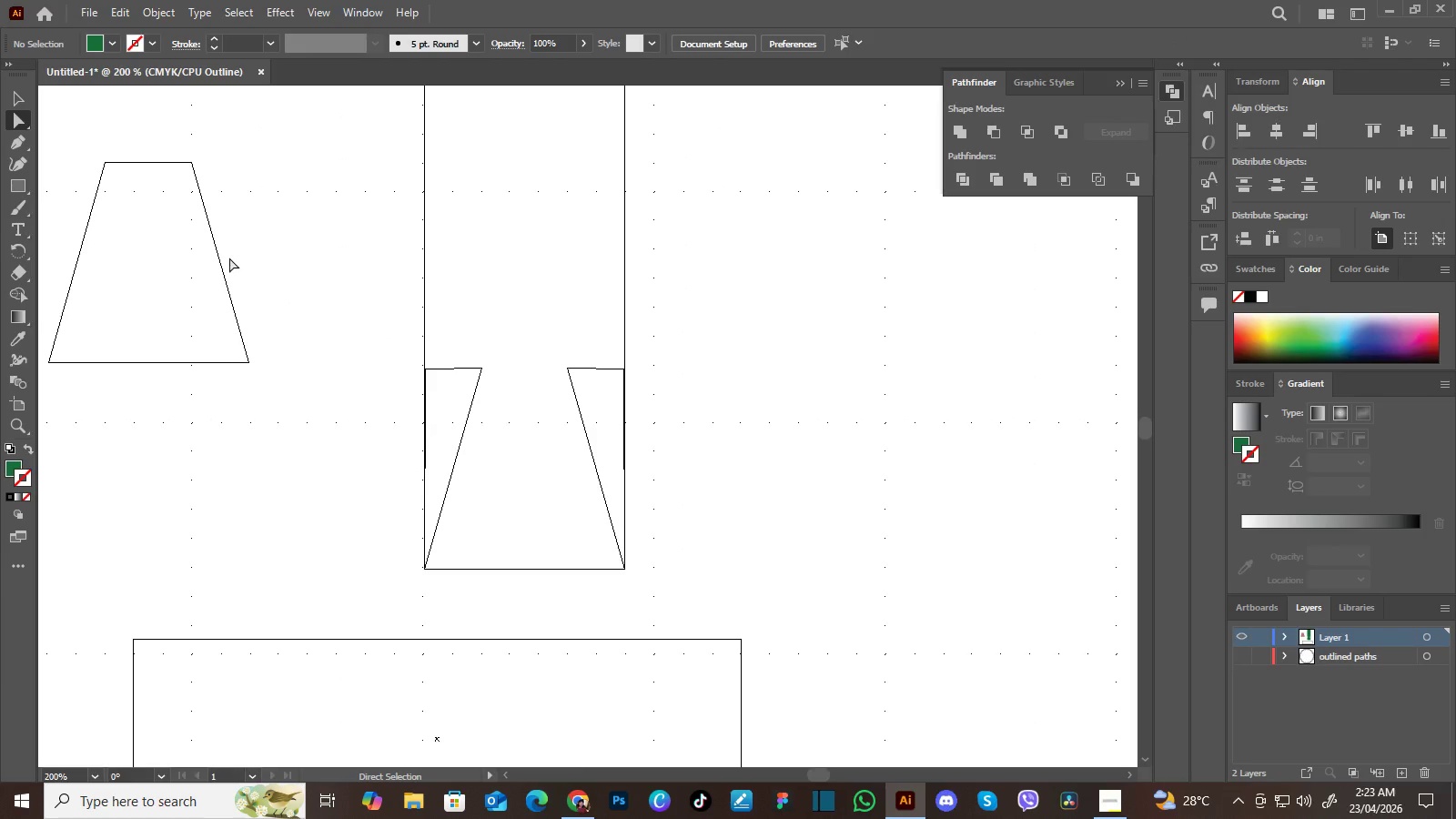 
key(Control+Minus)
 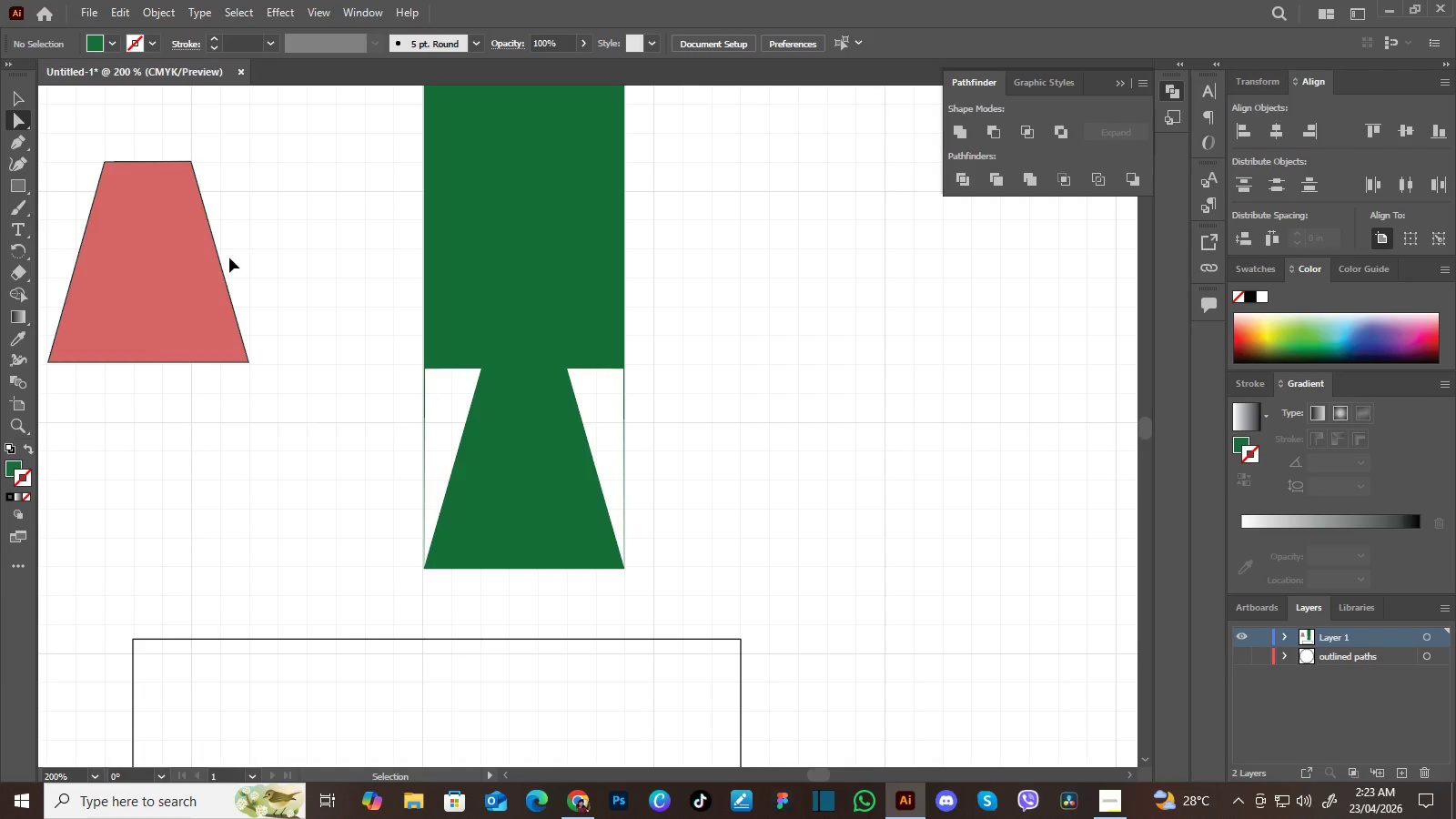 
key(Control+Y)
 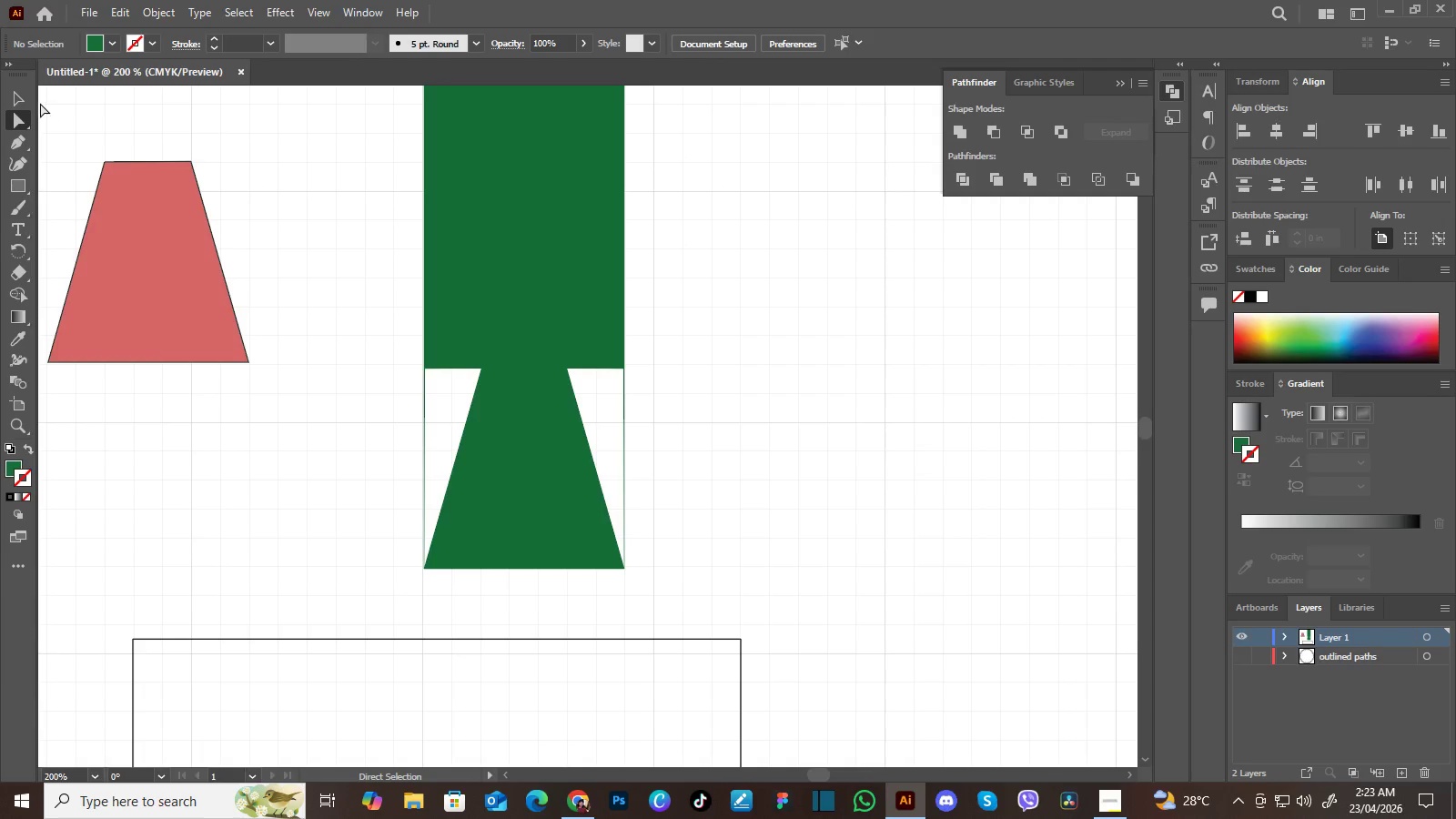 
left_click([21, 96])
 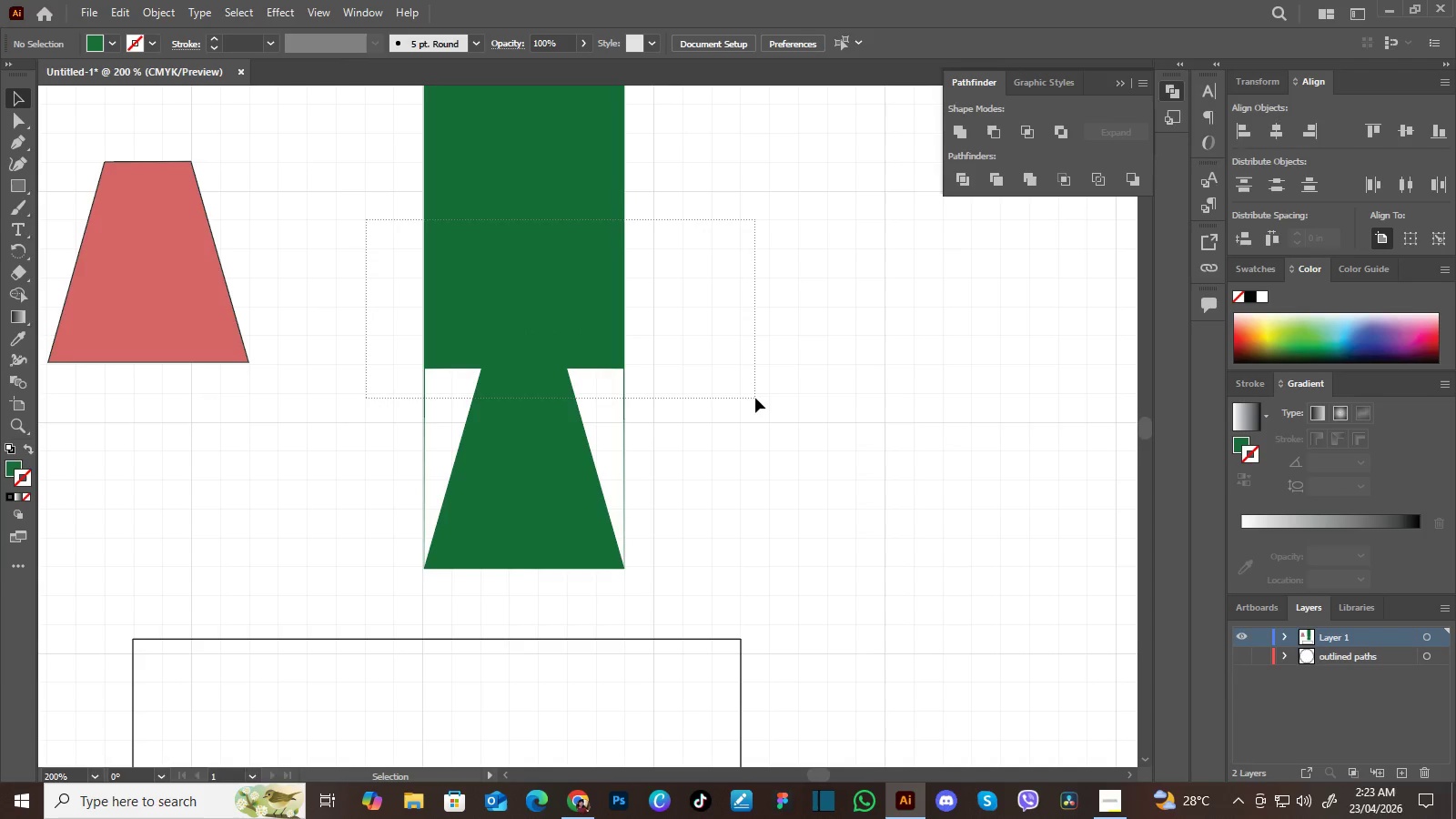 
left_click_drag(start_coordinate=[367, 220], to_coordinate=[755, 398])
 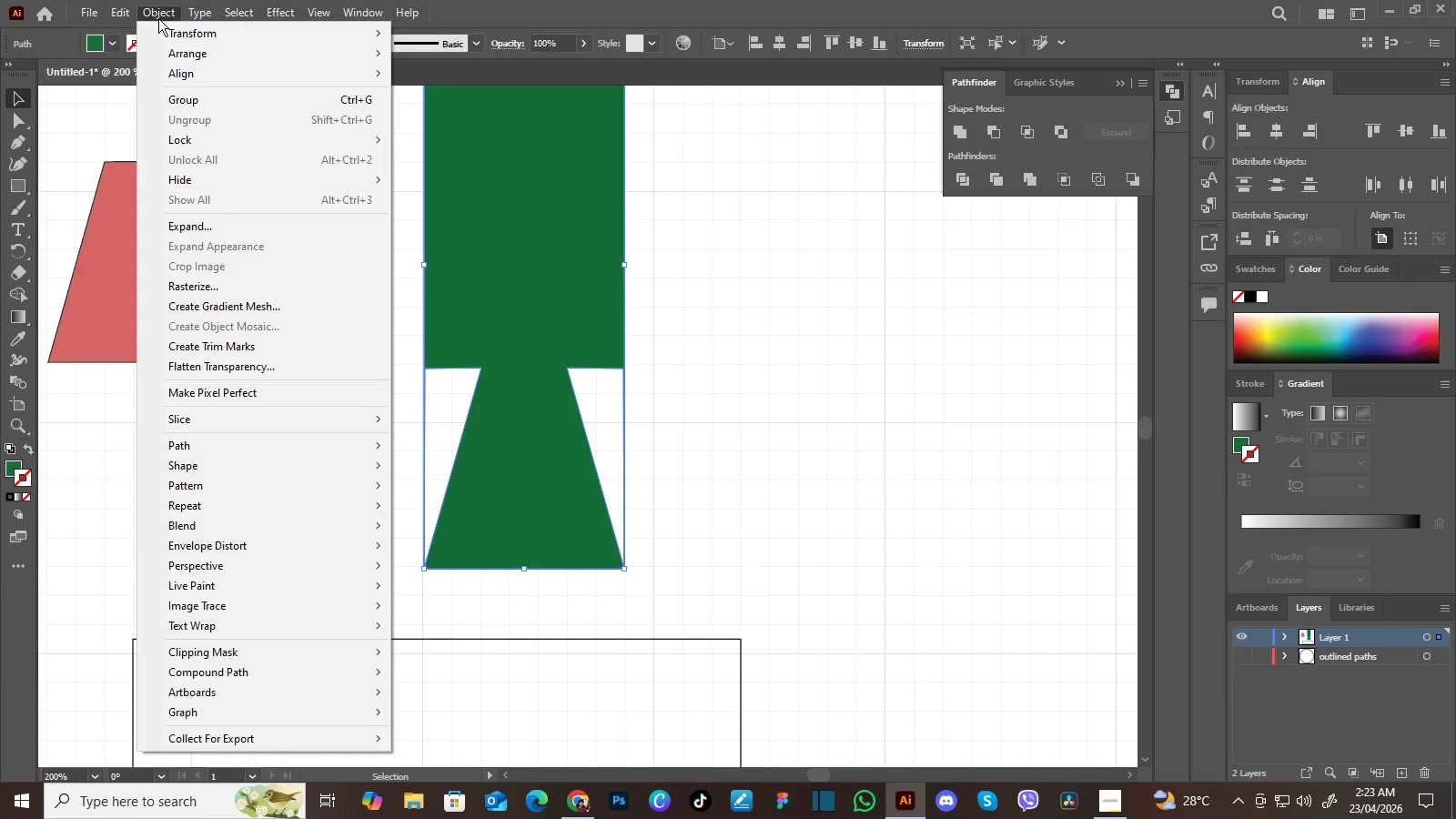 
left_click([158, 10])
 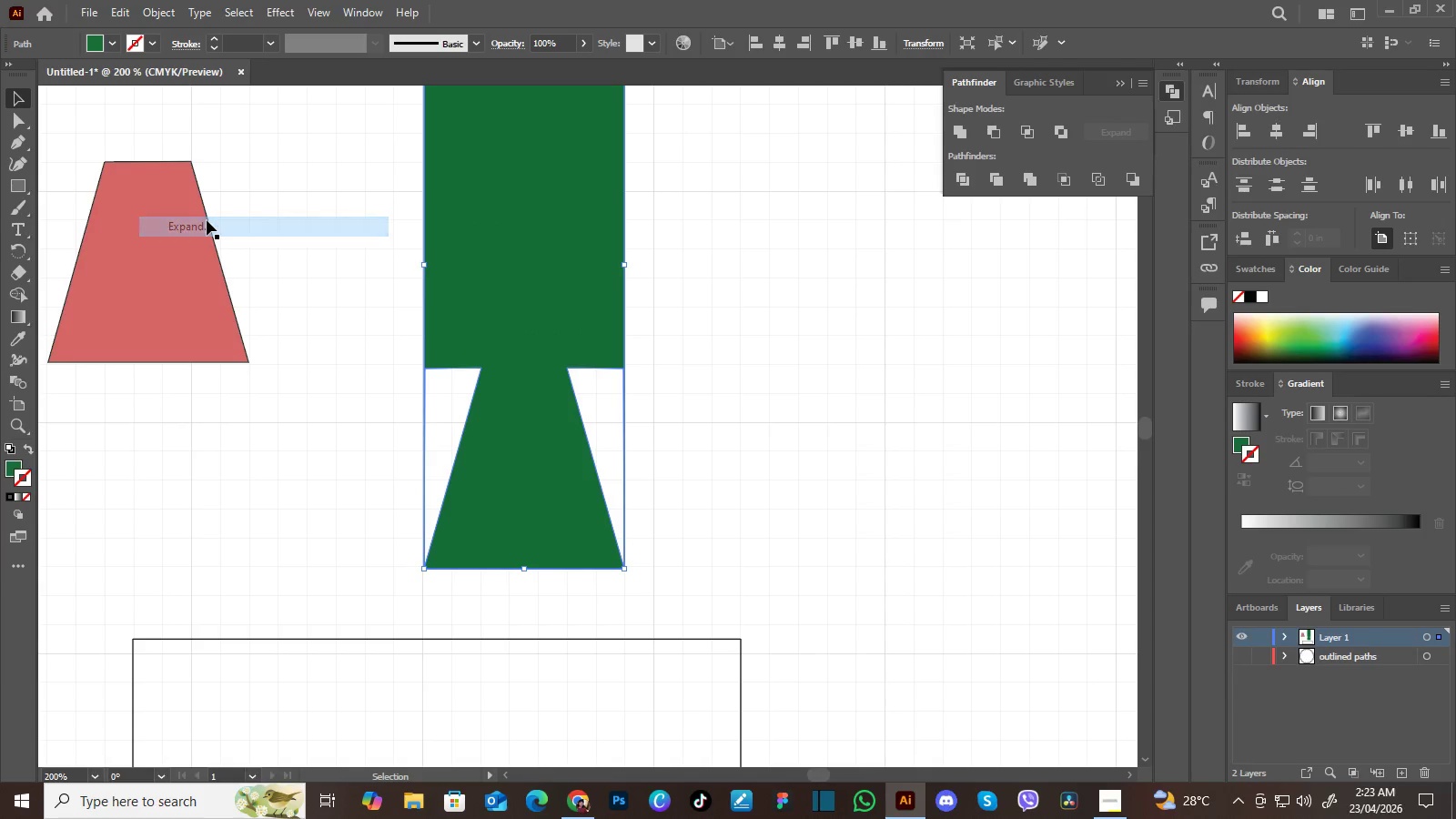 
left_click([207, 220])
 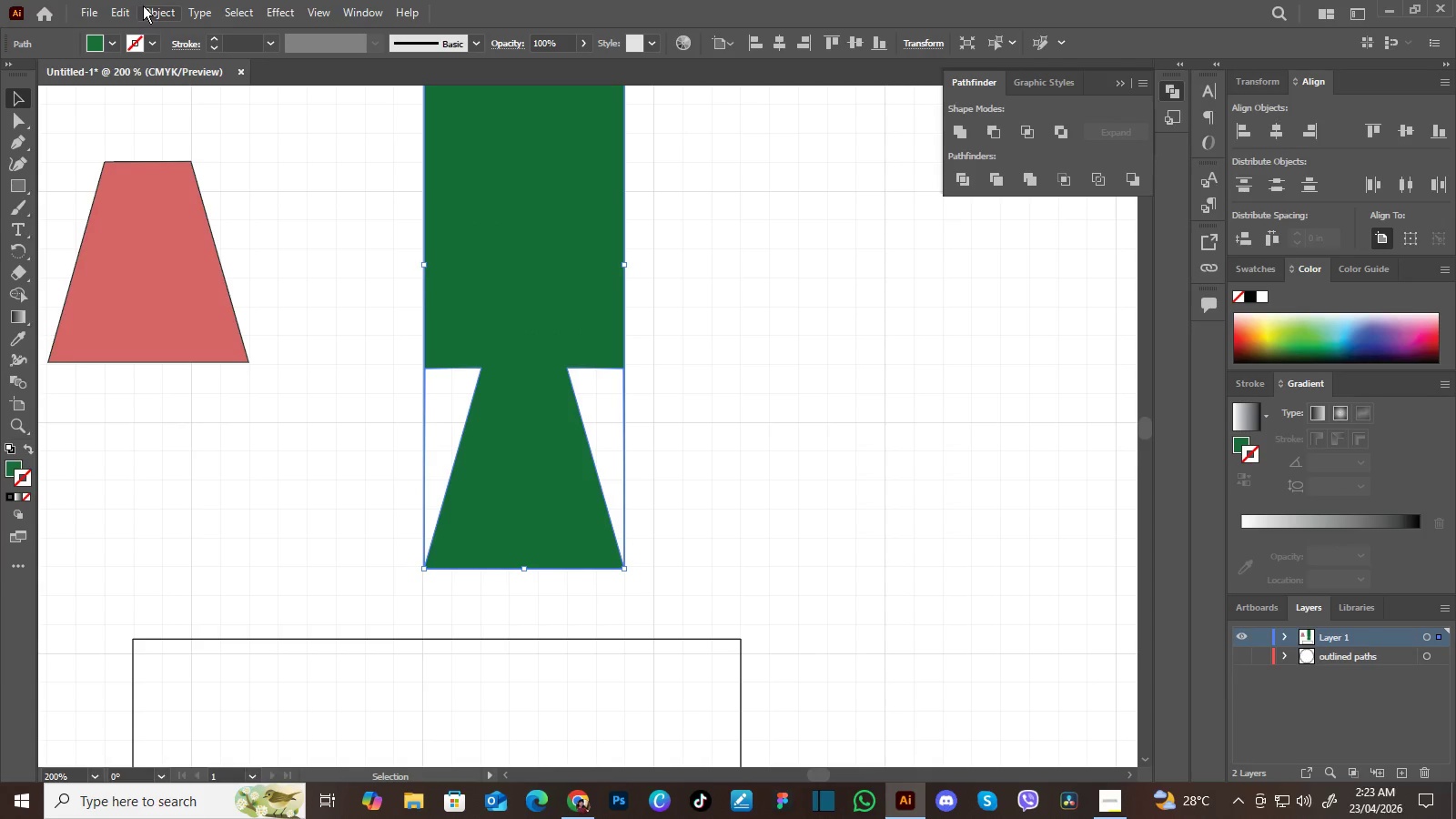 
mouse_move([155, 42])
 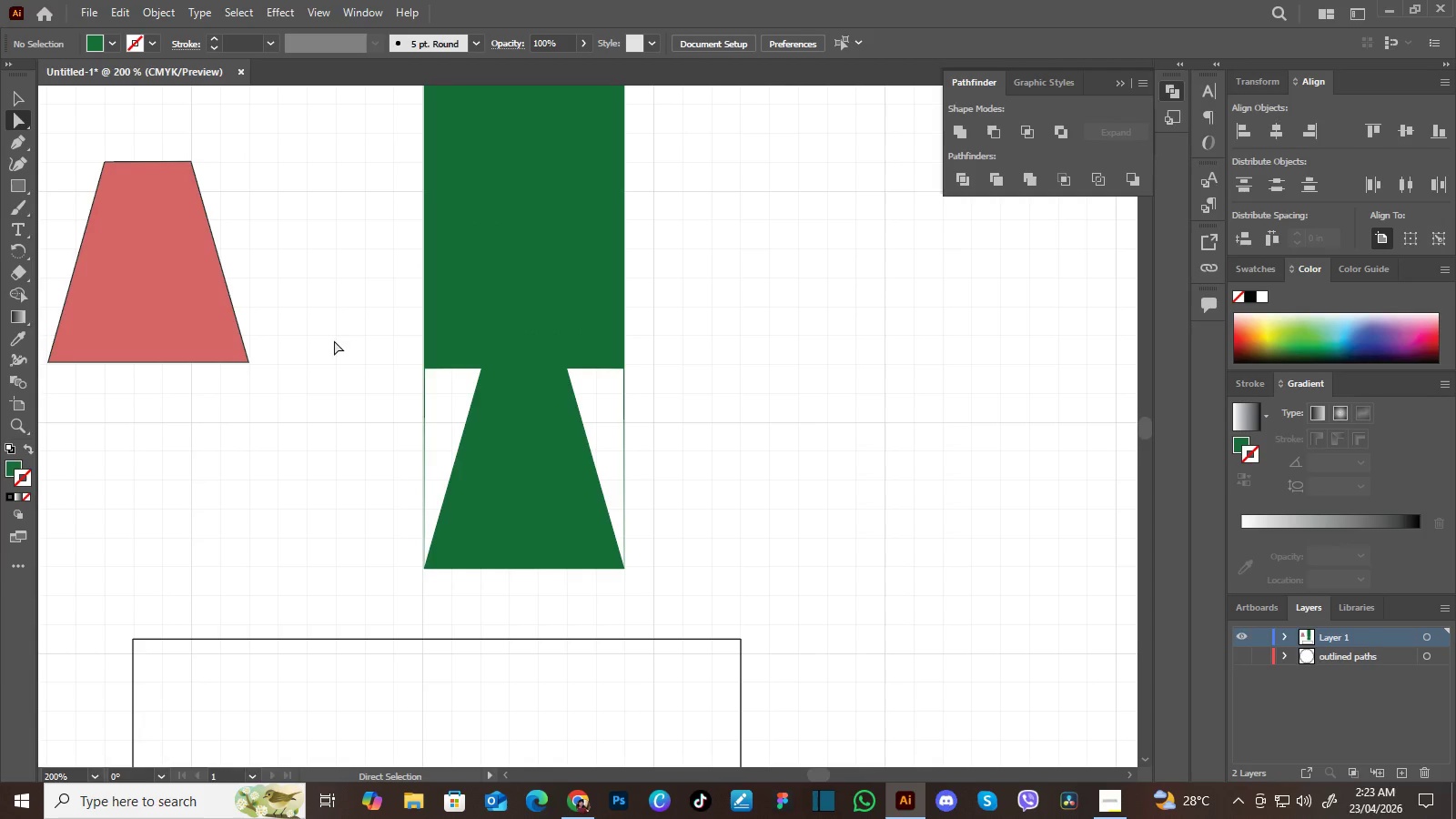 
key(A)
 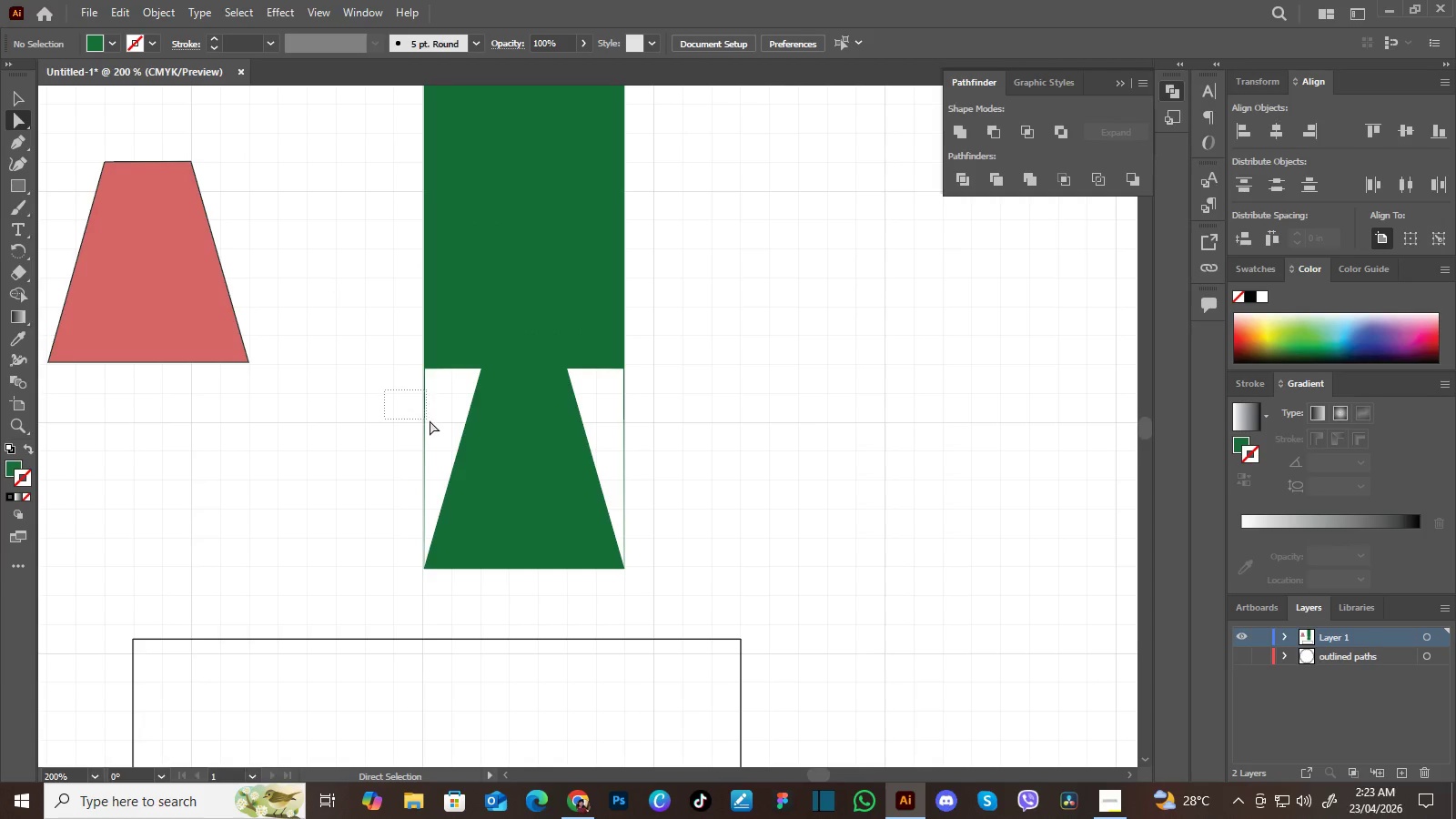 
left_click_drag(start_coordinate=[385, 389], to_coordinate=[430, 420])
 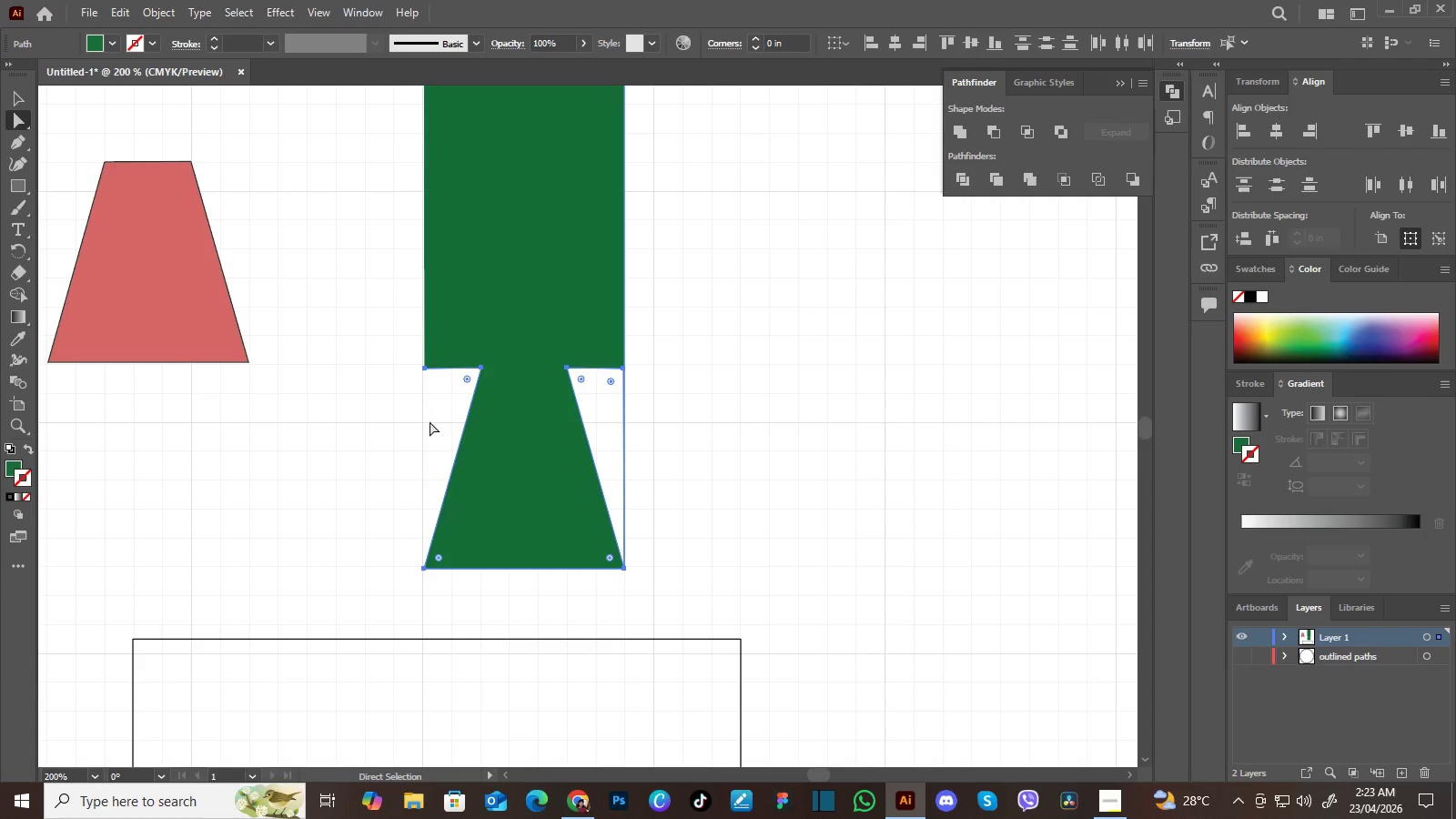 
key(Delete)
 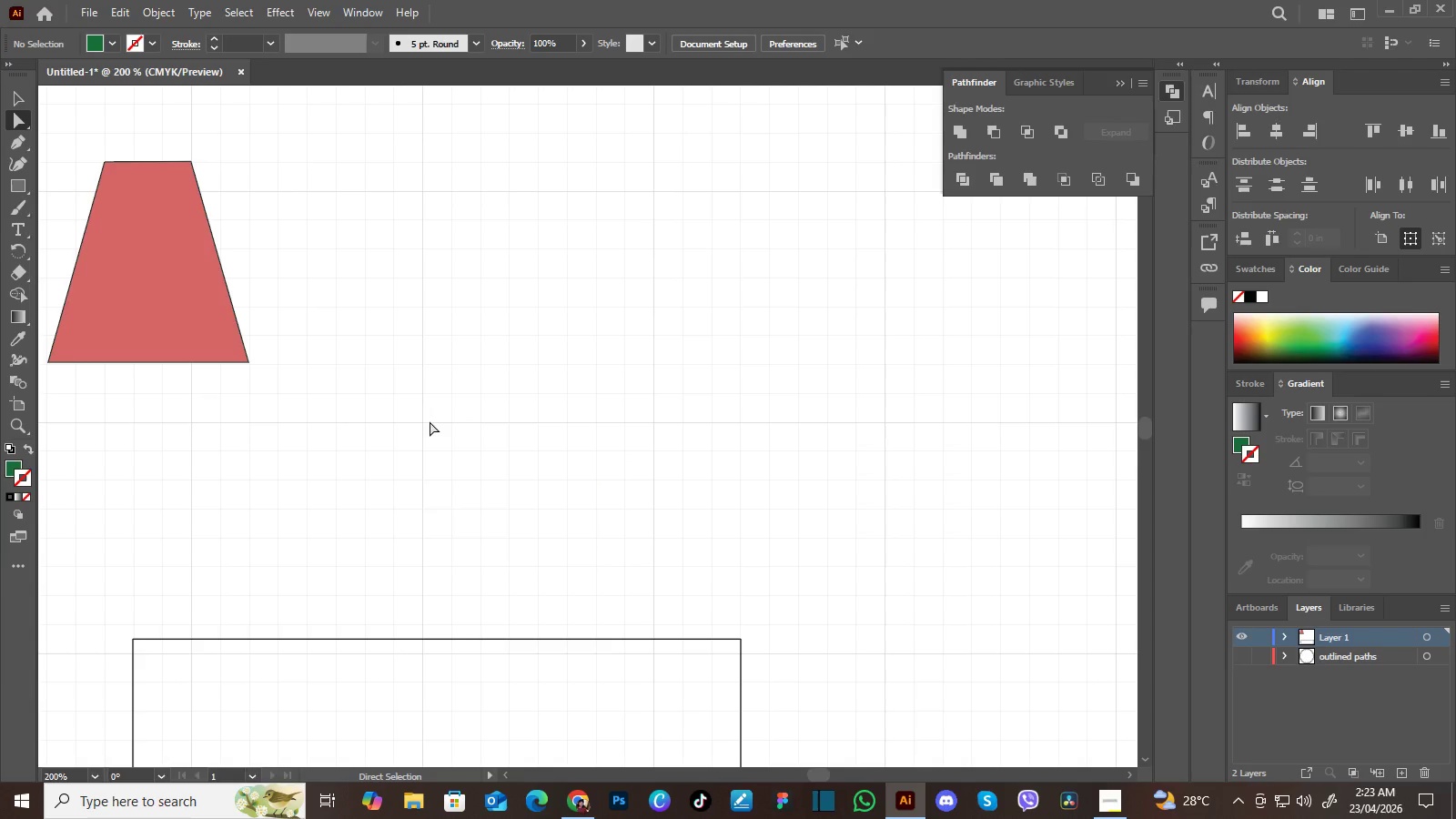 
key(Delete)
 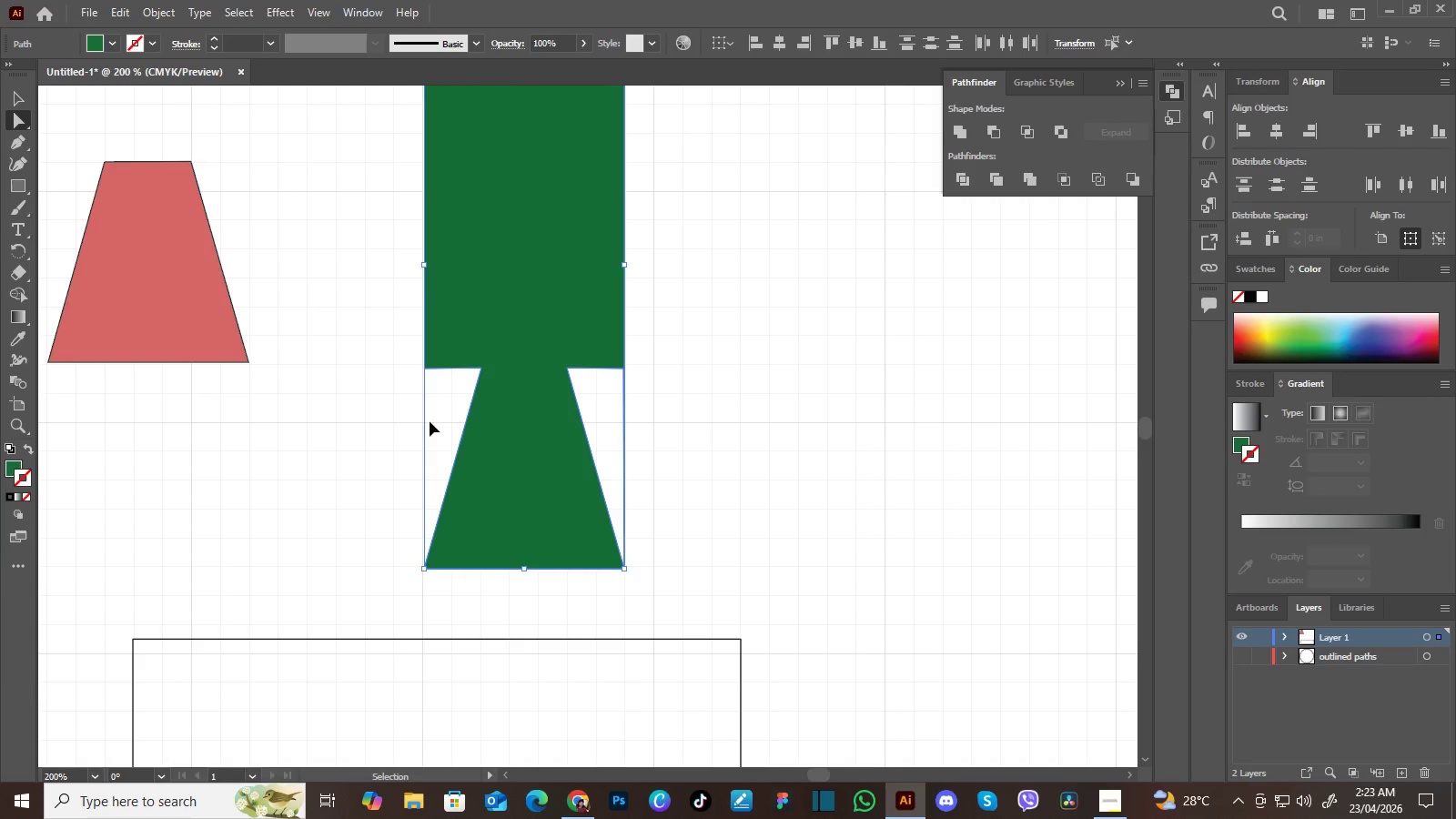 
key(Control+Z)
 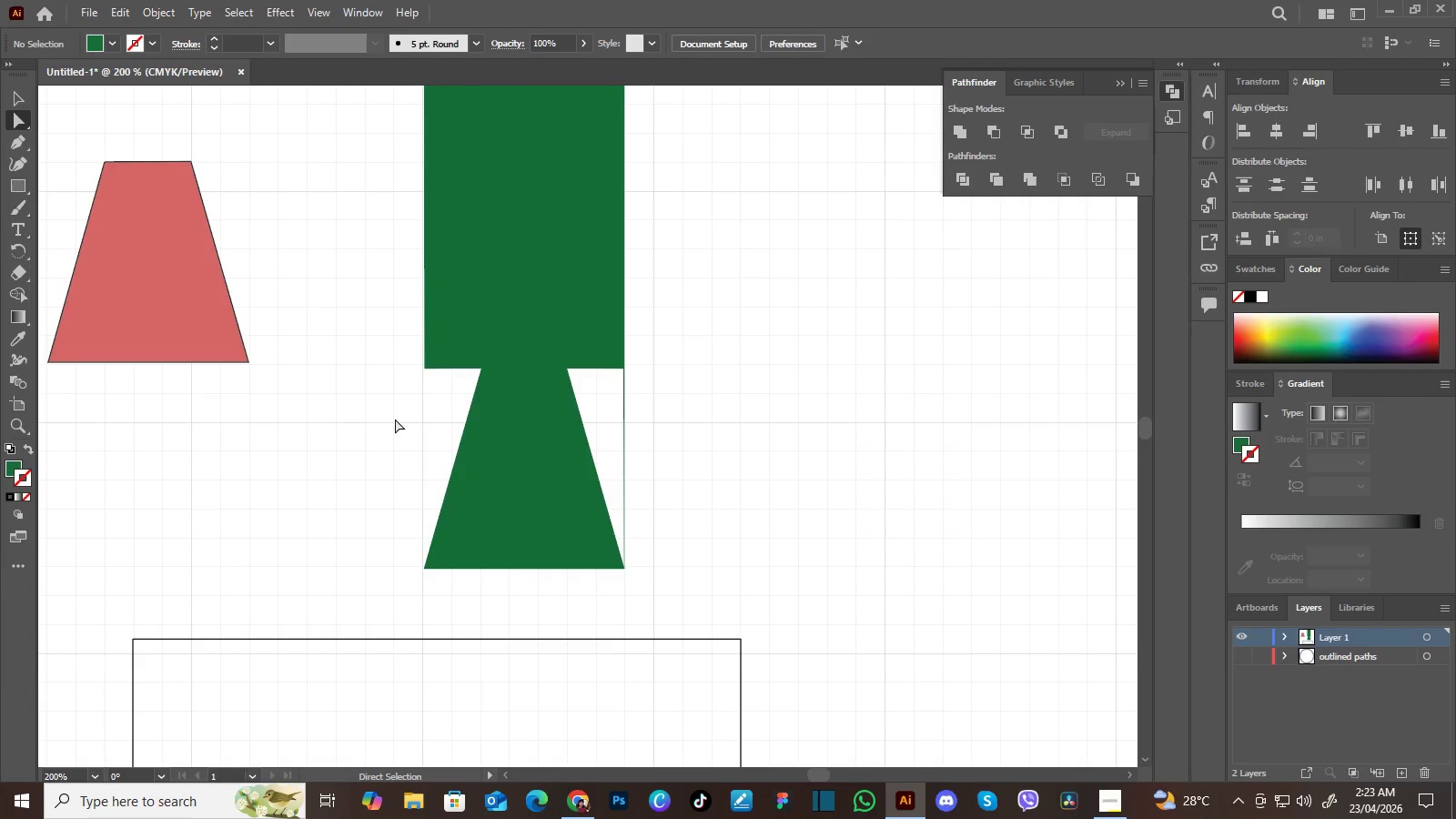 
left_click([429, 409])
 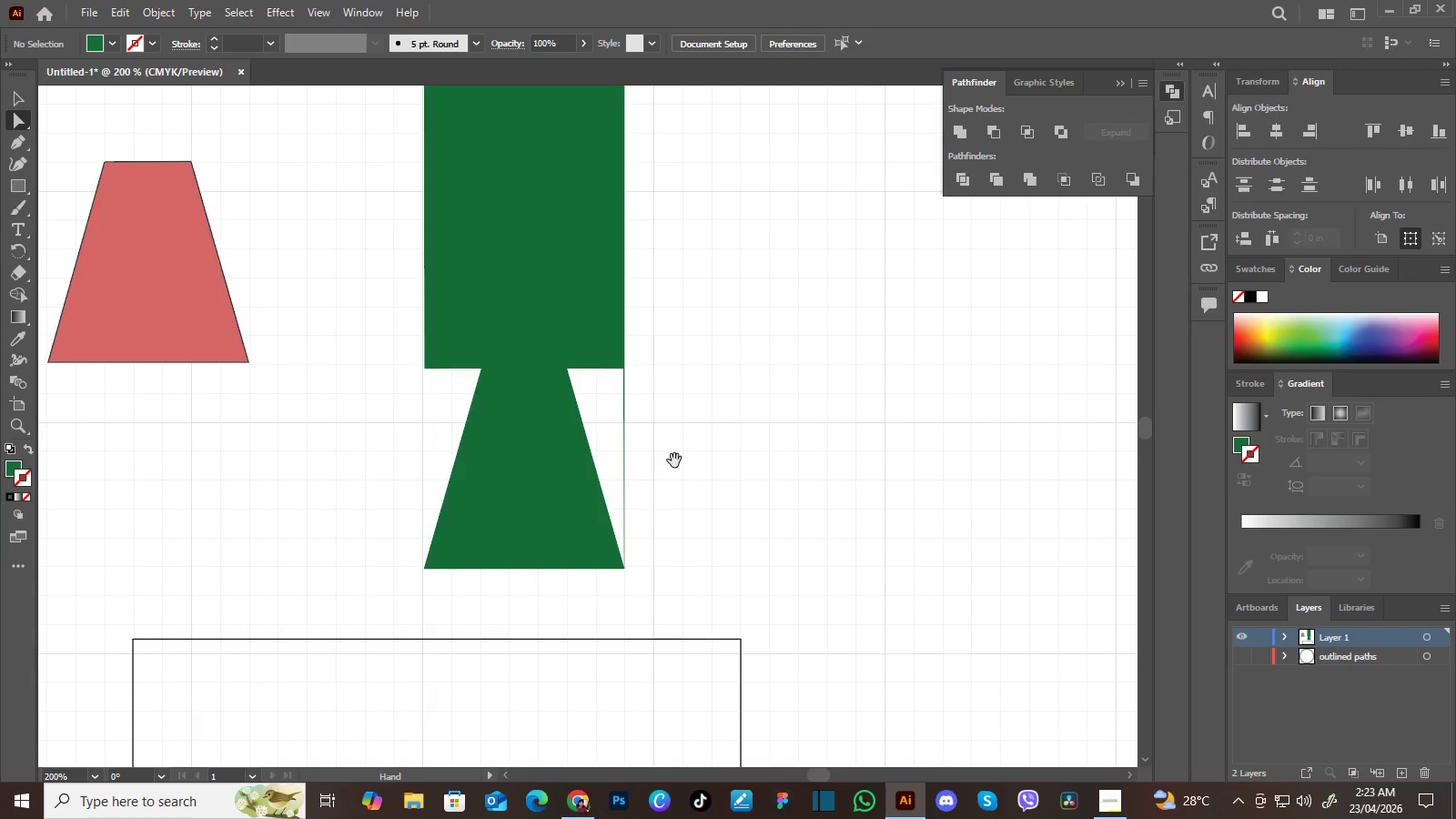 
hold_key(key=Space, duration=1.53)
 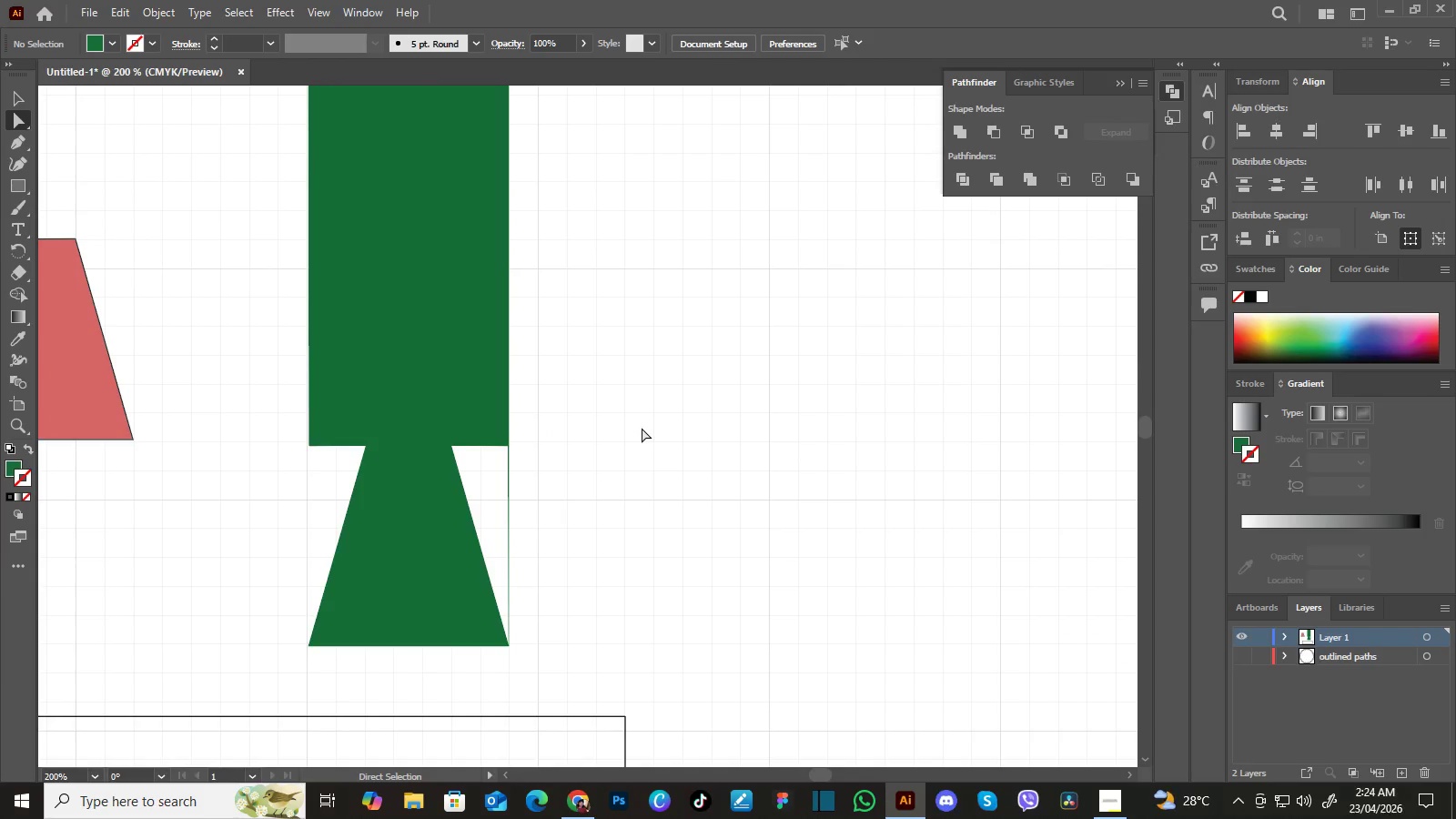 
left_click_drag(start_coordinate=[674, 460], to_coordinate=[634, 478])
 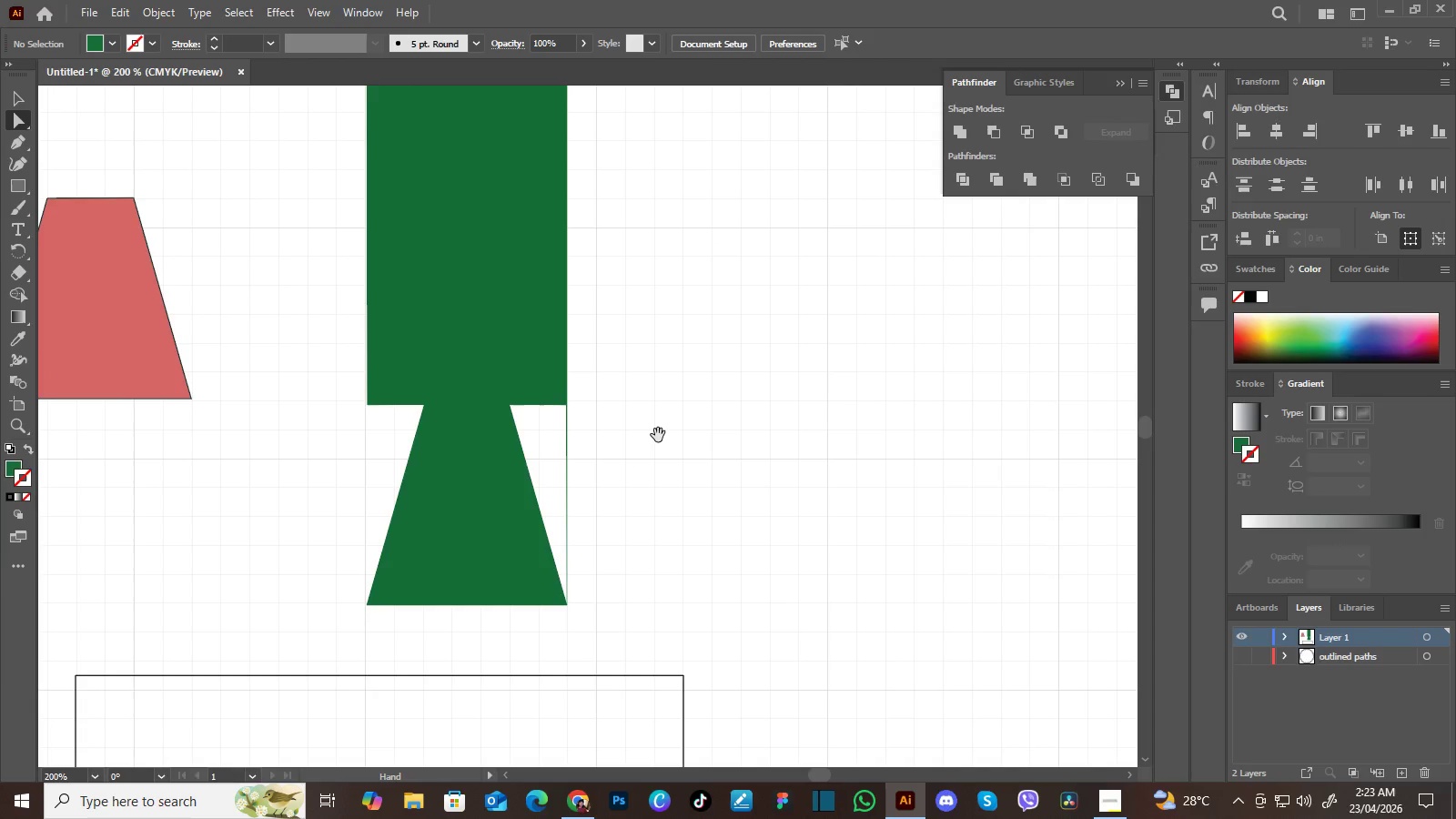 
left_click_drag(start_coordinate=[632, 465], to_coordinate=[614, 484])
 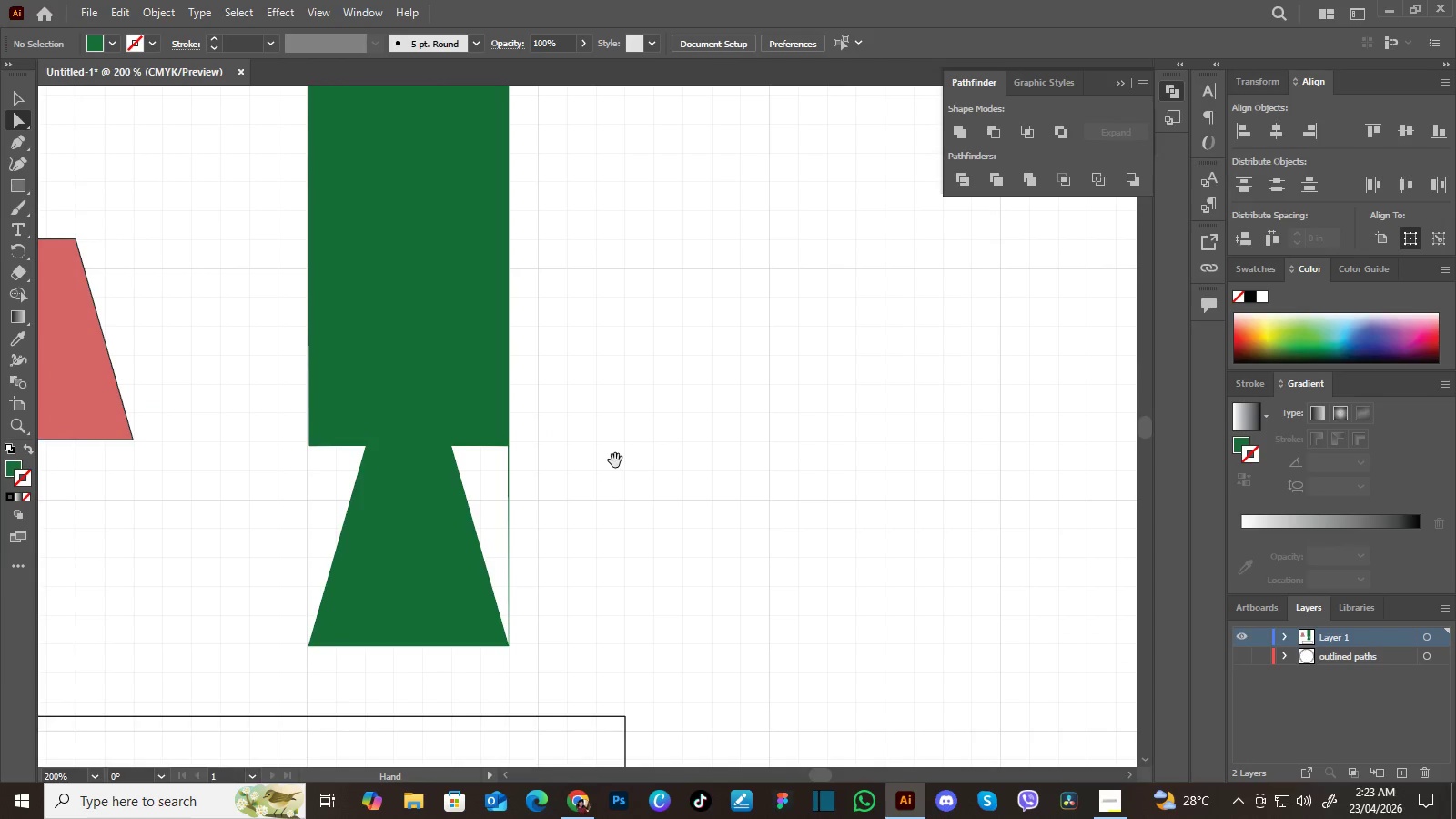 
hold_key(key=Space, duration=0.84)
 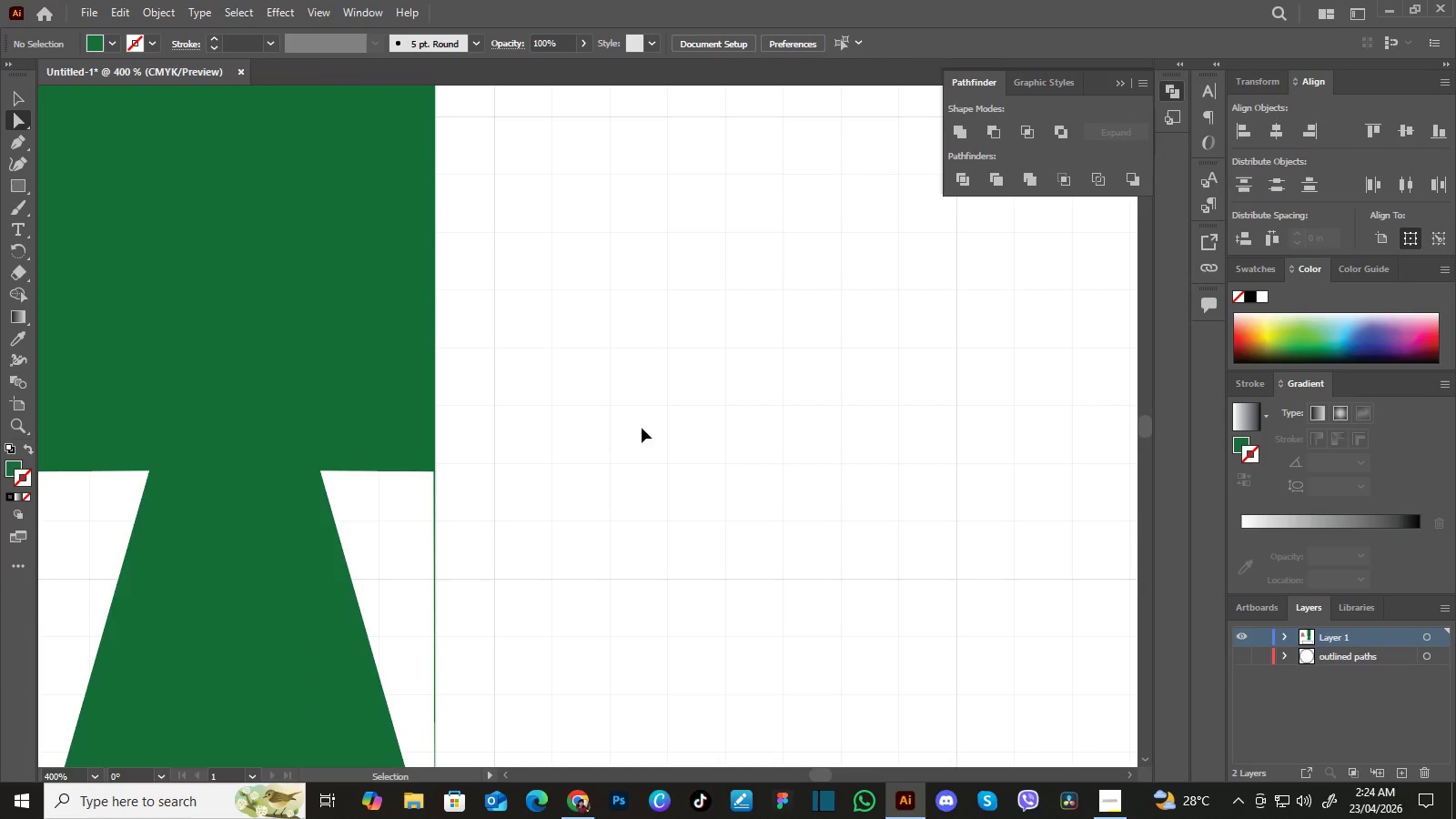 
left_click_drag(start_coordinate=[674, 420], to_coordinate=[615, 460])
 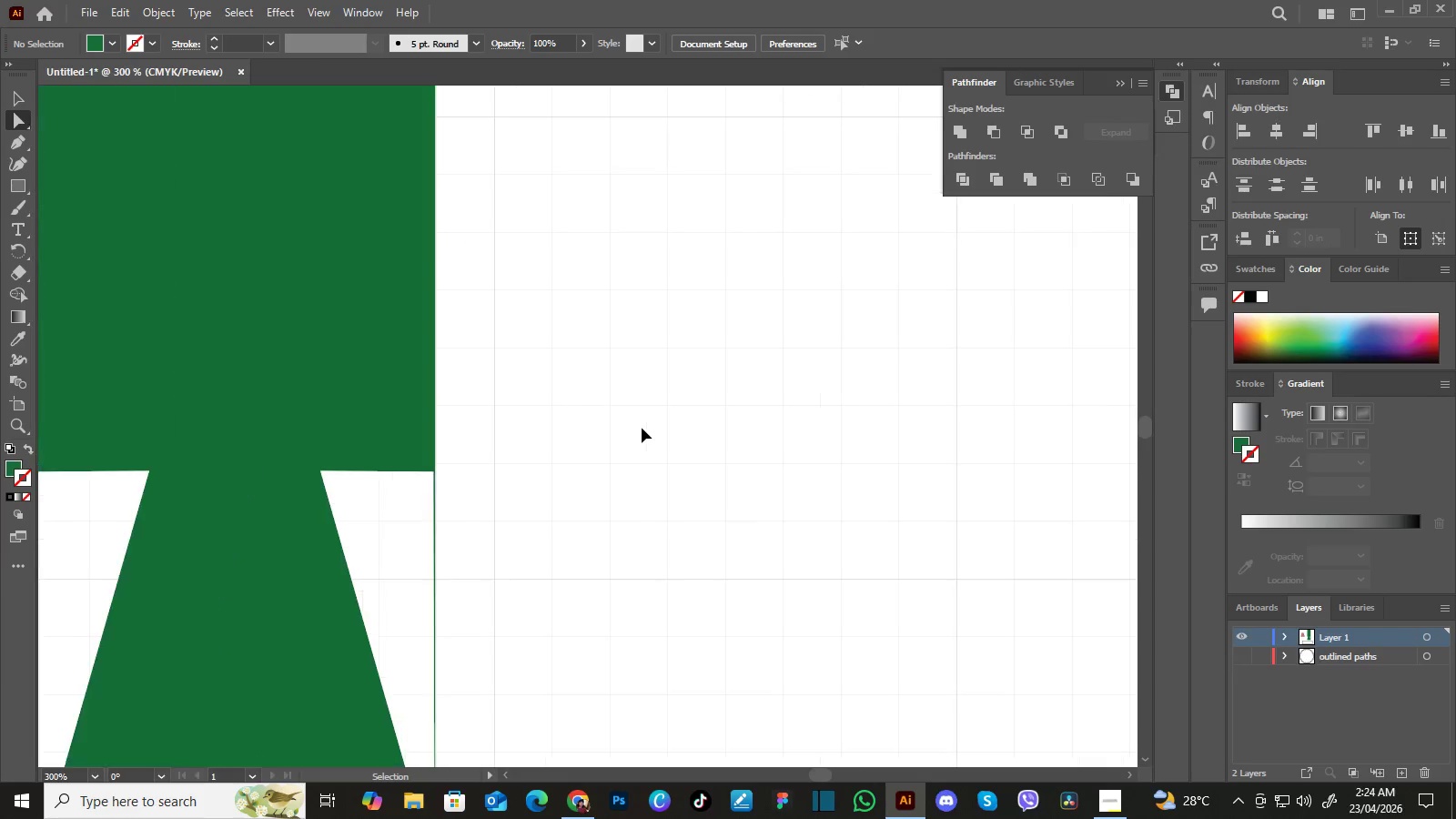 
key(Control+Equal)
 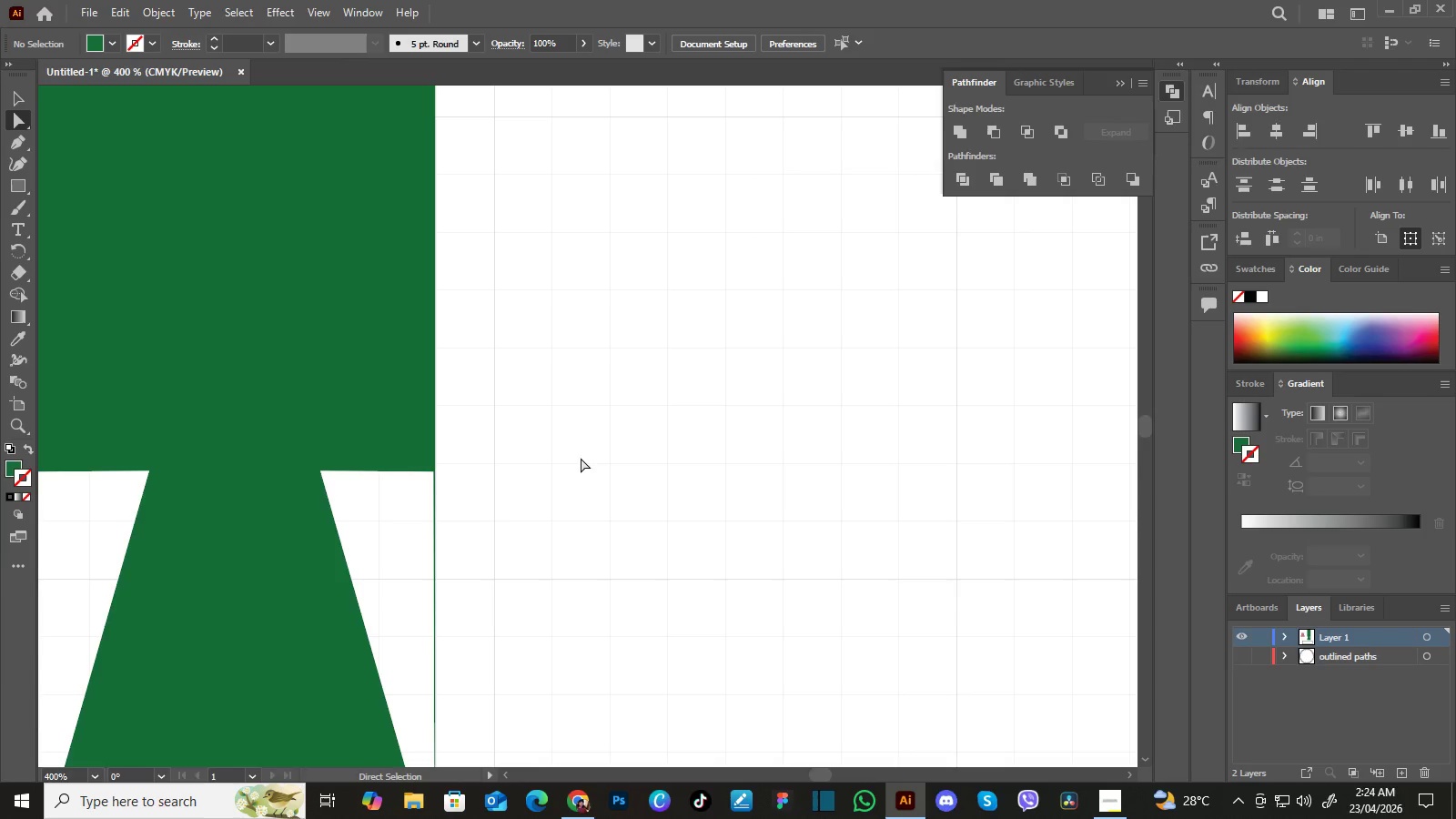 
key(Control+Equal)
 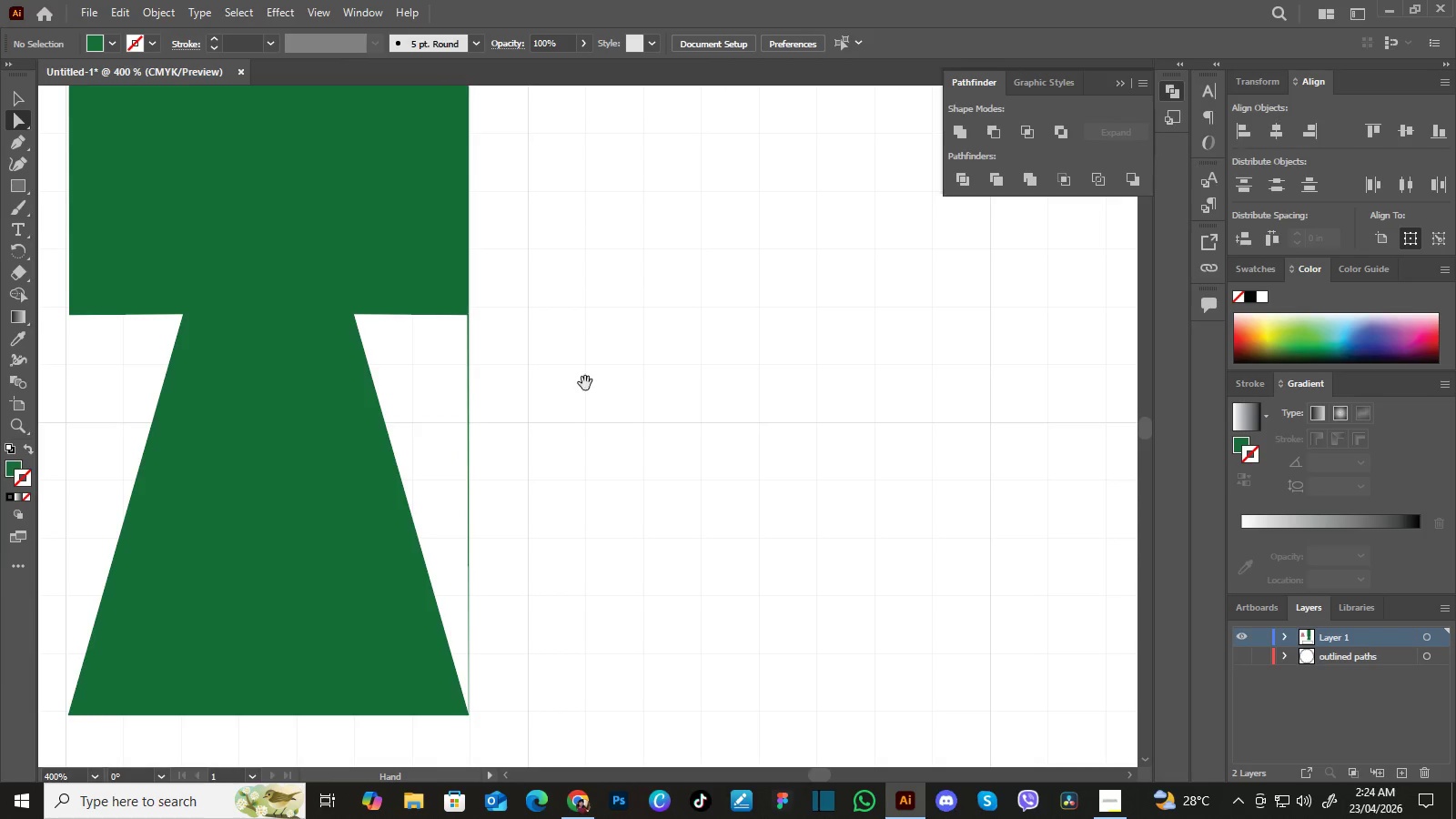 
hold_key(key=Space, duration=1.05)
 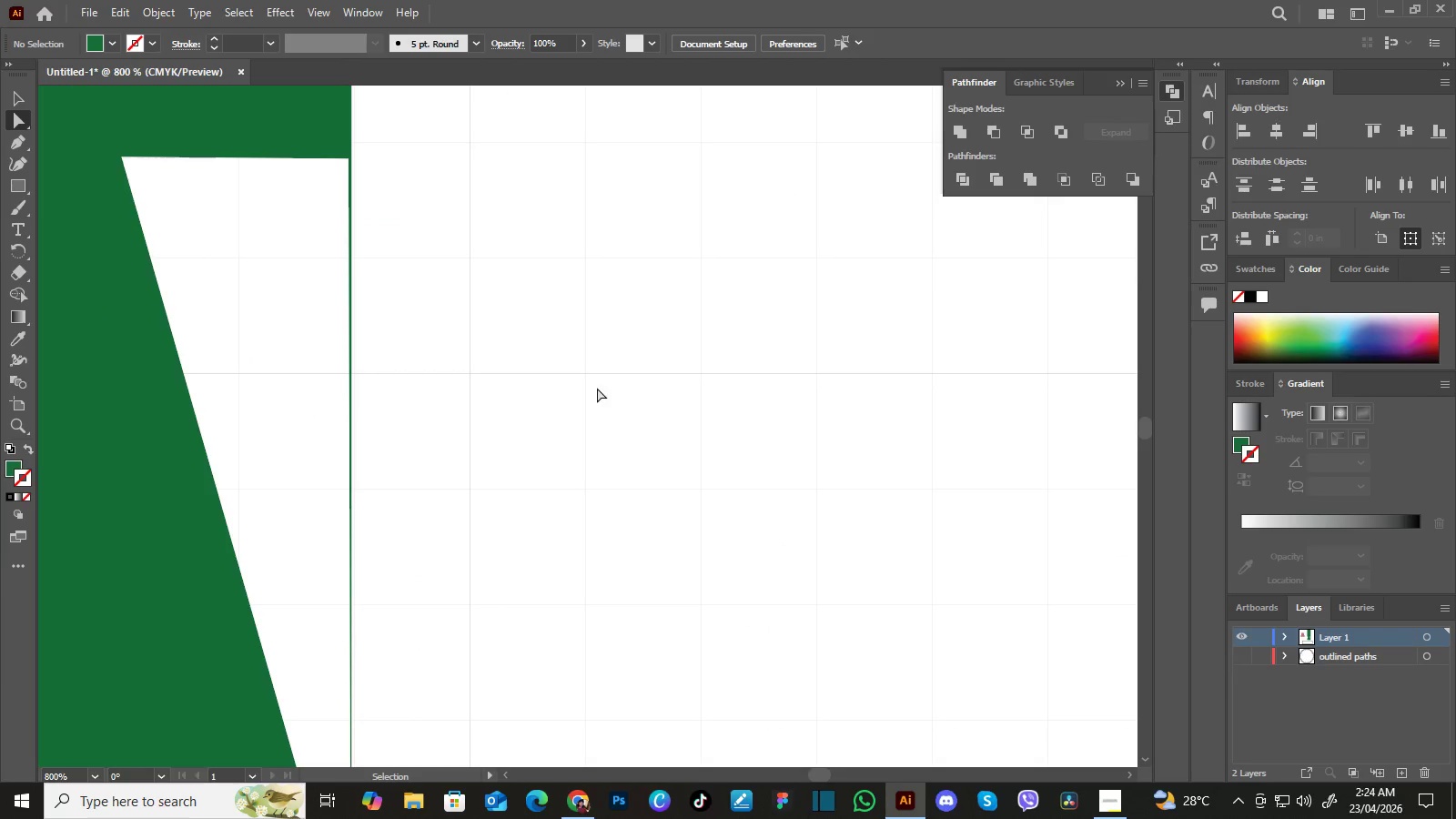 
left_click_drag(start_coordinate=[546, 508], to_coordinate=[580, 351])
 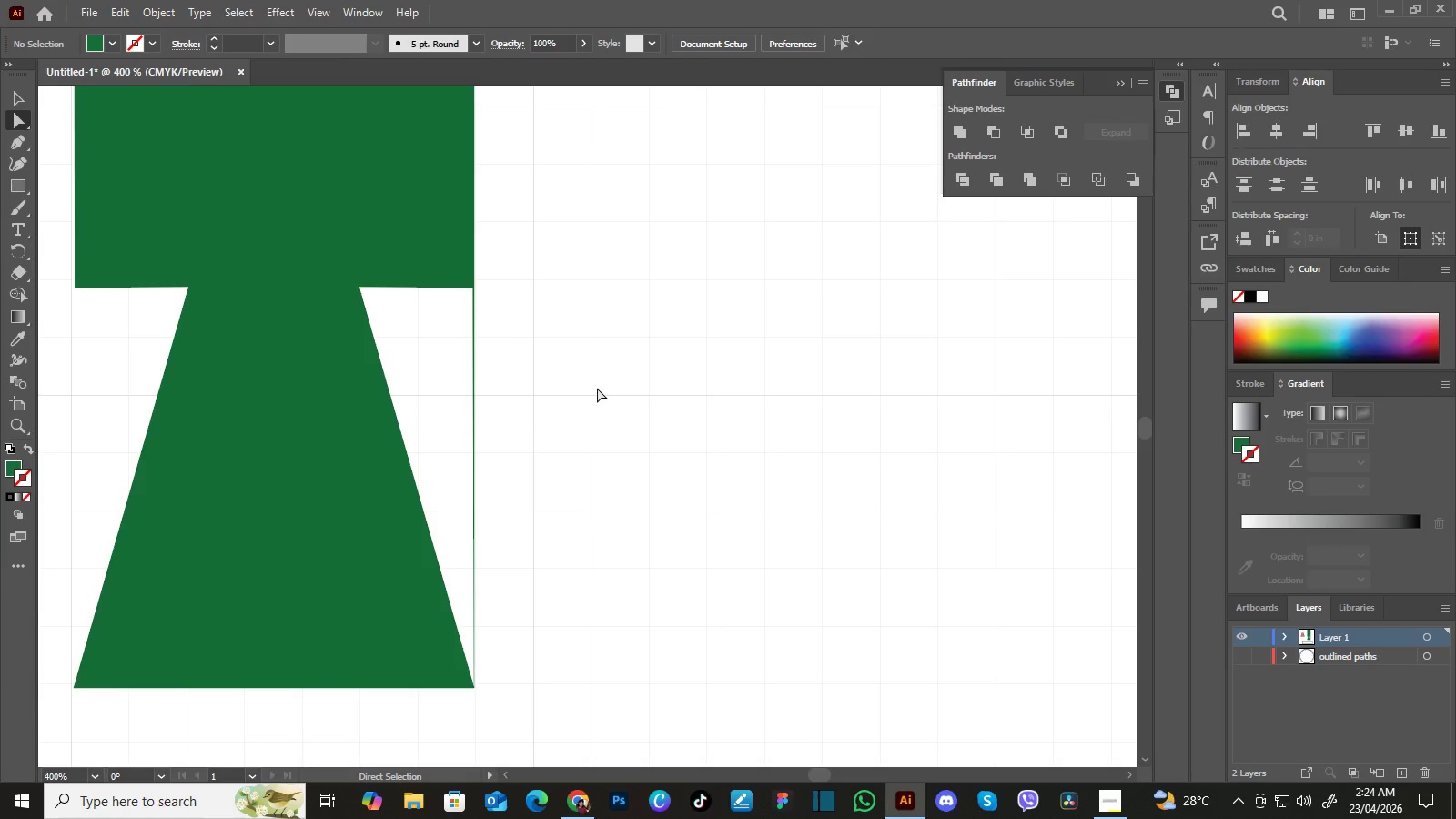 
left_click_drag(start_coordinate=[592, 415], to_coordinate=[597, 388])
 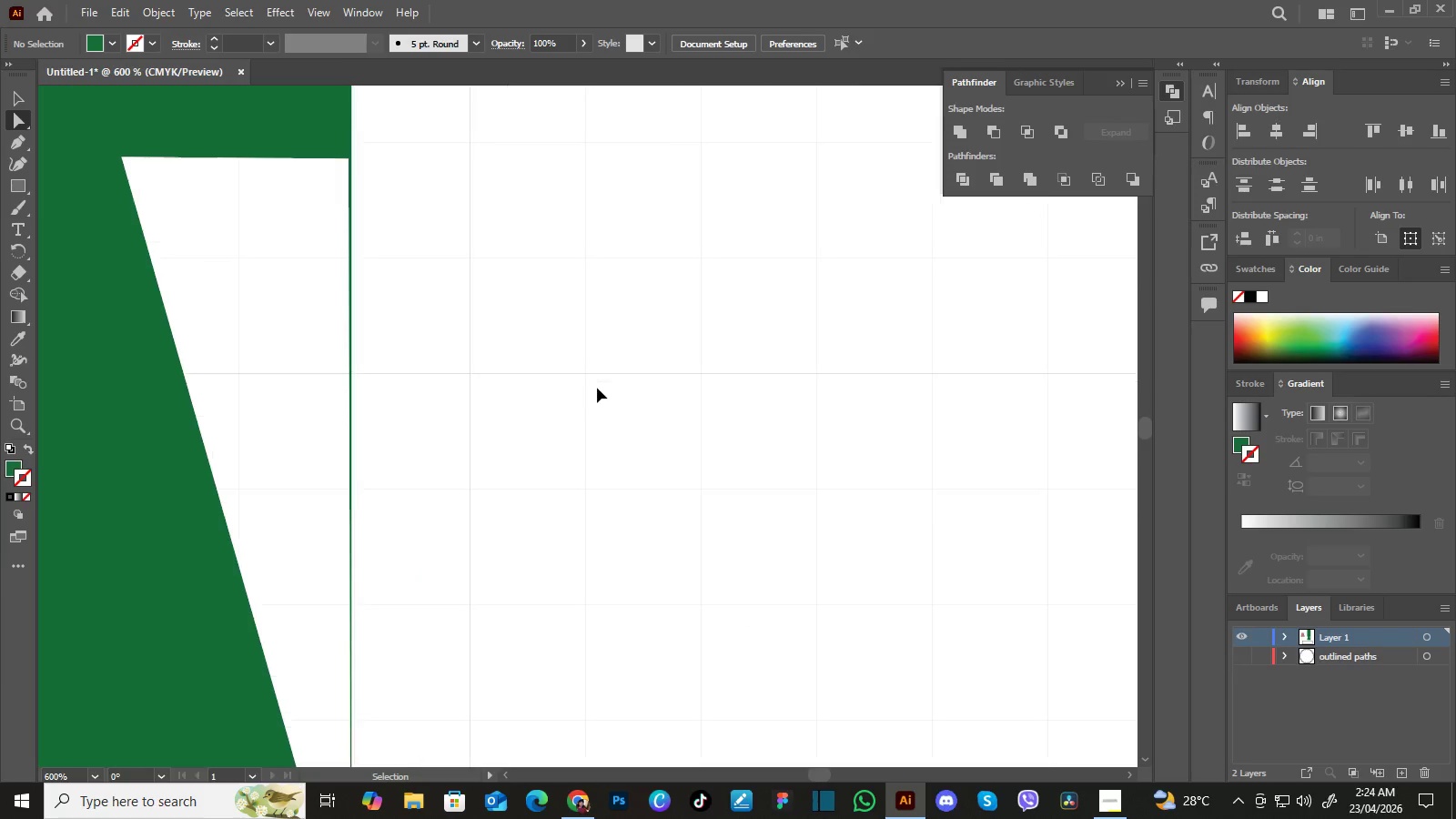 
key(Control+Equal)
 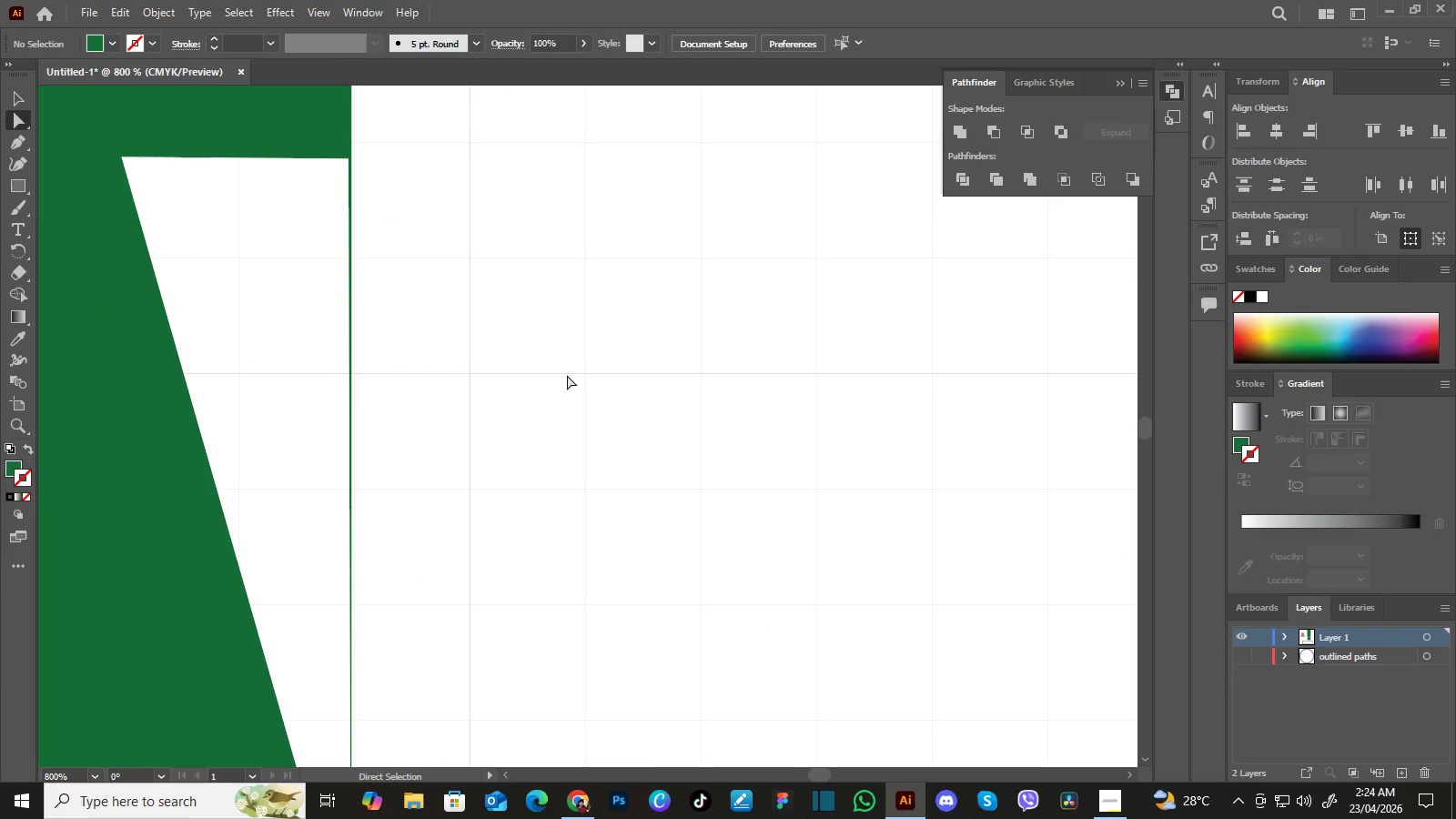 
key(Control+Equal)
 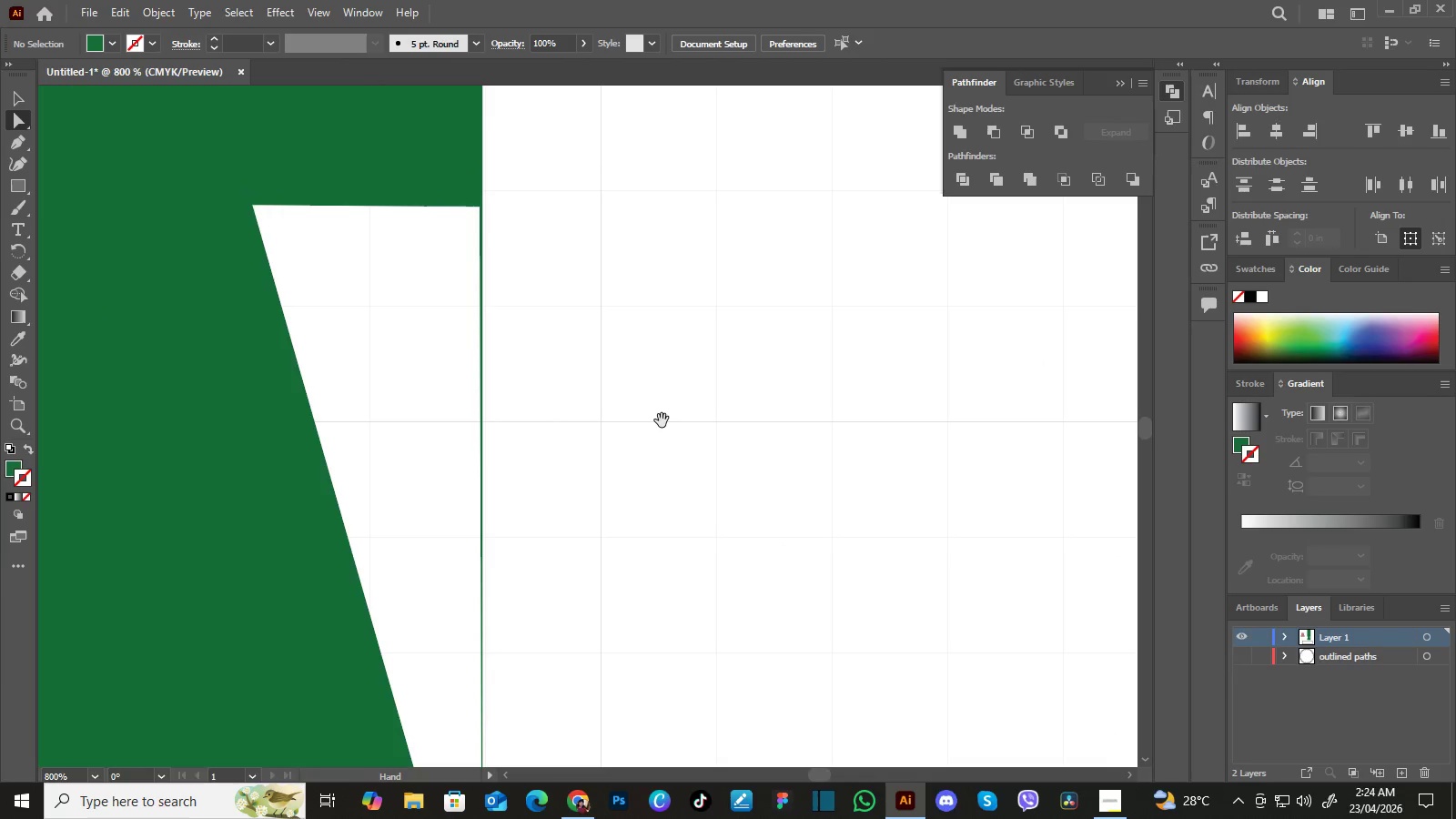 
hold_key(key=Space, duration=1.5)
 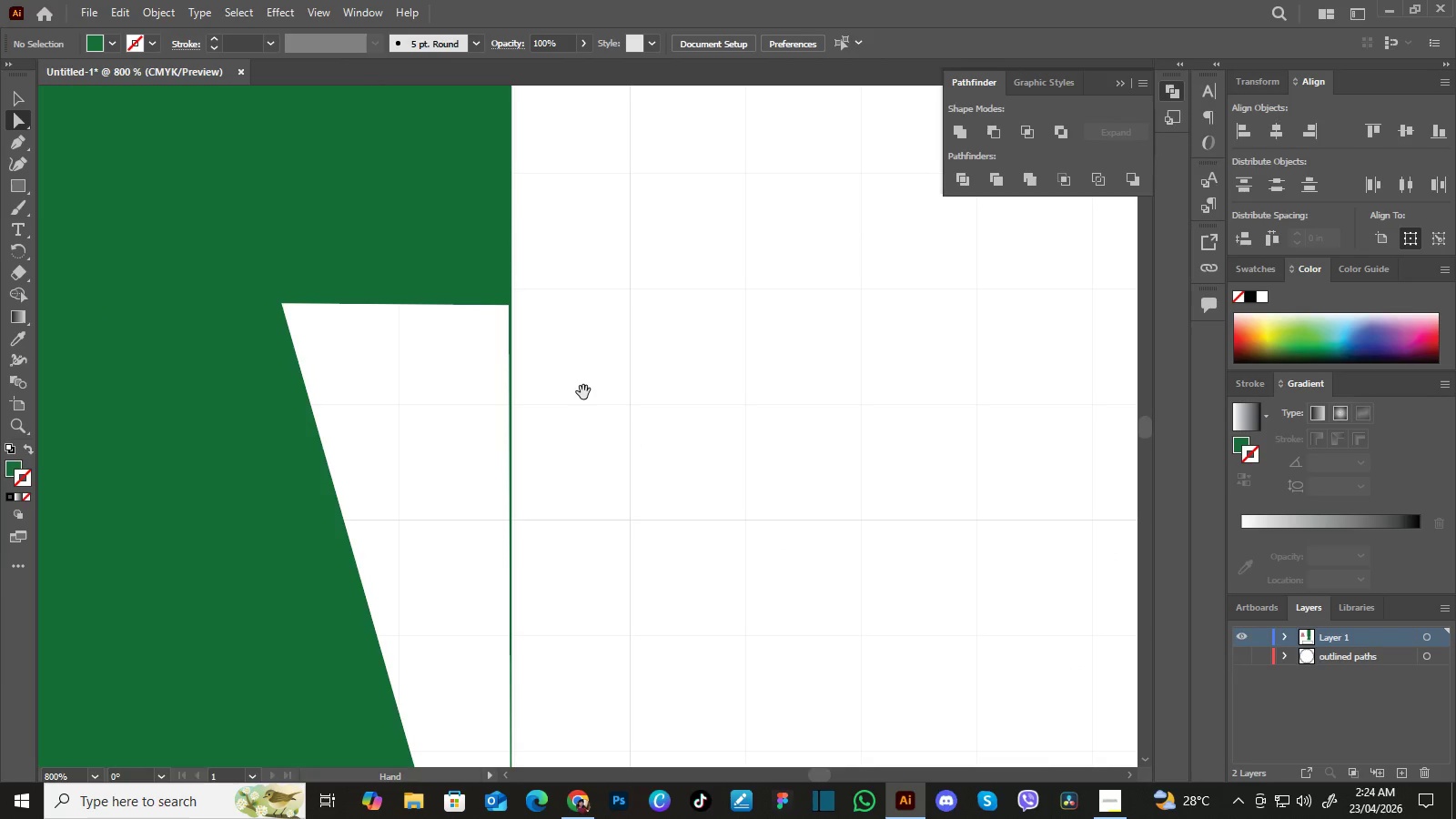 
left_click_drag(start_coordinate=[531, 372], to_coordinate=[662, 420])
 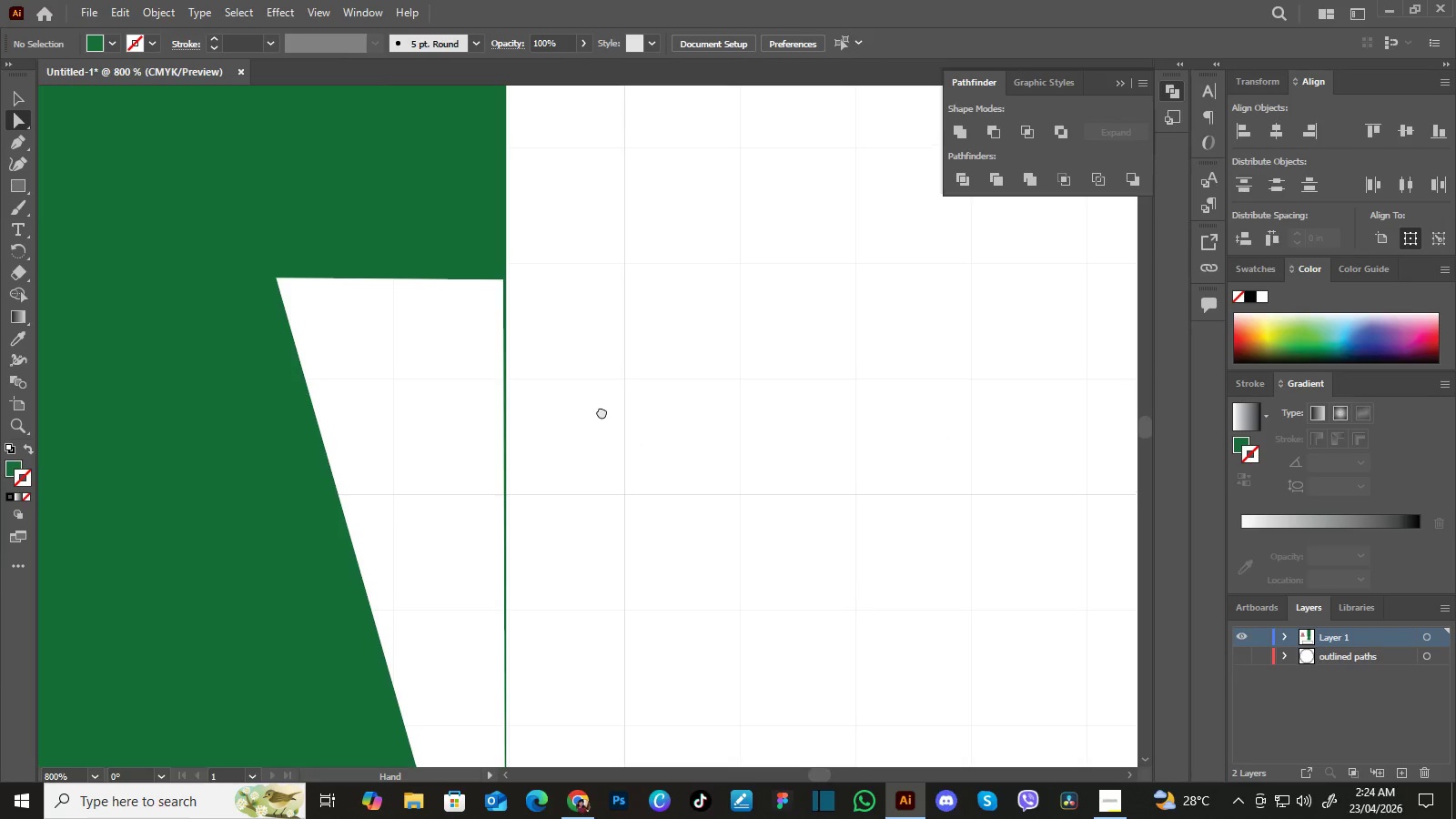 
left_click_drag(start_coordinate=[611, 373], to_coordinate=[634, 443])
 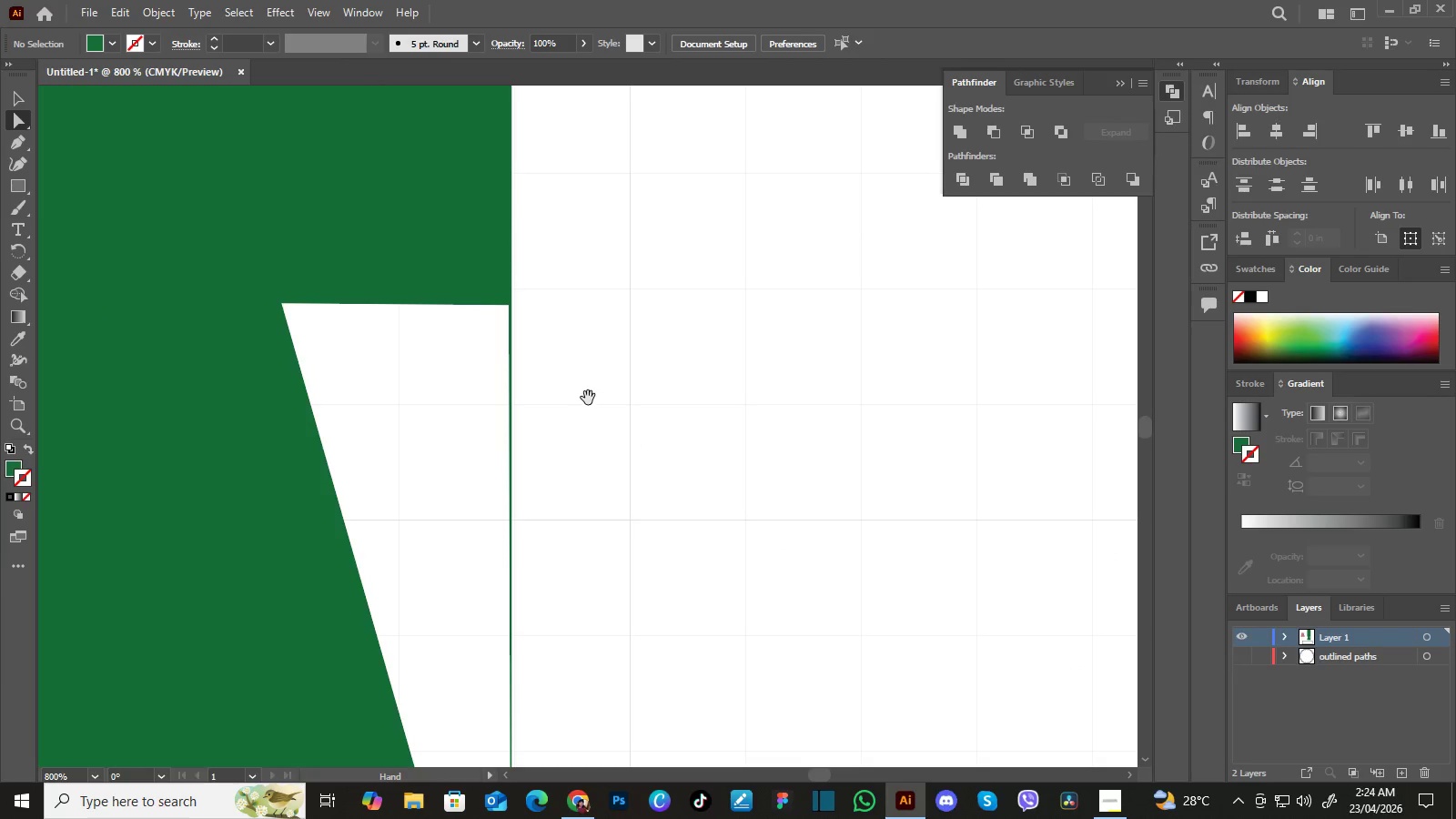 
hold_key(key=Space, duration=1.36)
 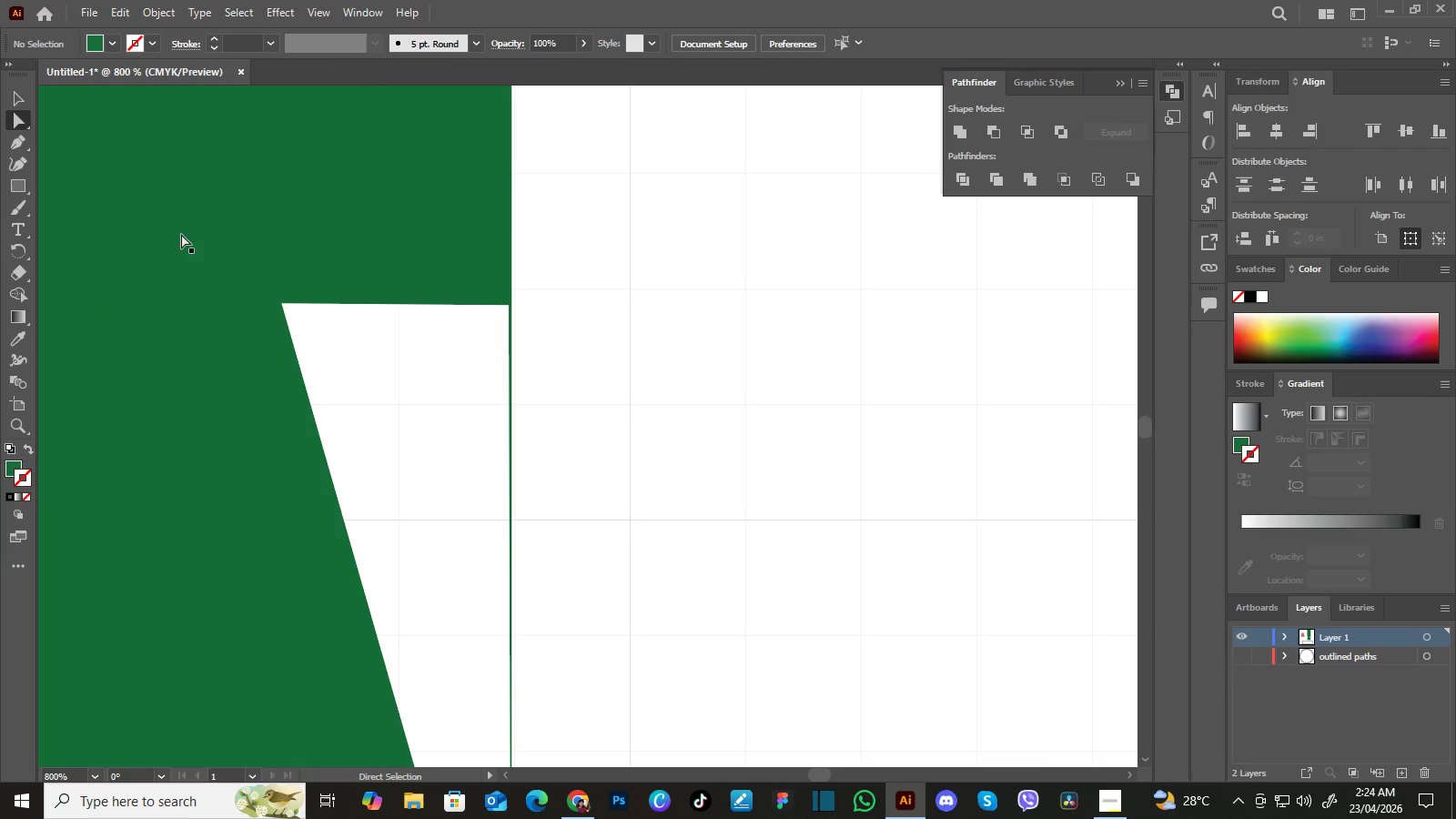 
left_click_drag(start_coordinate=[597, 389], to_coordinate=[603, 418])
 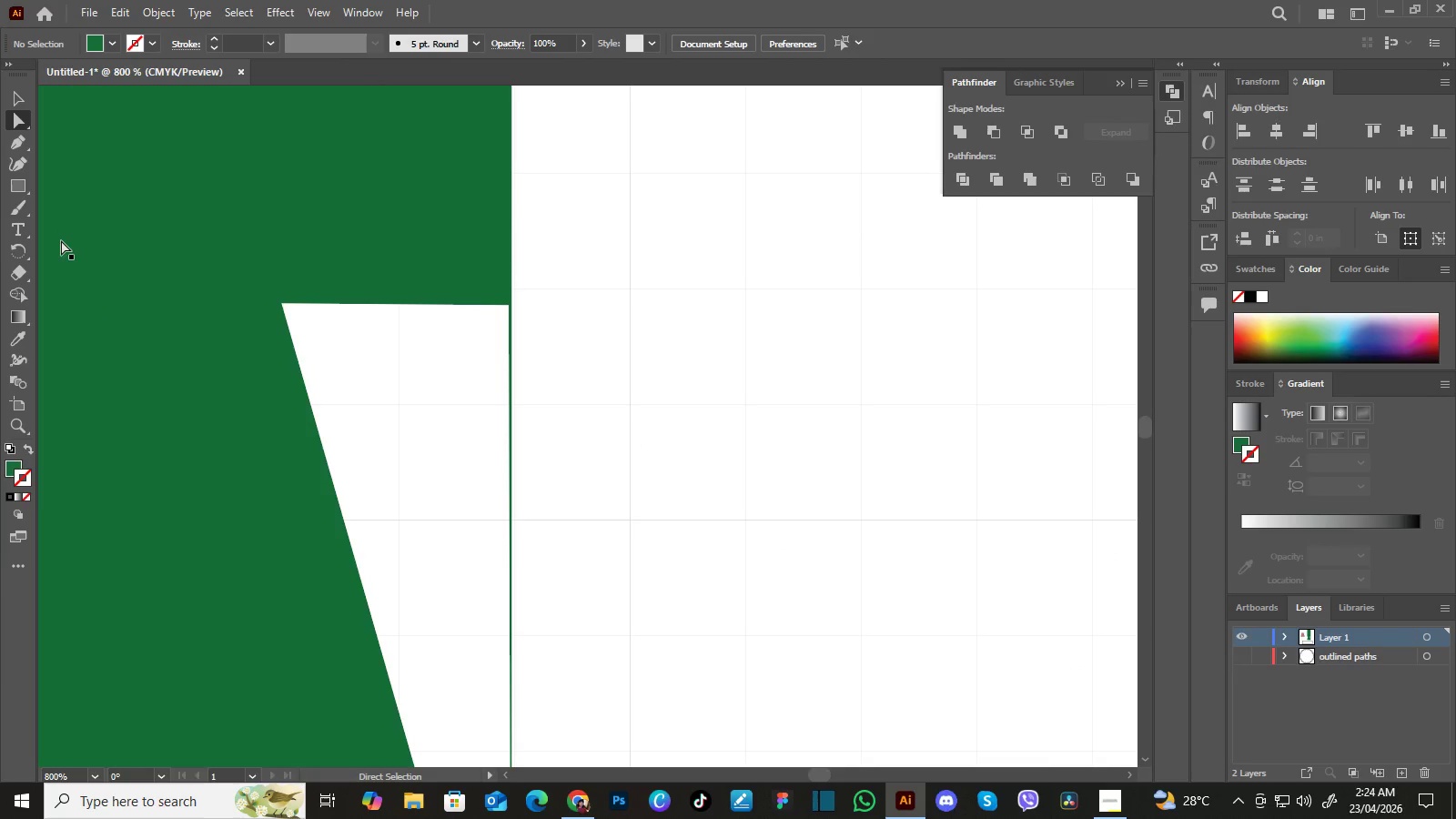 
key(Shift+E)
 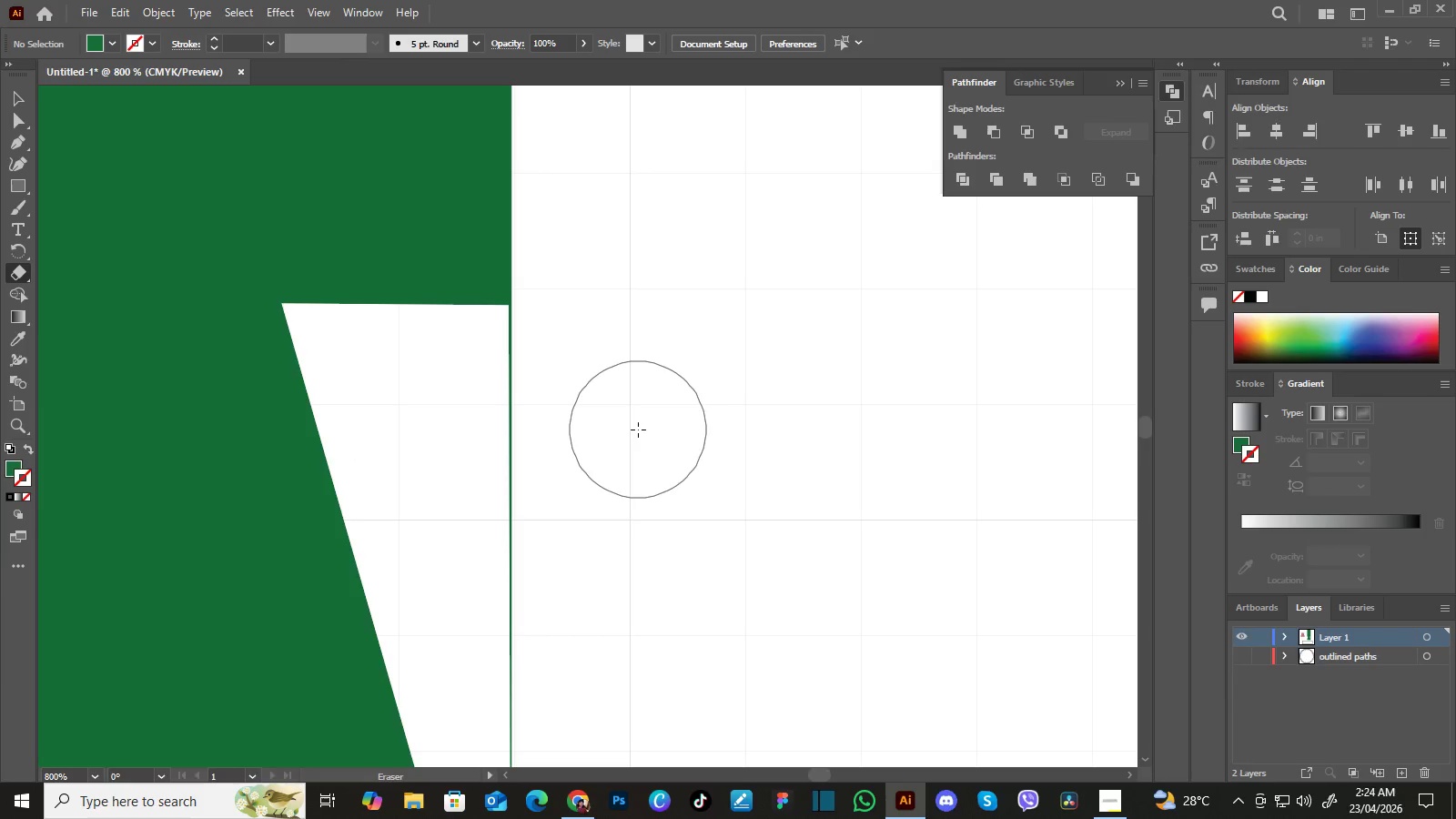 
key(BracketLeft)
 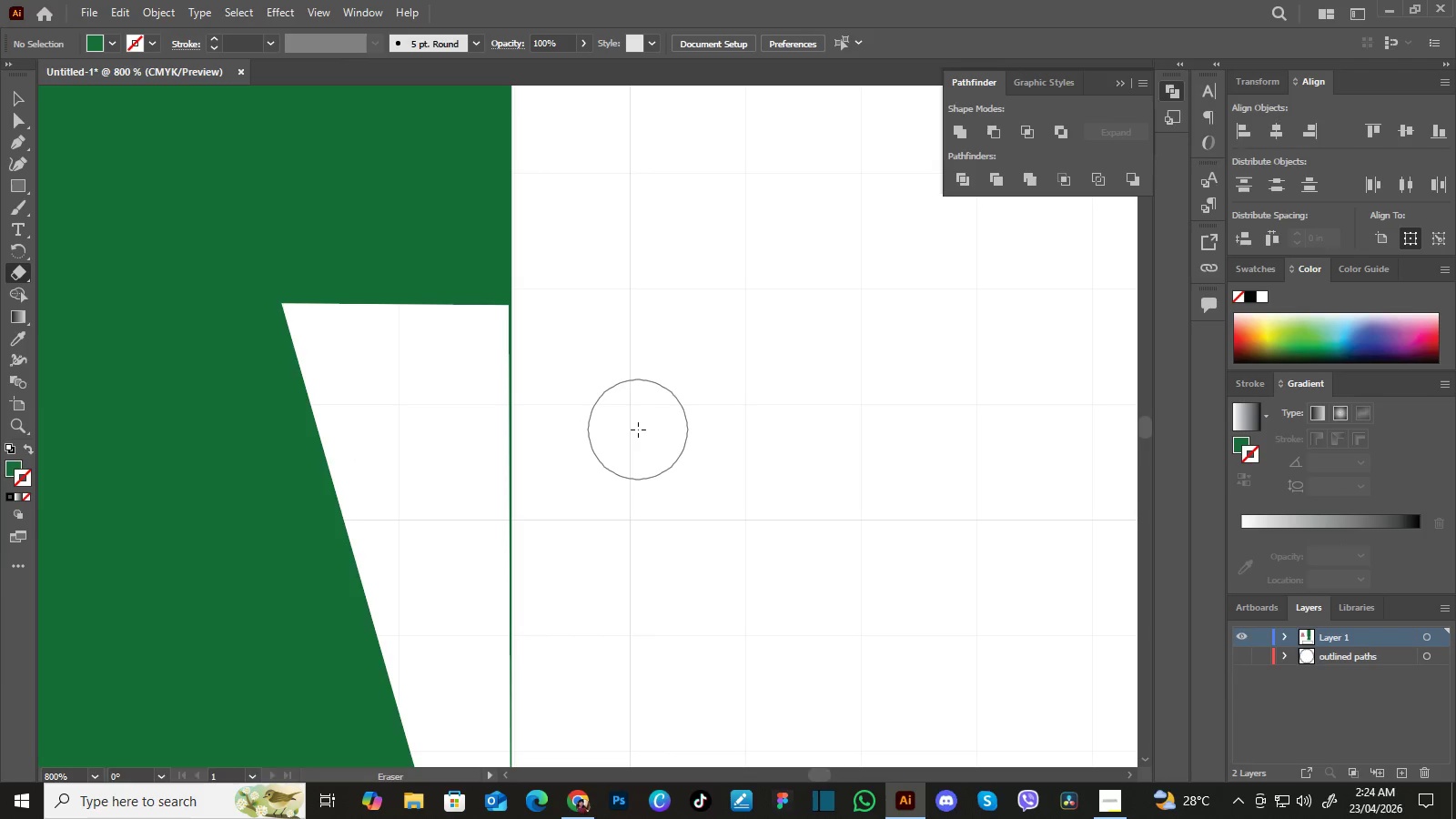 
key(BracketLeft)
 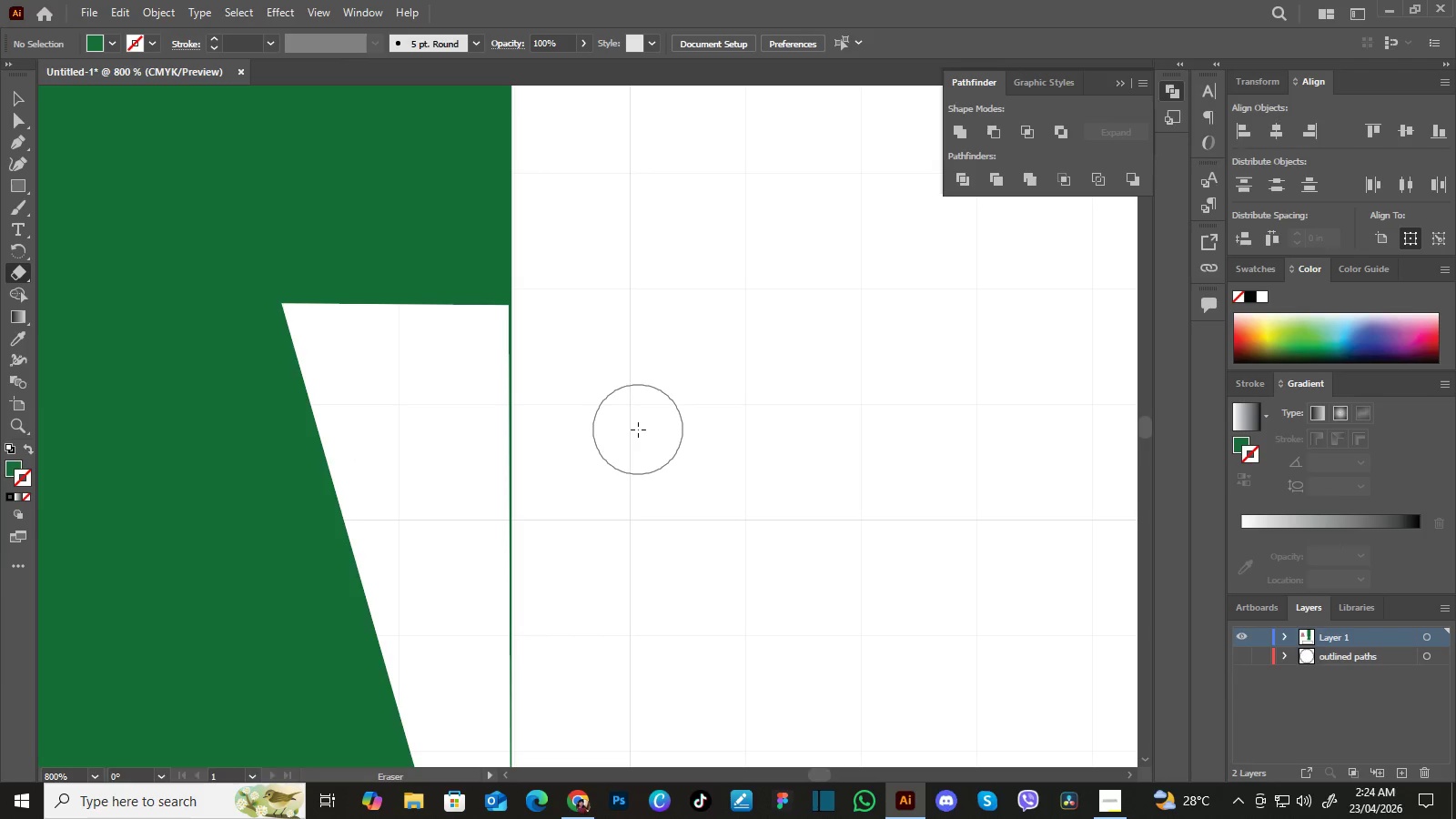 
key(BracketLeft)
 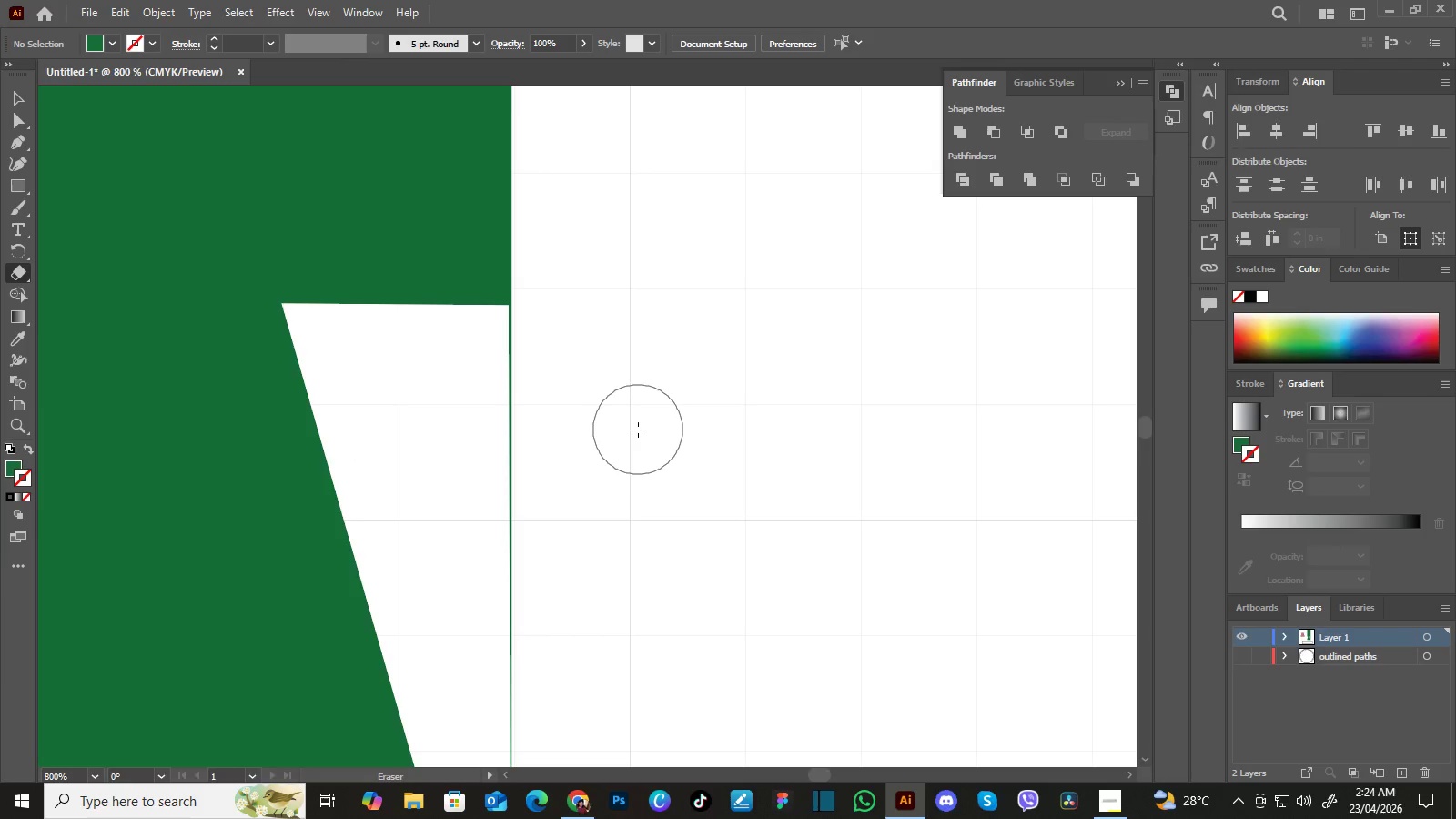 
key(BracketLeft)
 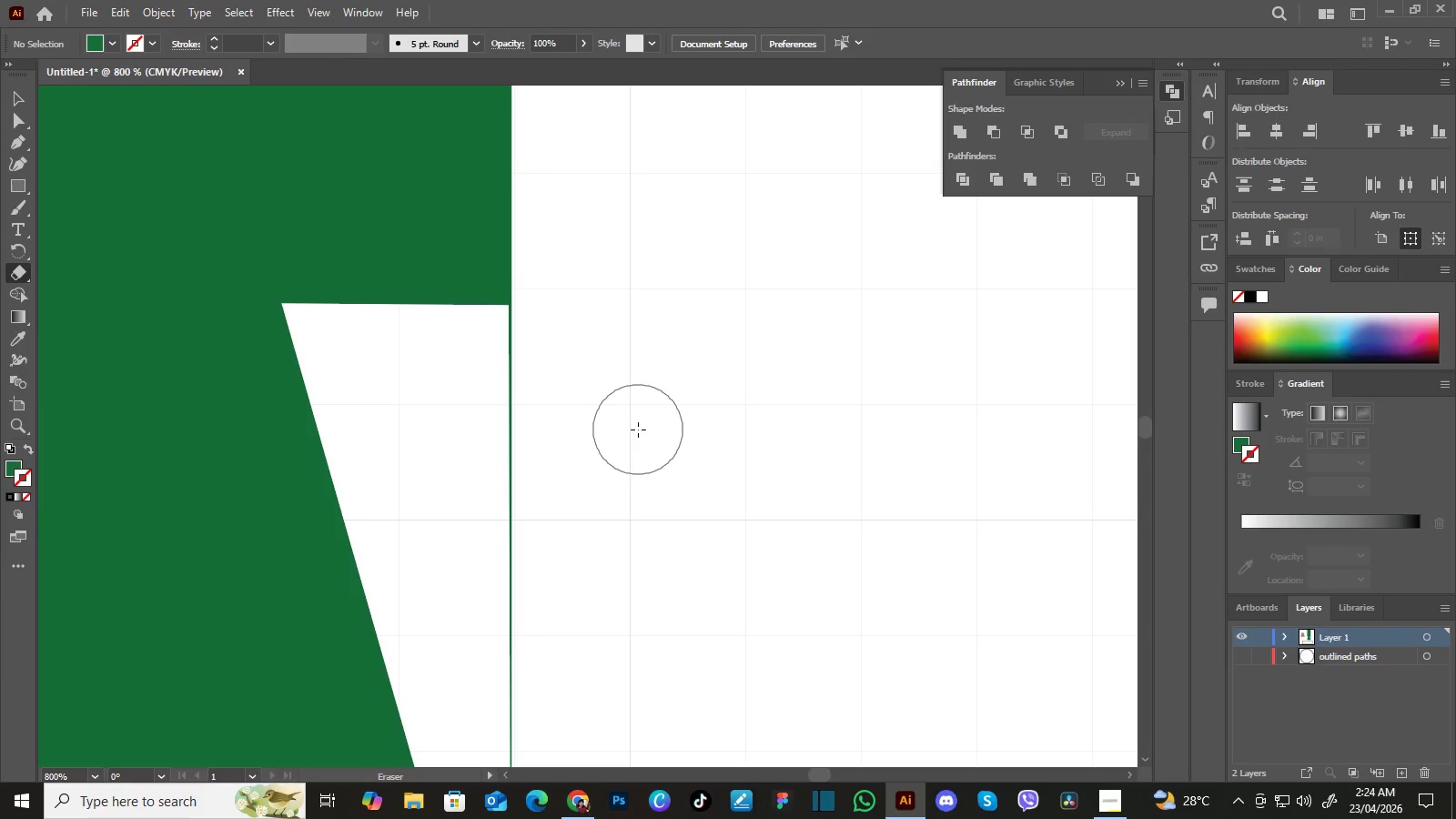 
key(BracketLeft)
 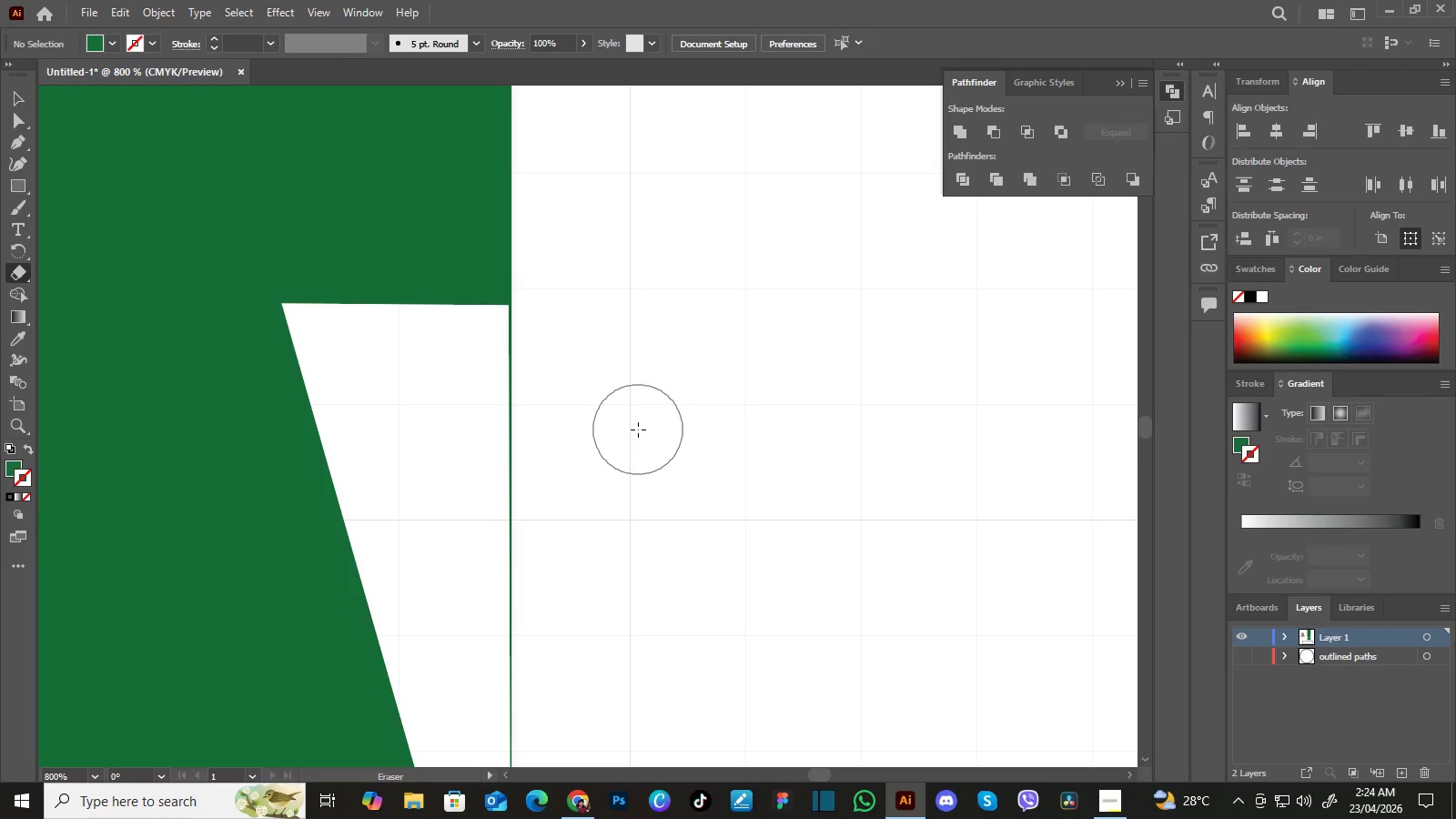 
key(BracketLeft)
 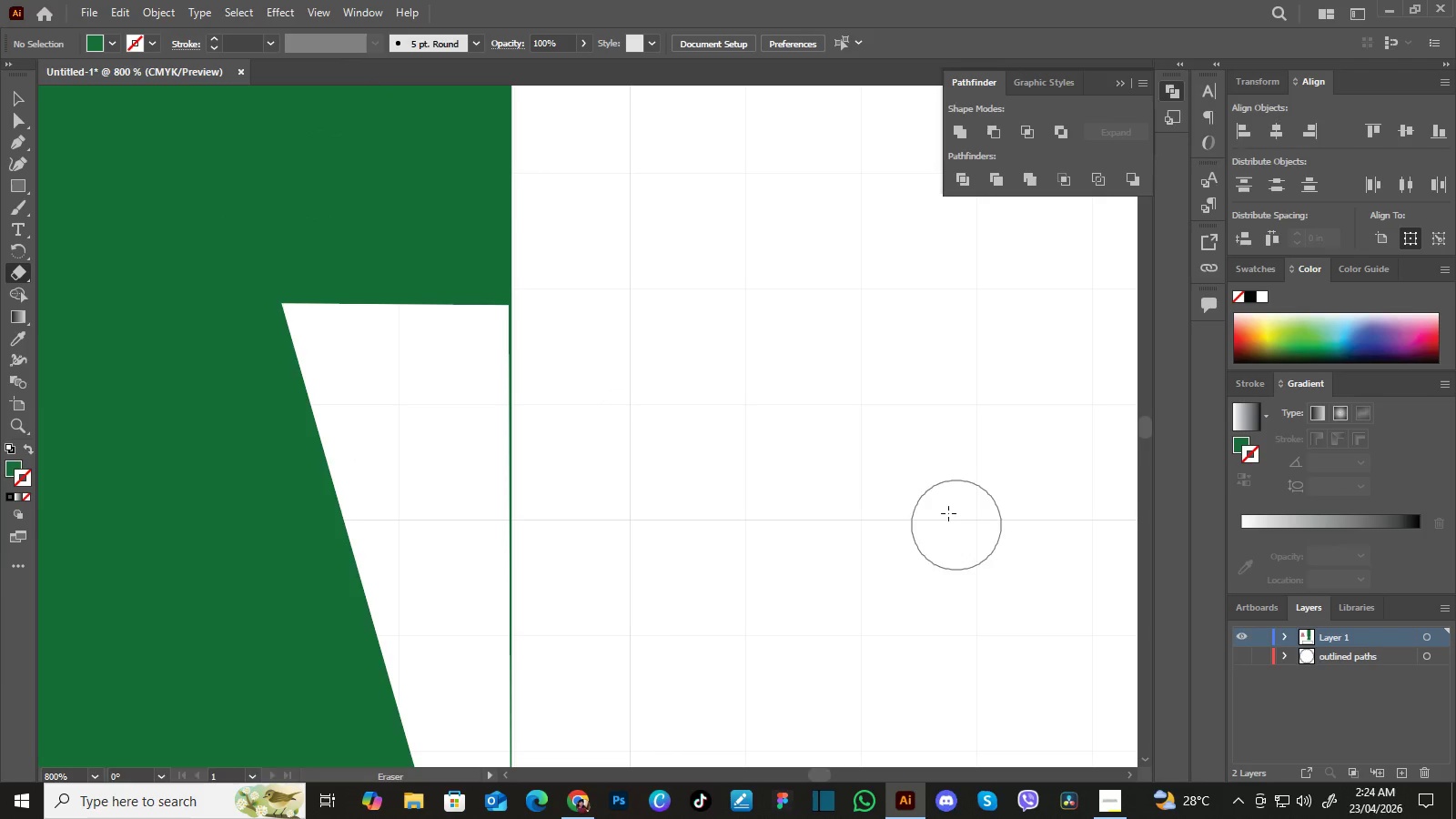 
wait(7.38)
 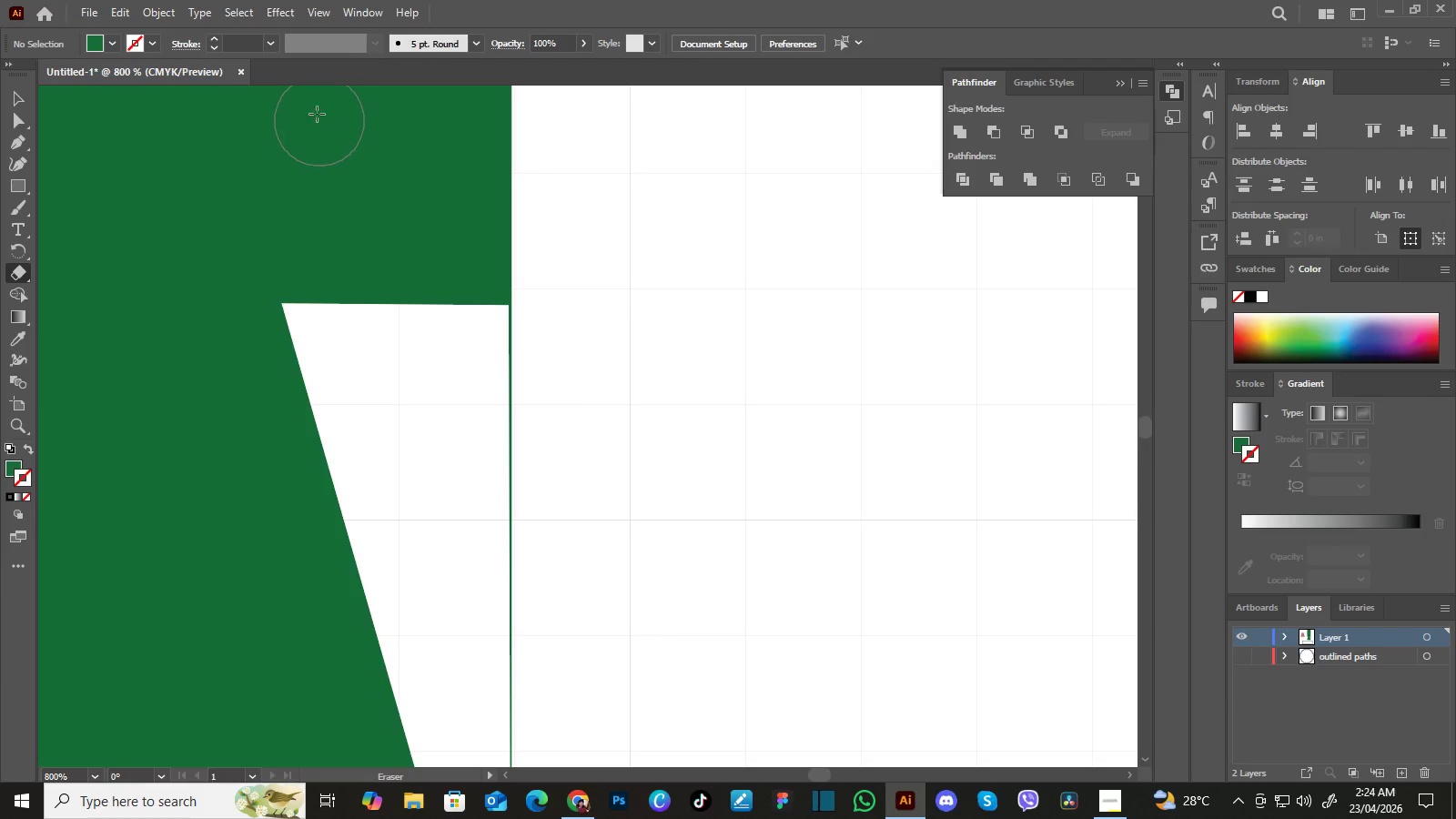 
left_click_drag(start_coordinate=[513, 391], to_coordinate=[507, 444])
 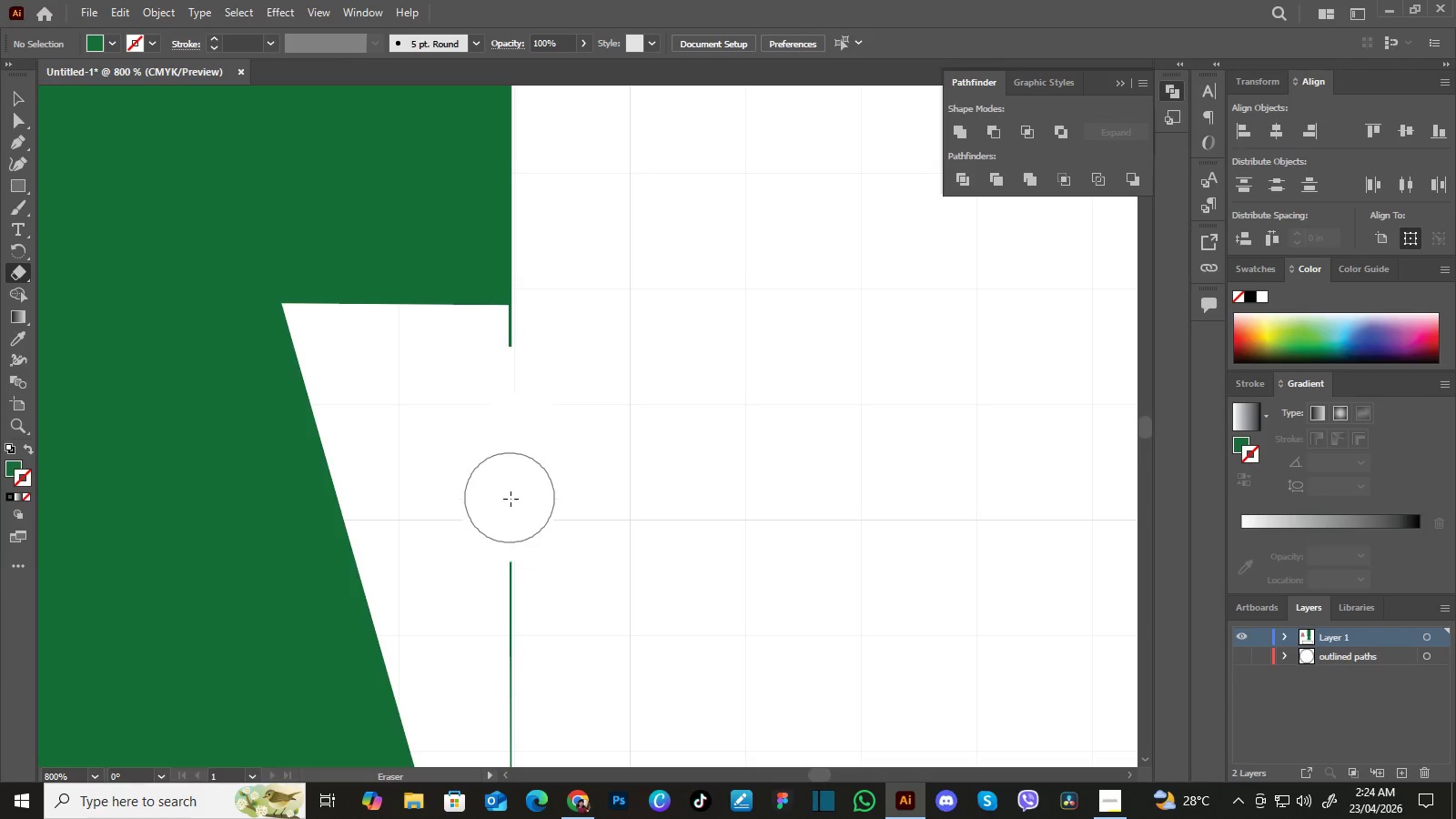 
left_click_drag(start_coordinate=[524, 439], to_coordinate=[518, 500])
 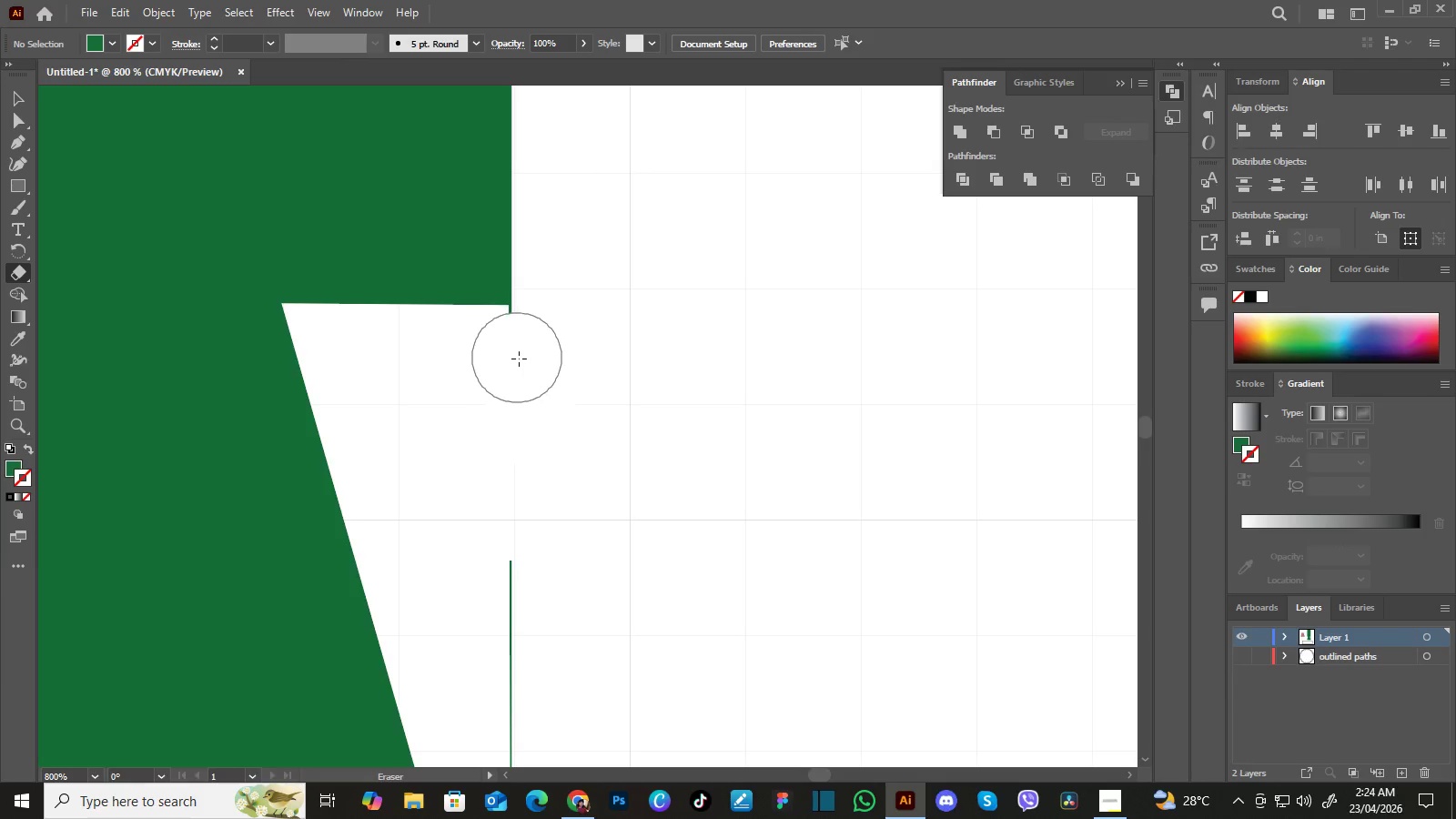 
left_click_drag(start_coordinate=[532, 424], to_coordinate=[529, 406])
 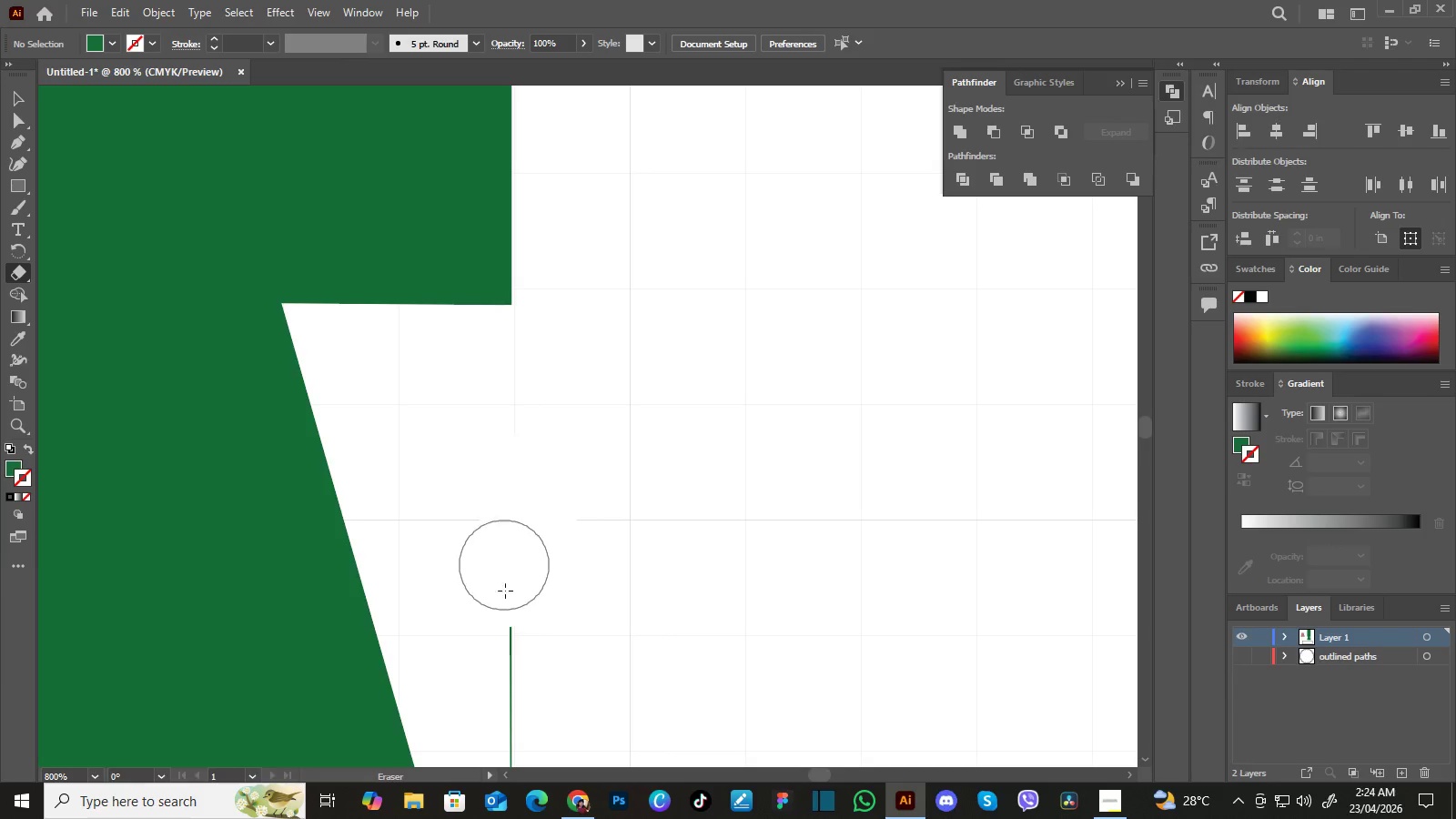 
left_click_drag(start_coordinate=[545, 475], to_coordinate=[509, 609])
 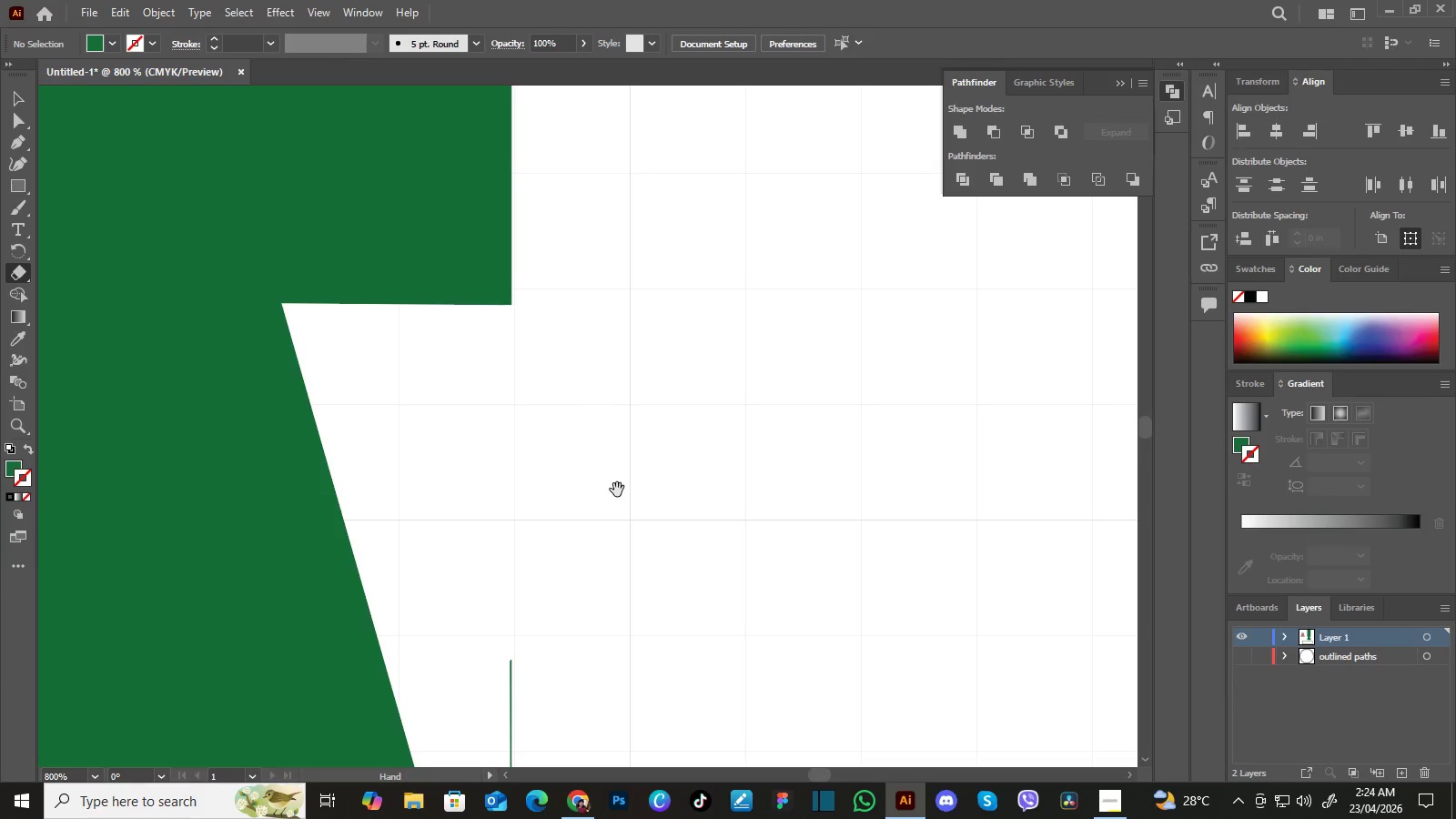 
hold_key(key=Space, duration=1.01)
 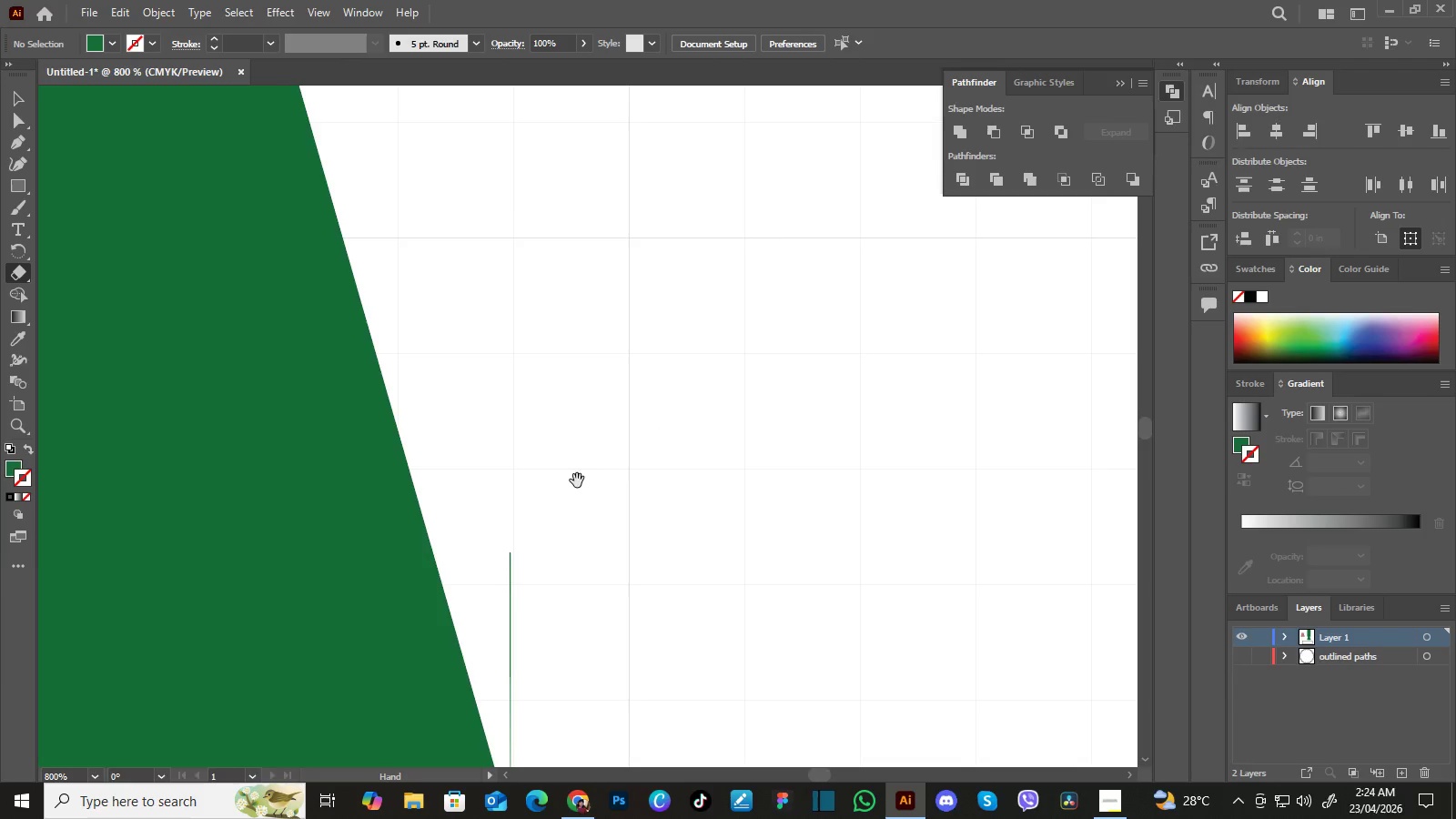 
left_click_drag(start_coordinate=[638, 522], to_coordinate=[628, 348])
 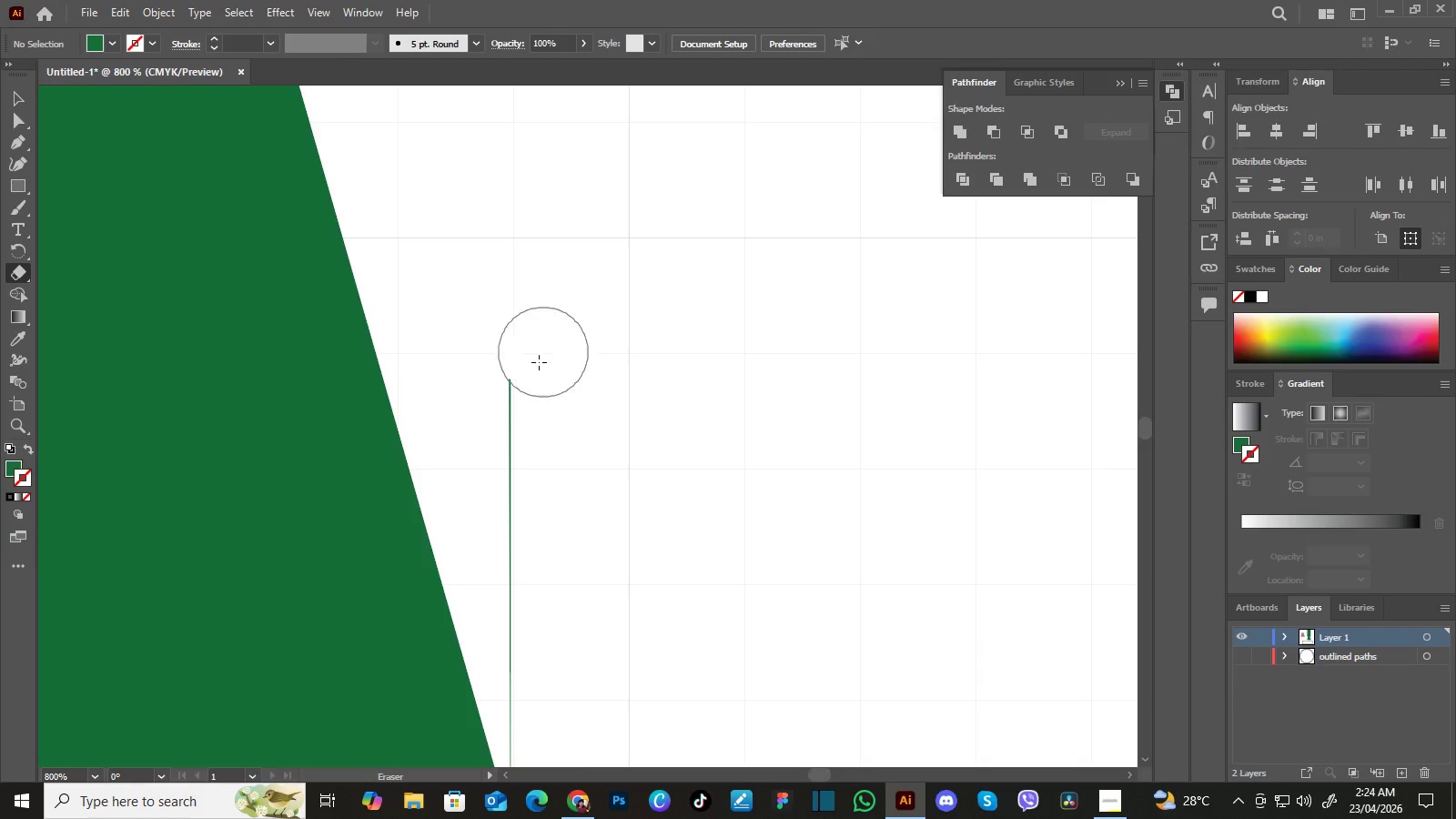 
left_click_drag(start_coordinate=[622, 475], to_coordinate=[629, 365])
 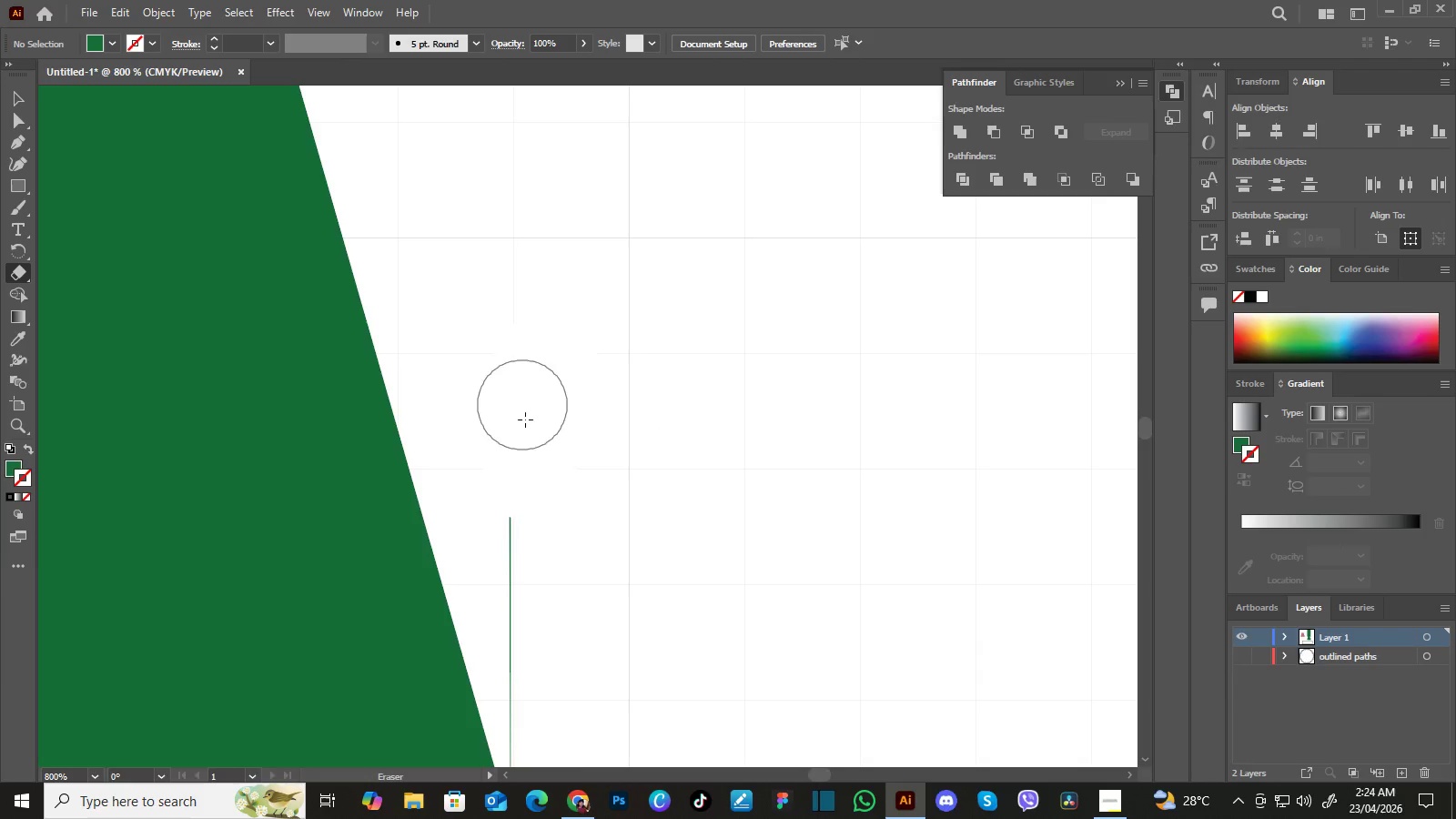 
left_click_drag(start_coordinate=[555, 363], to_coordinate=[541, 512])
 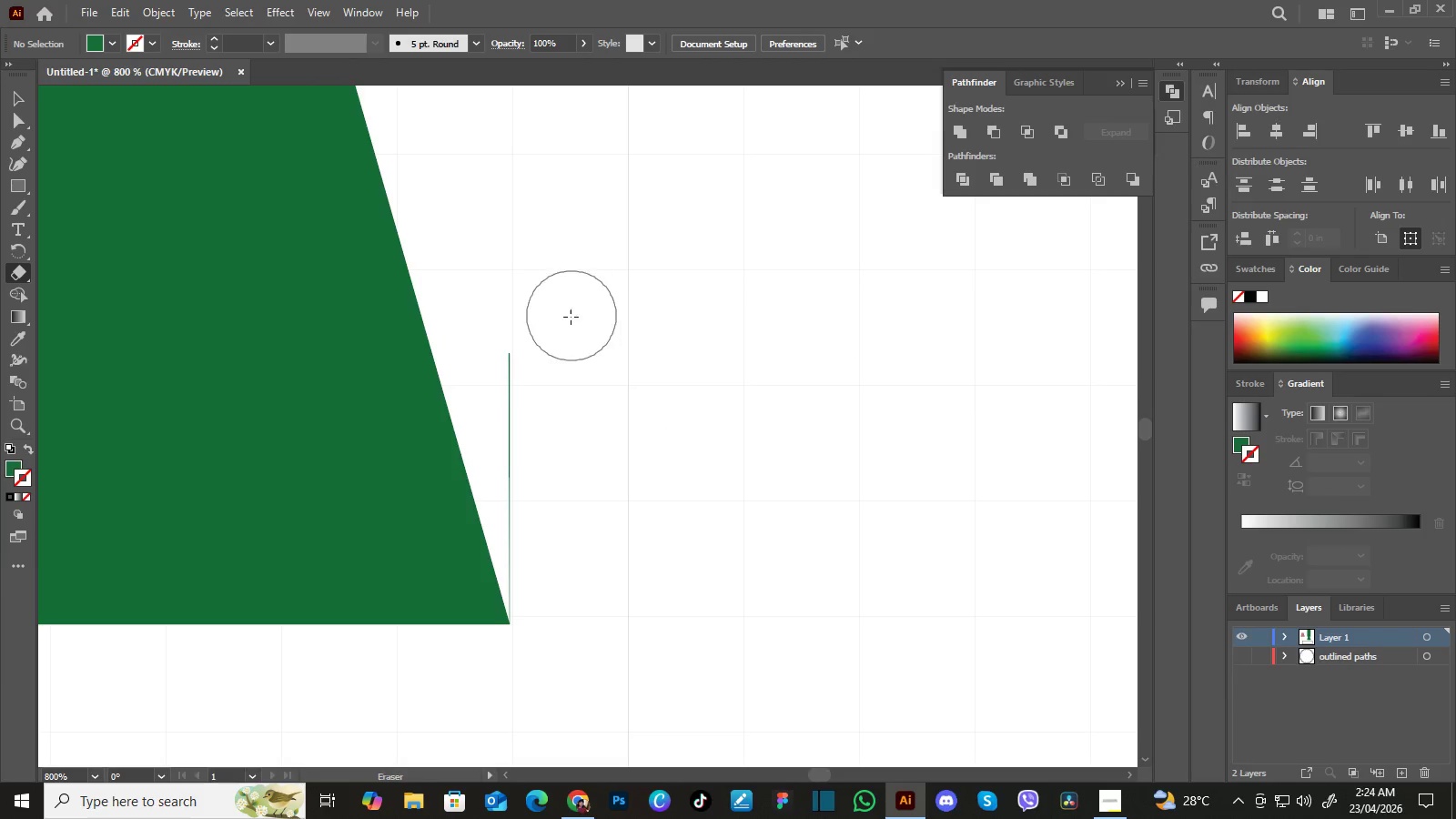 
hold_key(key=Space, duration=0.56)
 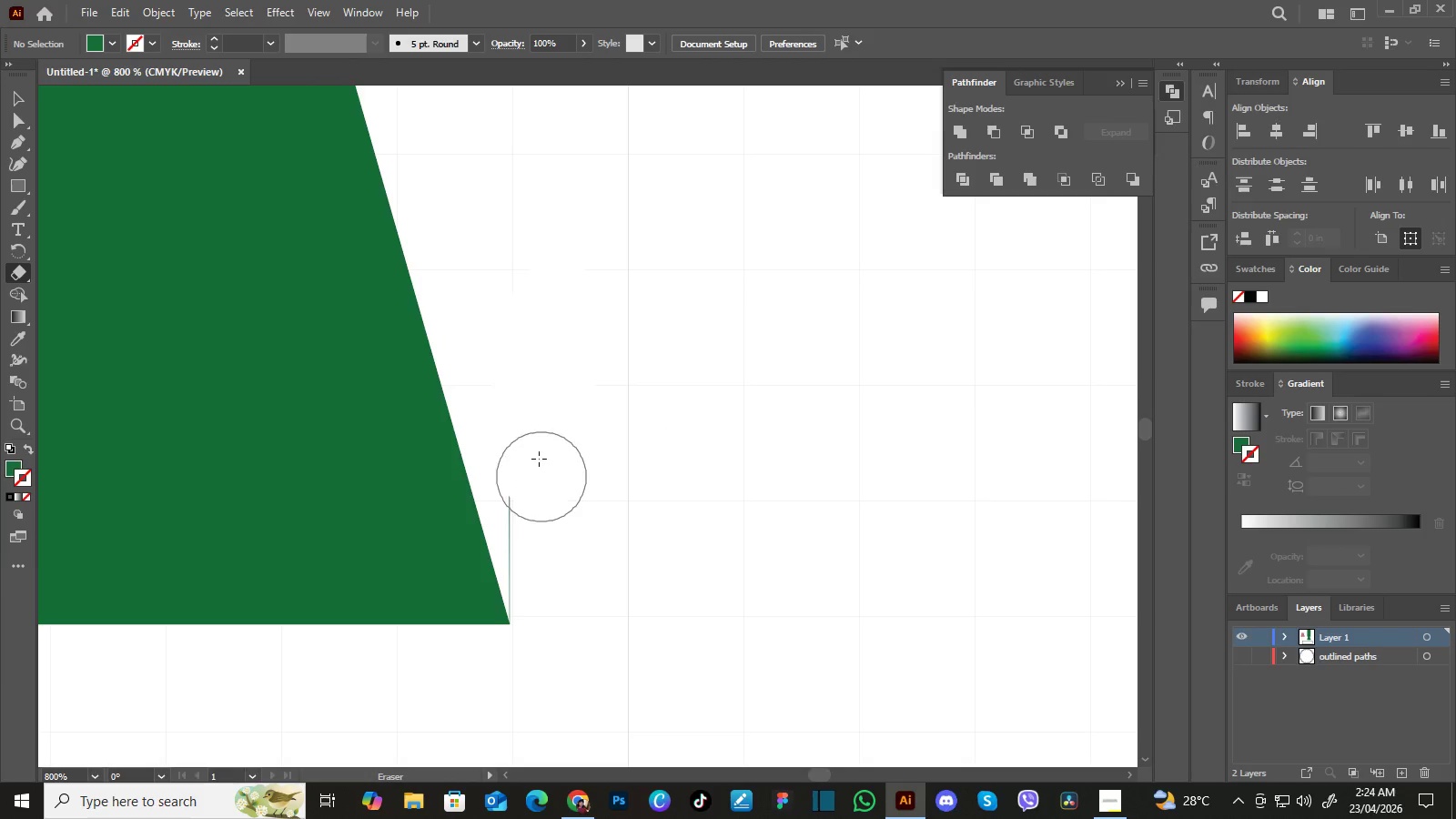 
left_click_drag(start_coordinate=[591, 493], to_coordinate=[586, 296])
 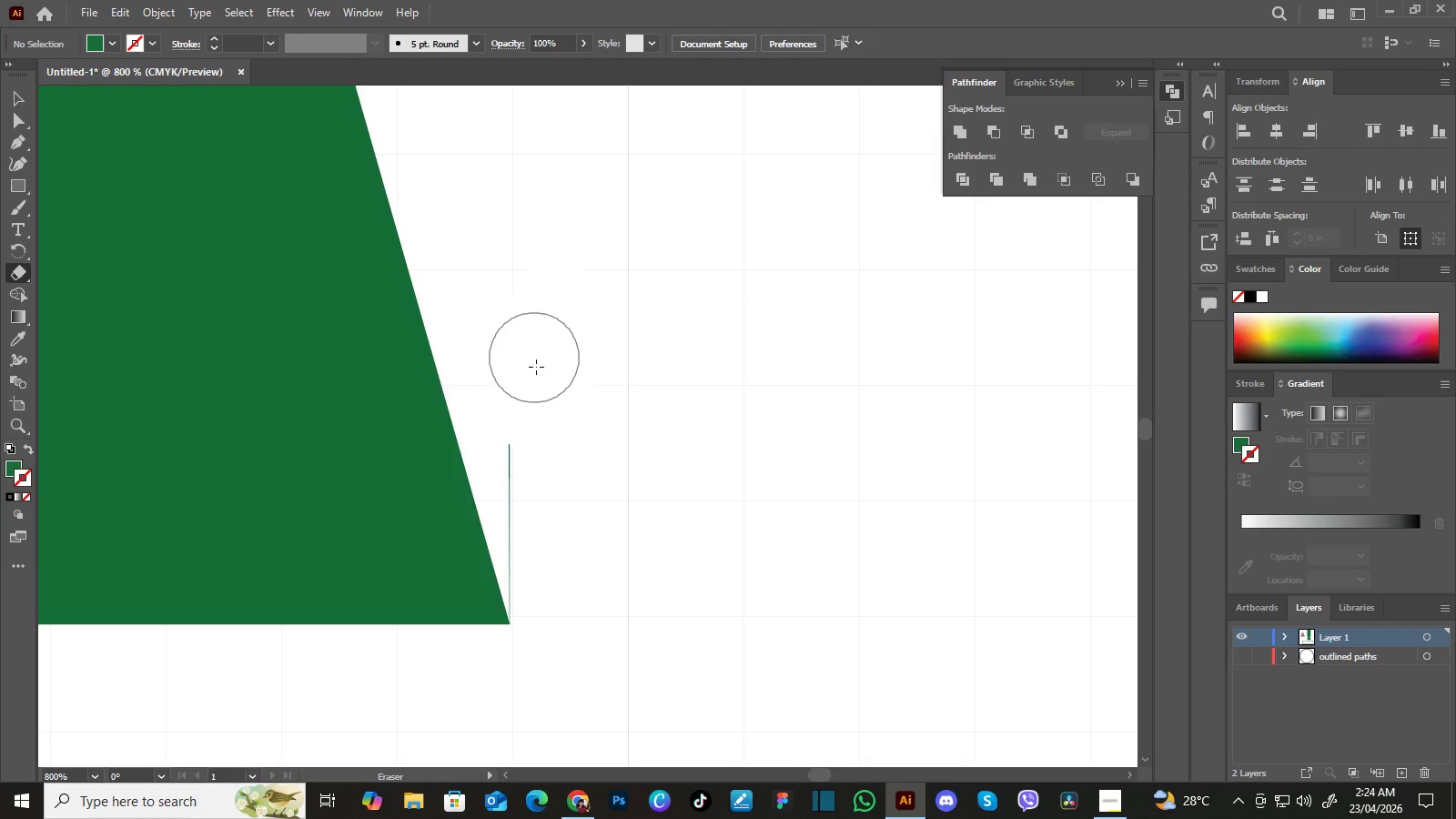 
left_click_drag(start_coordinate=[567, 313], to_coordinate=[561, 496])
 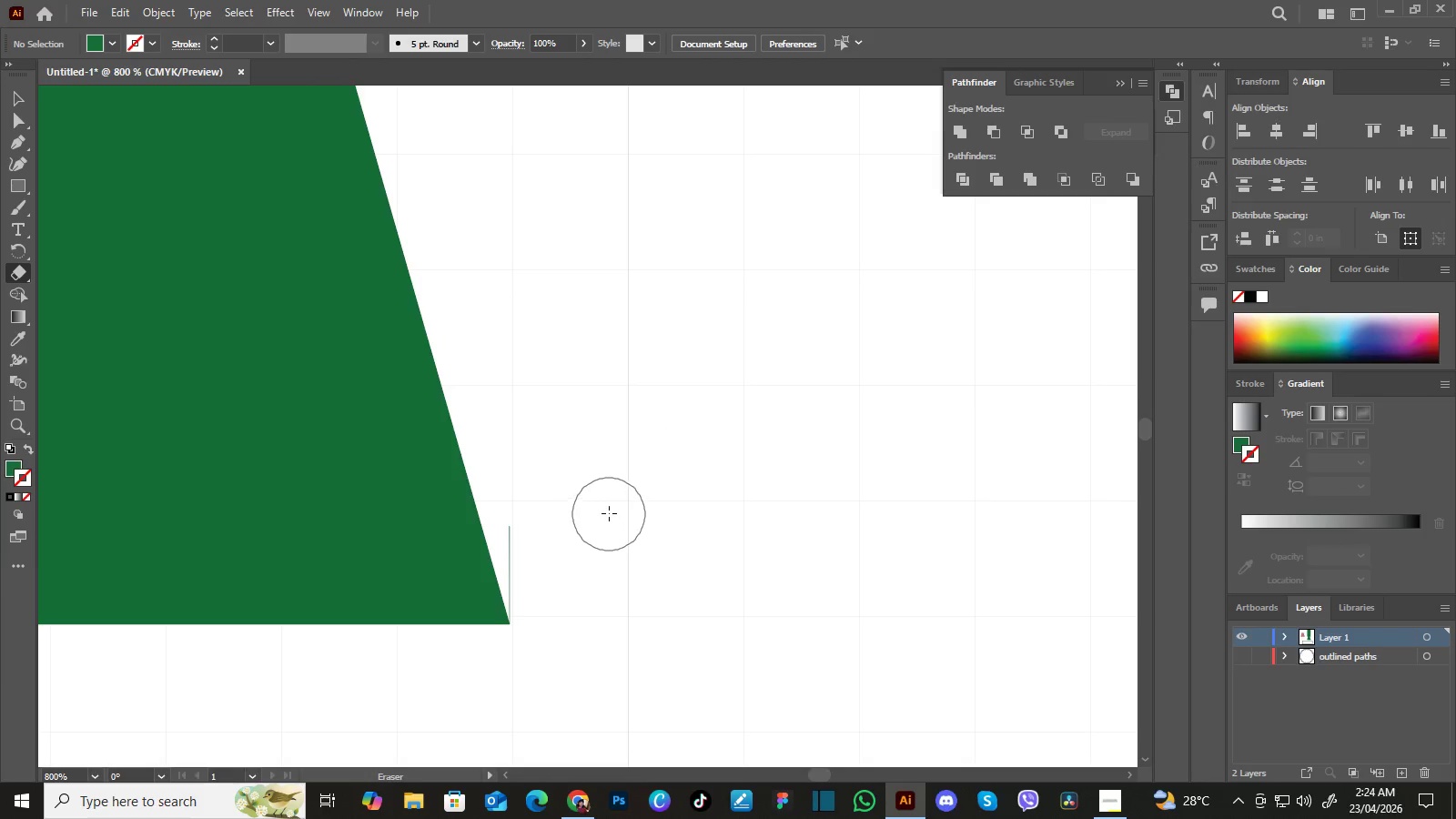 
key(BracketLeft)
 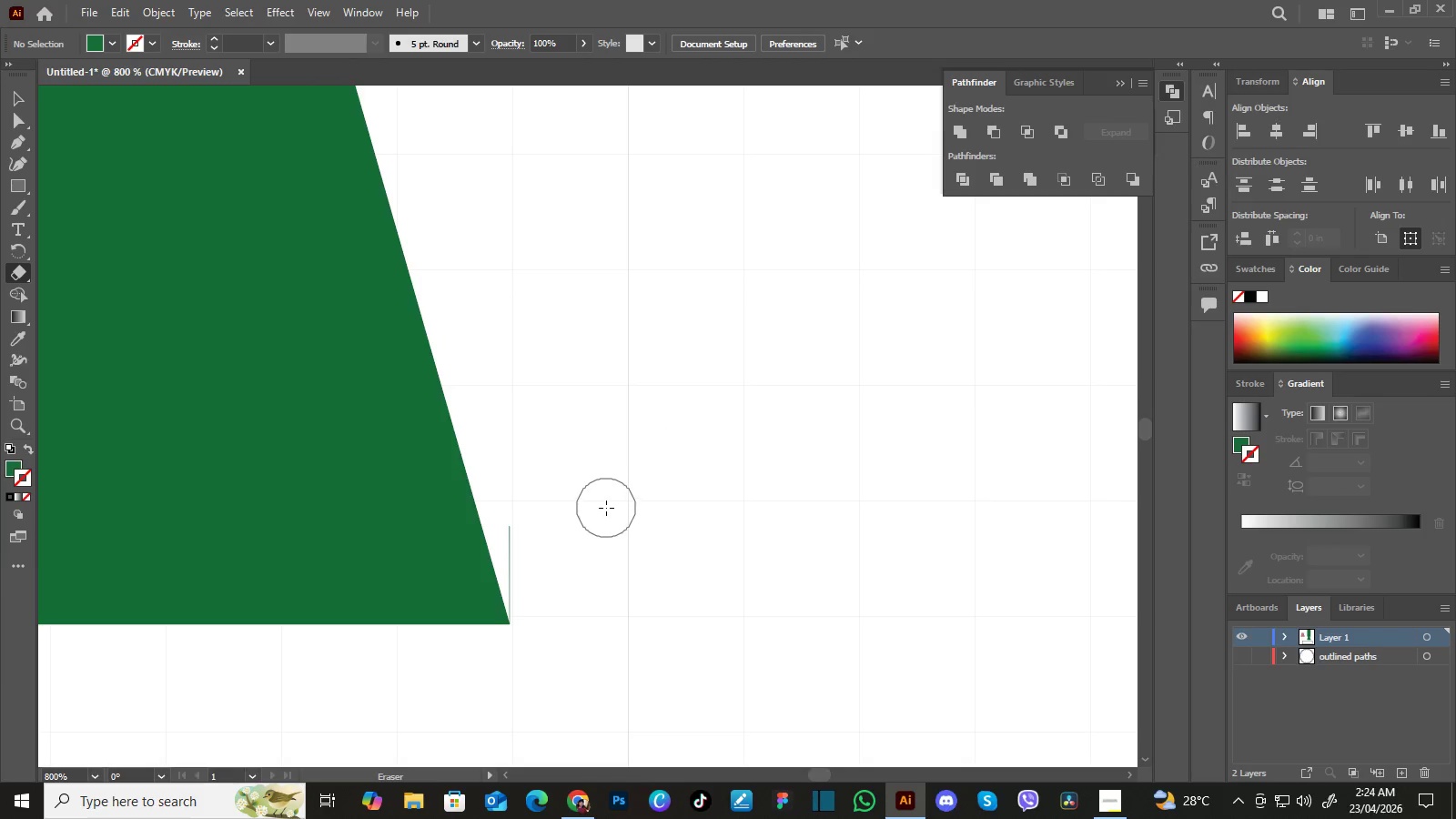 
key(BracketLeft)
 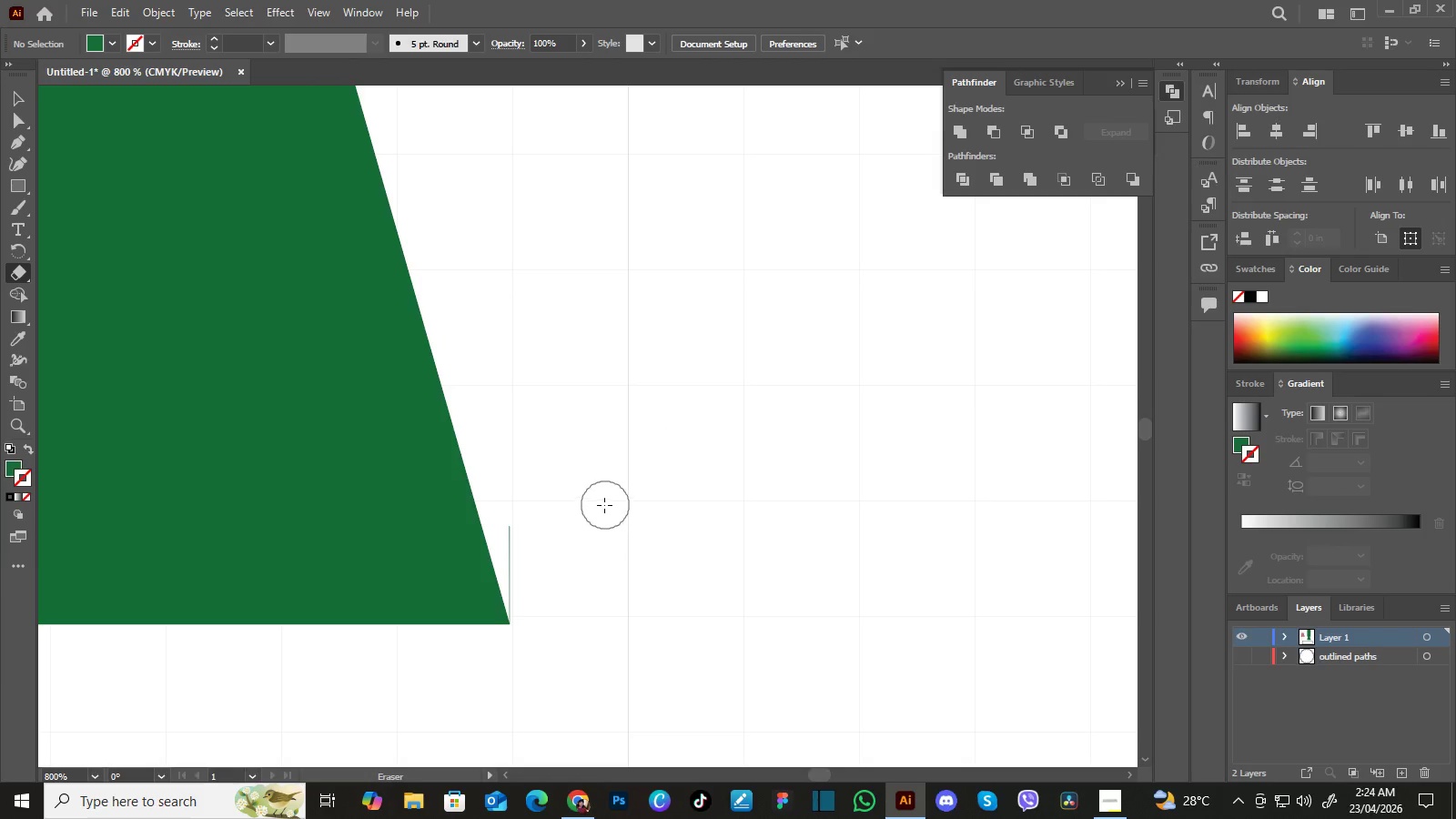 
key(BracketLeft)
 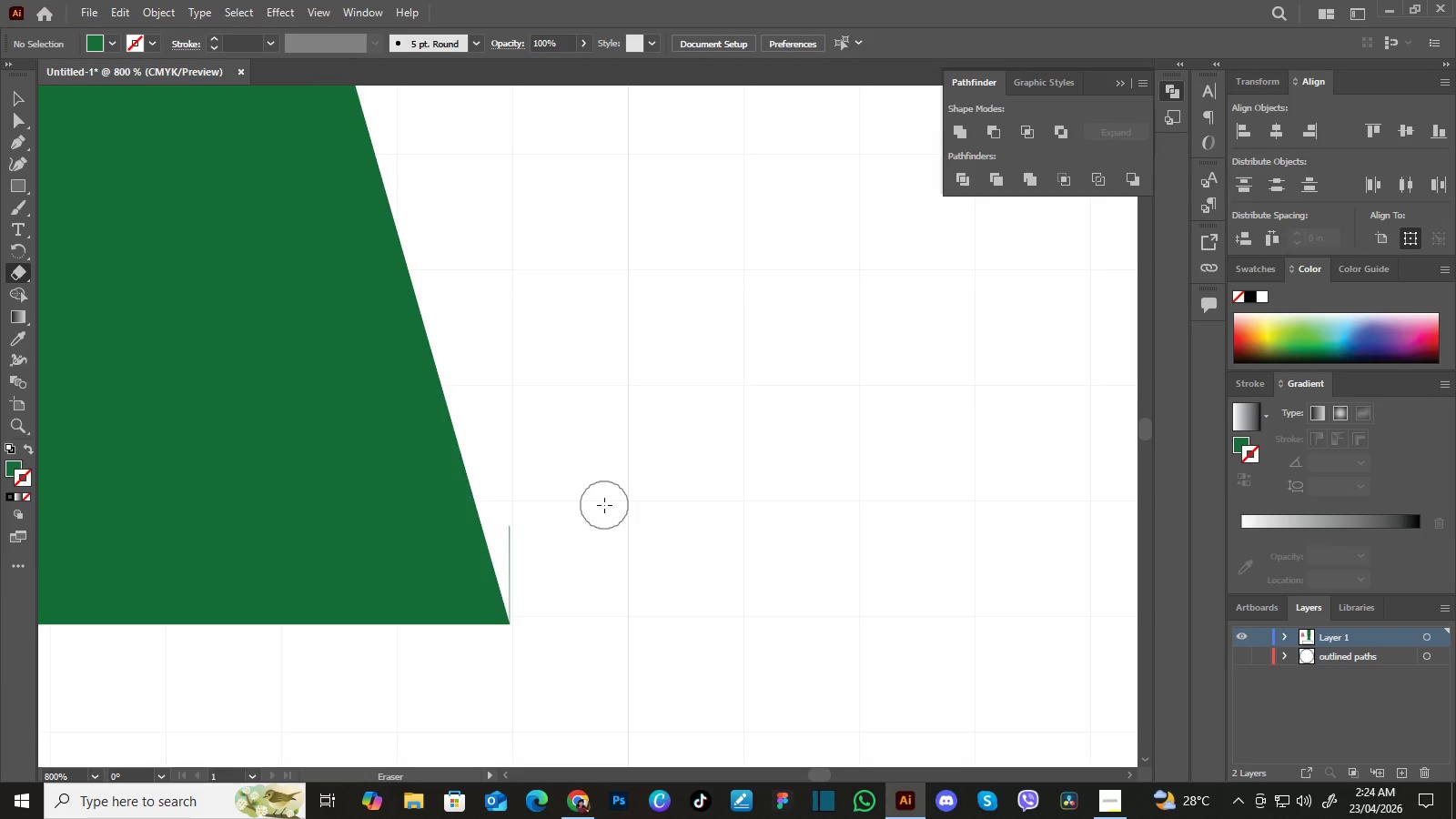 
key(BracketLeft)
 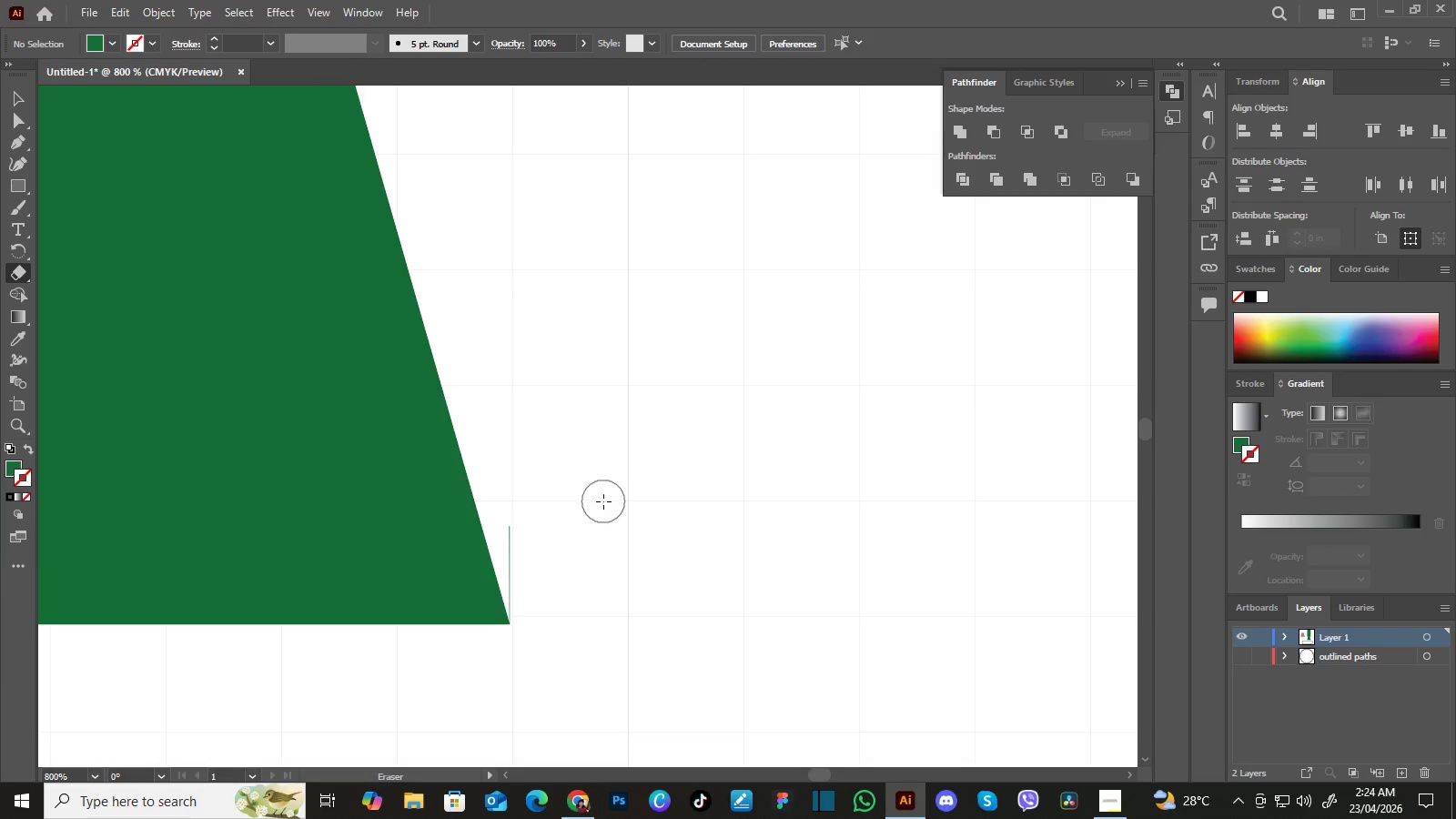 
key(BracketLeft)
 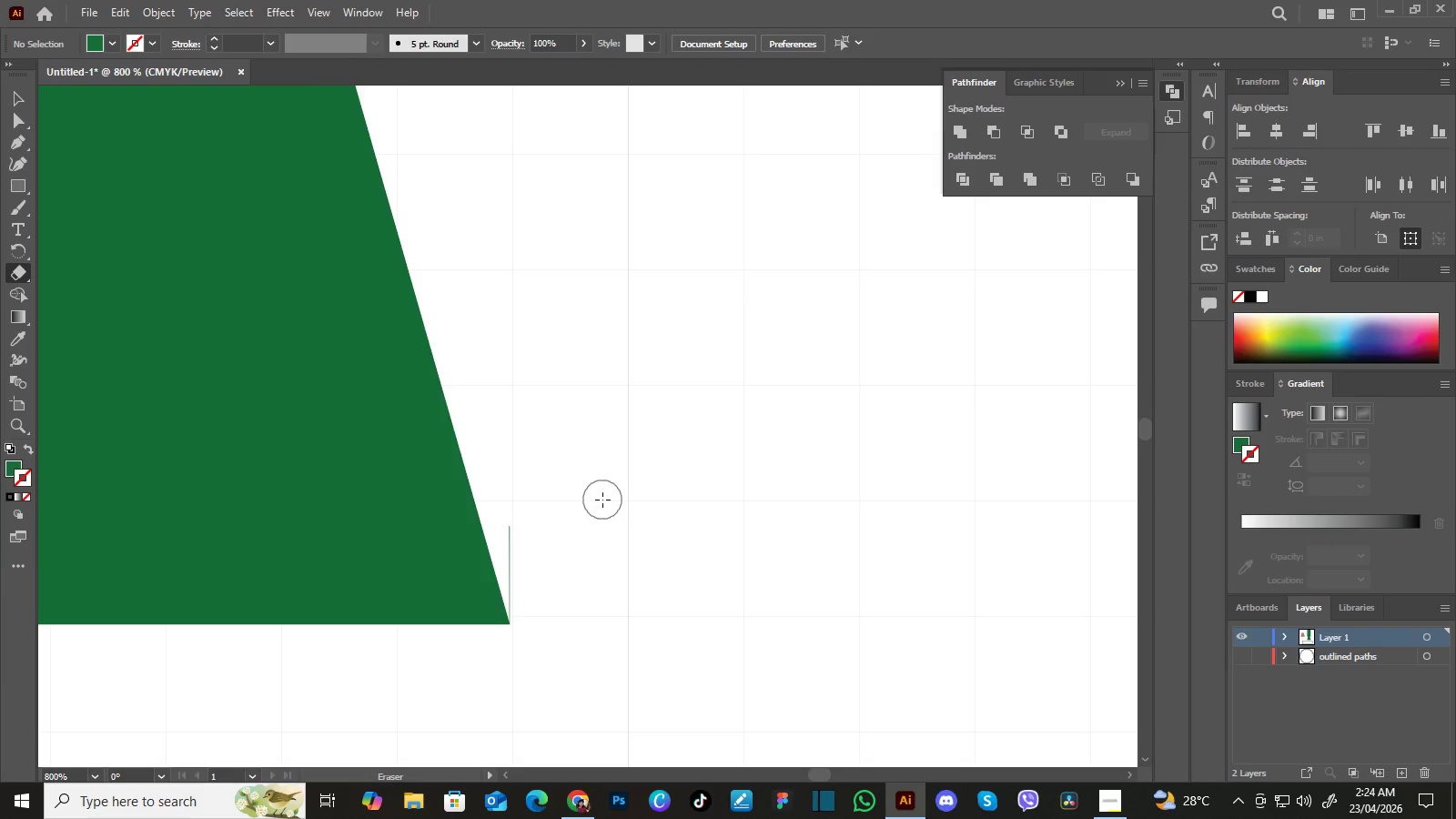 
key(BracketLeft)
 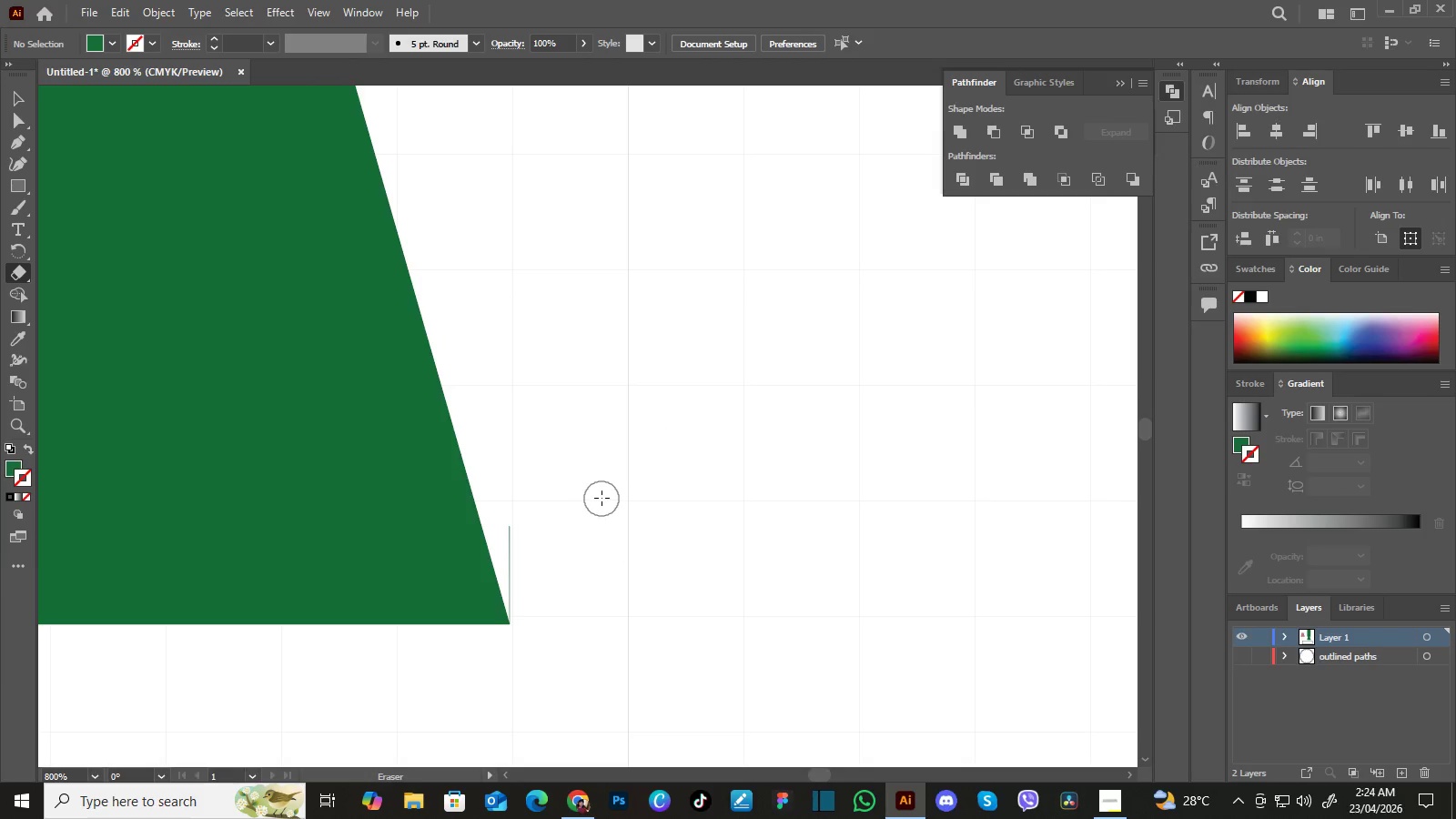 
key(BracketLeft)
 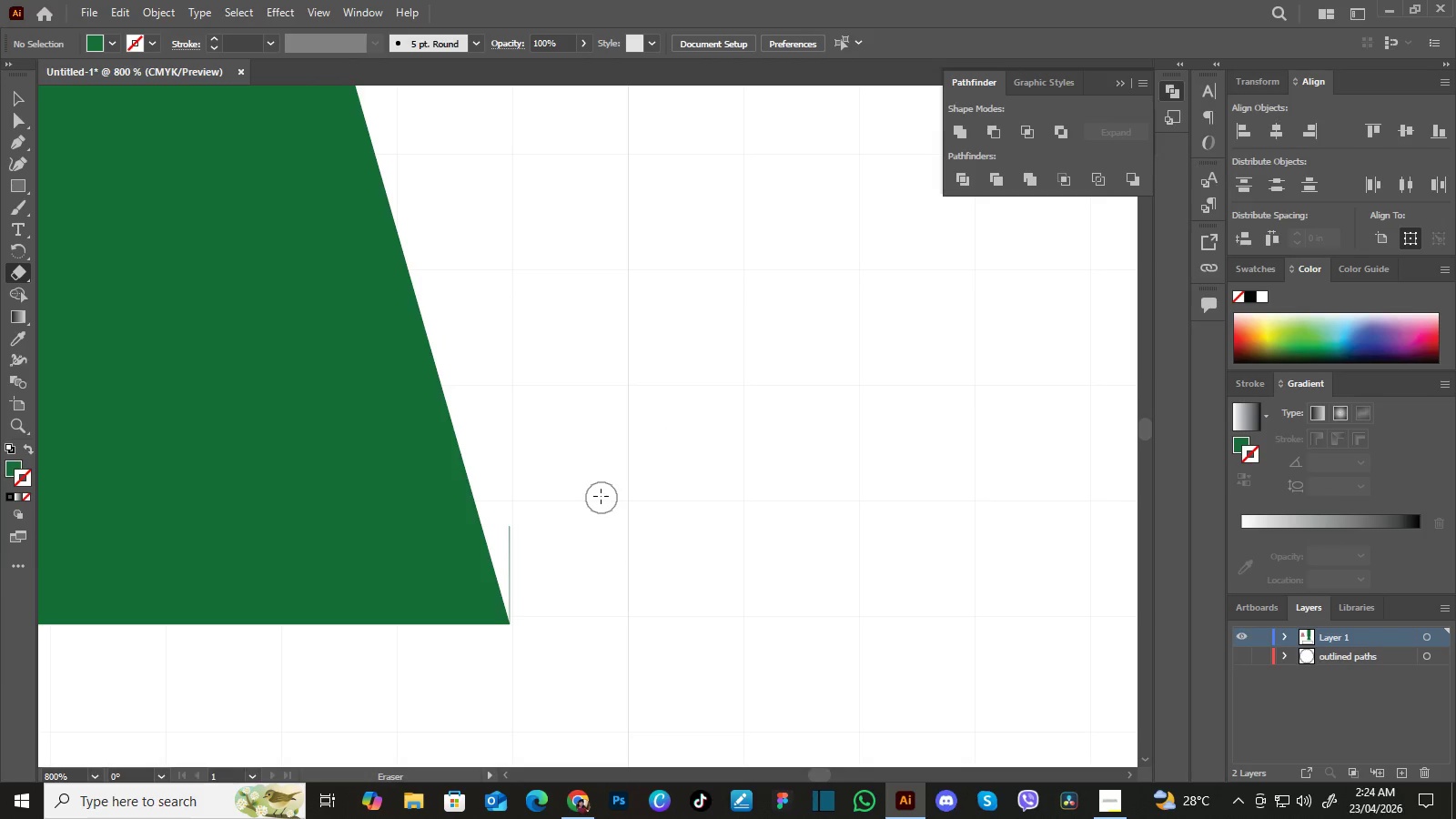 
key(BracketLeft)
 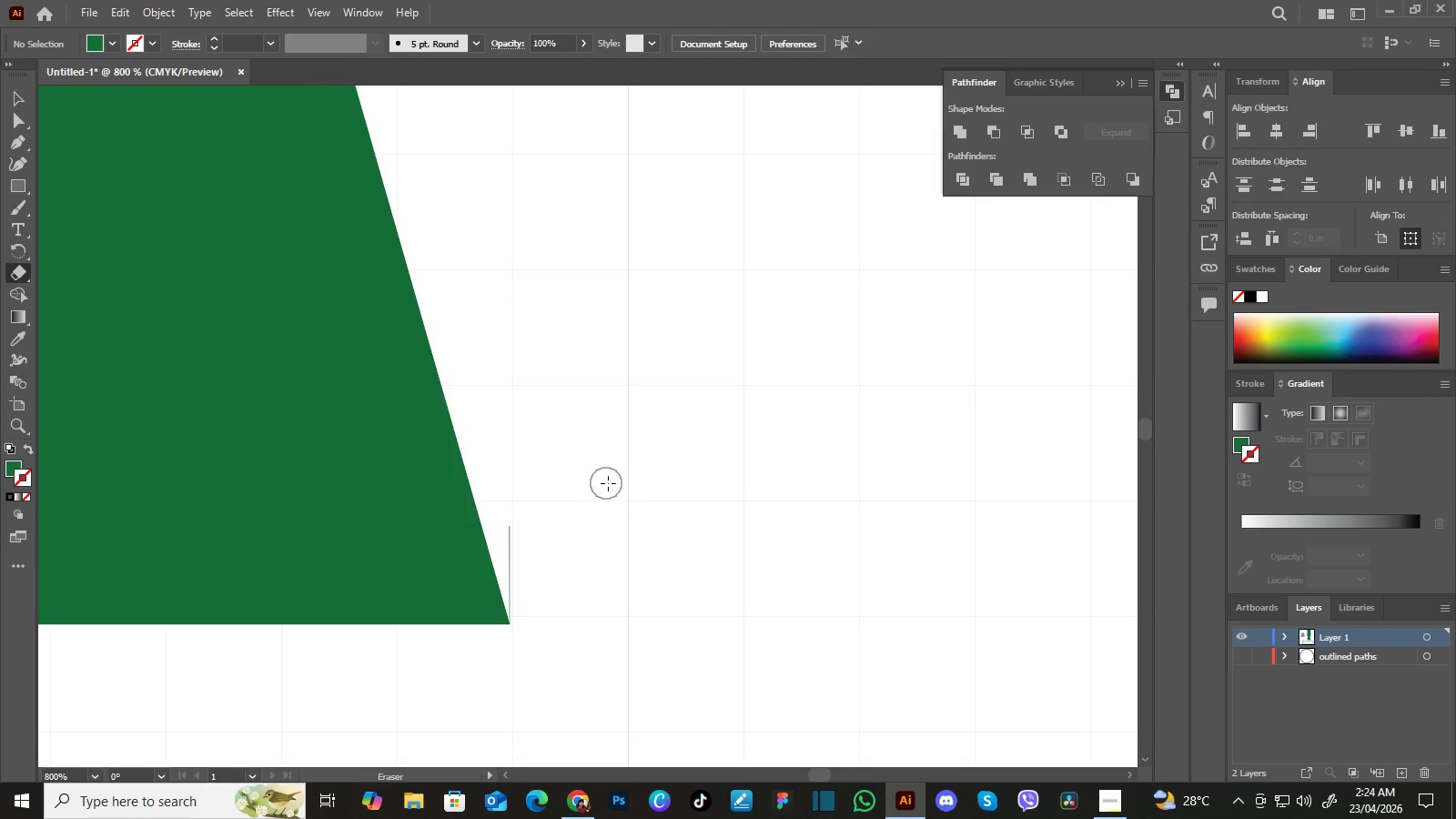 
key(BracketLeft)
 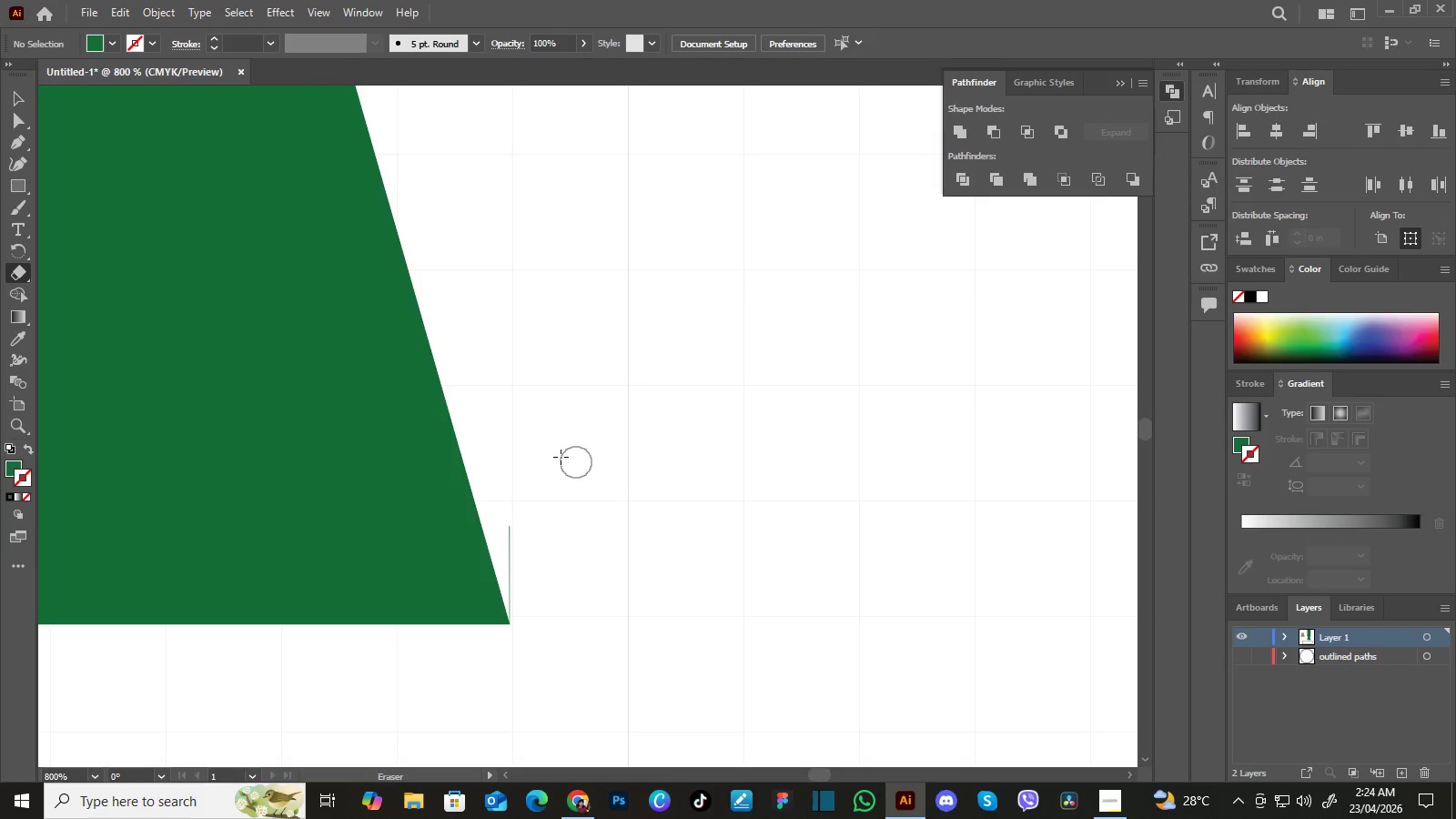 
key(BracketLeft)
 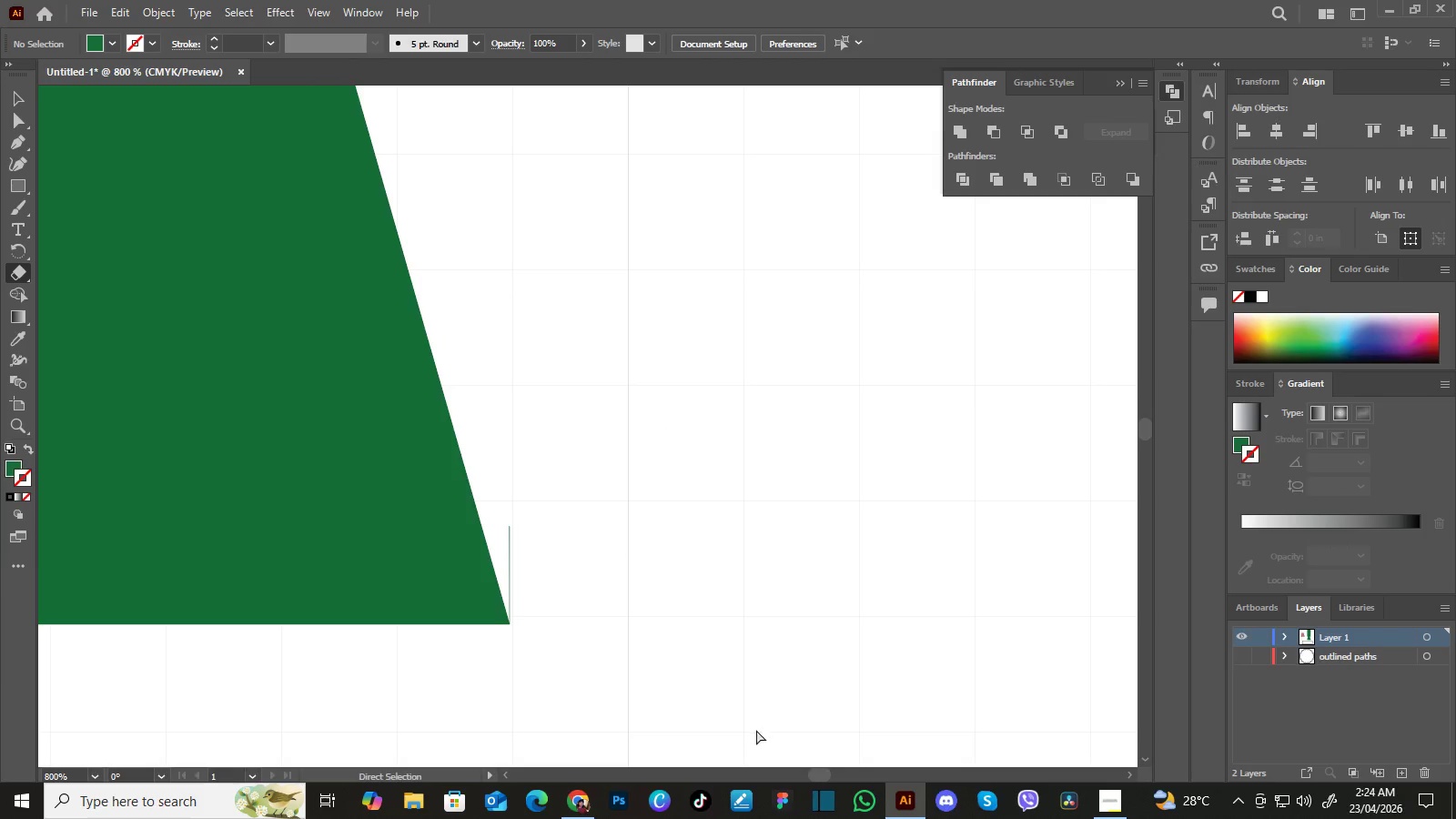 
key(Control+Equal)
 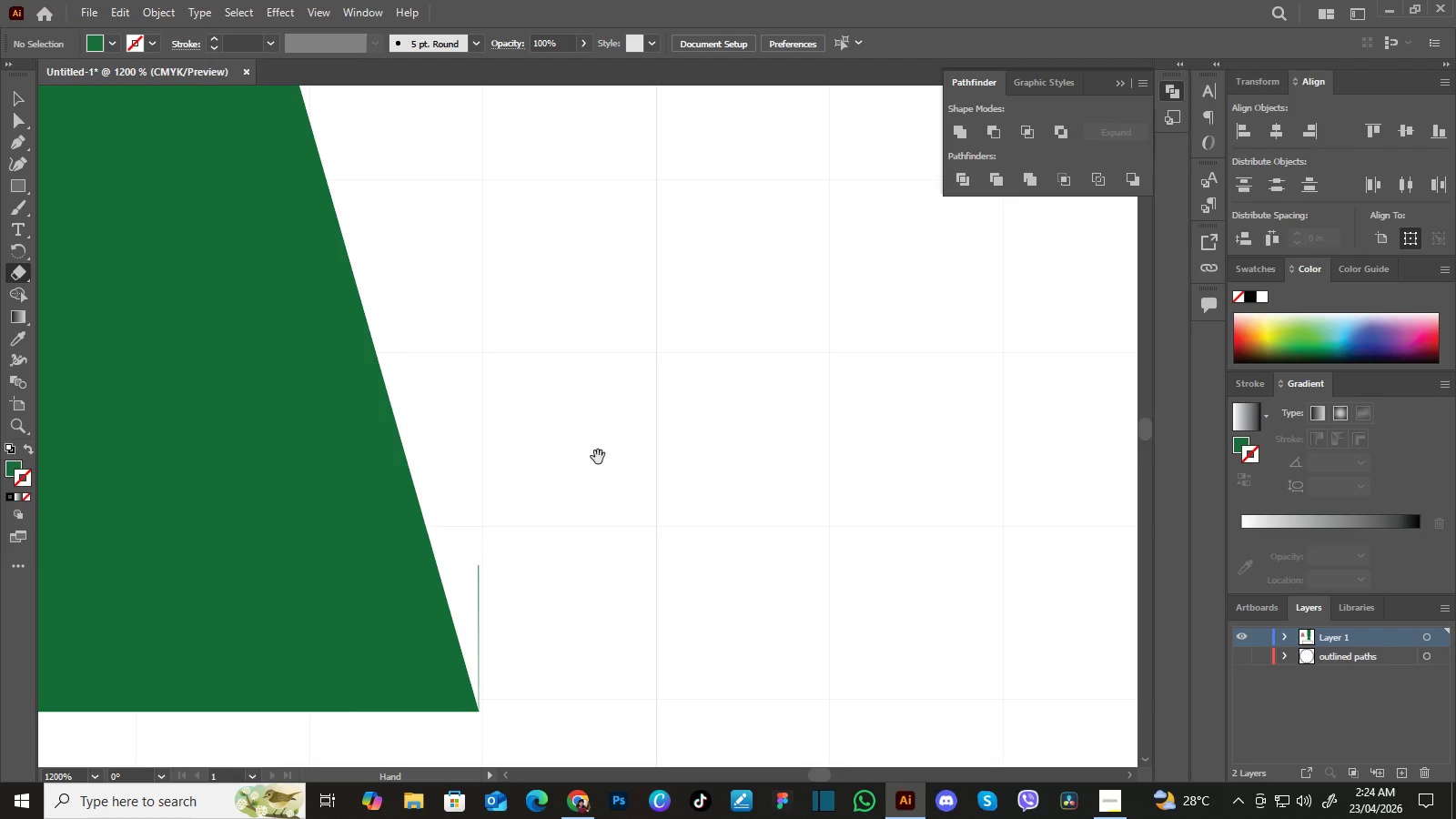 
hold_key(key=Space, duration=1.11)
 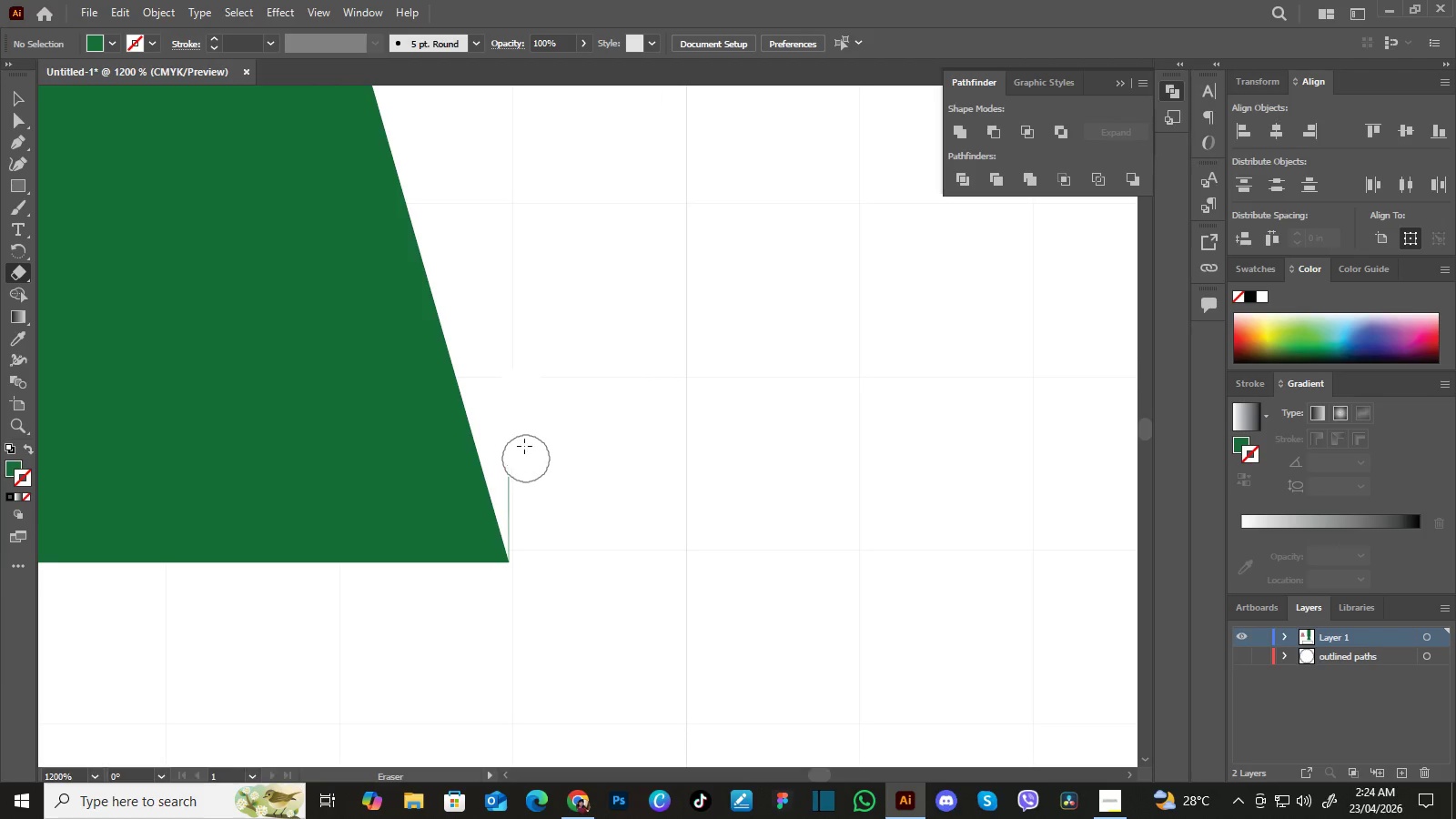 
left_click_drag(start_coordinate=[598, 525], to_coordinate=[628, 376])
 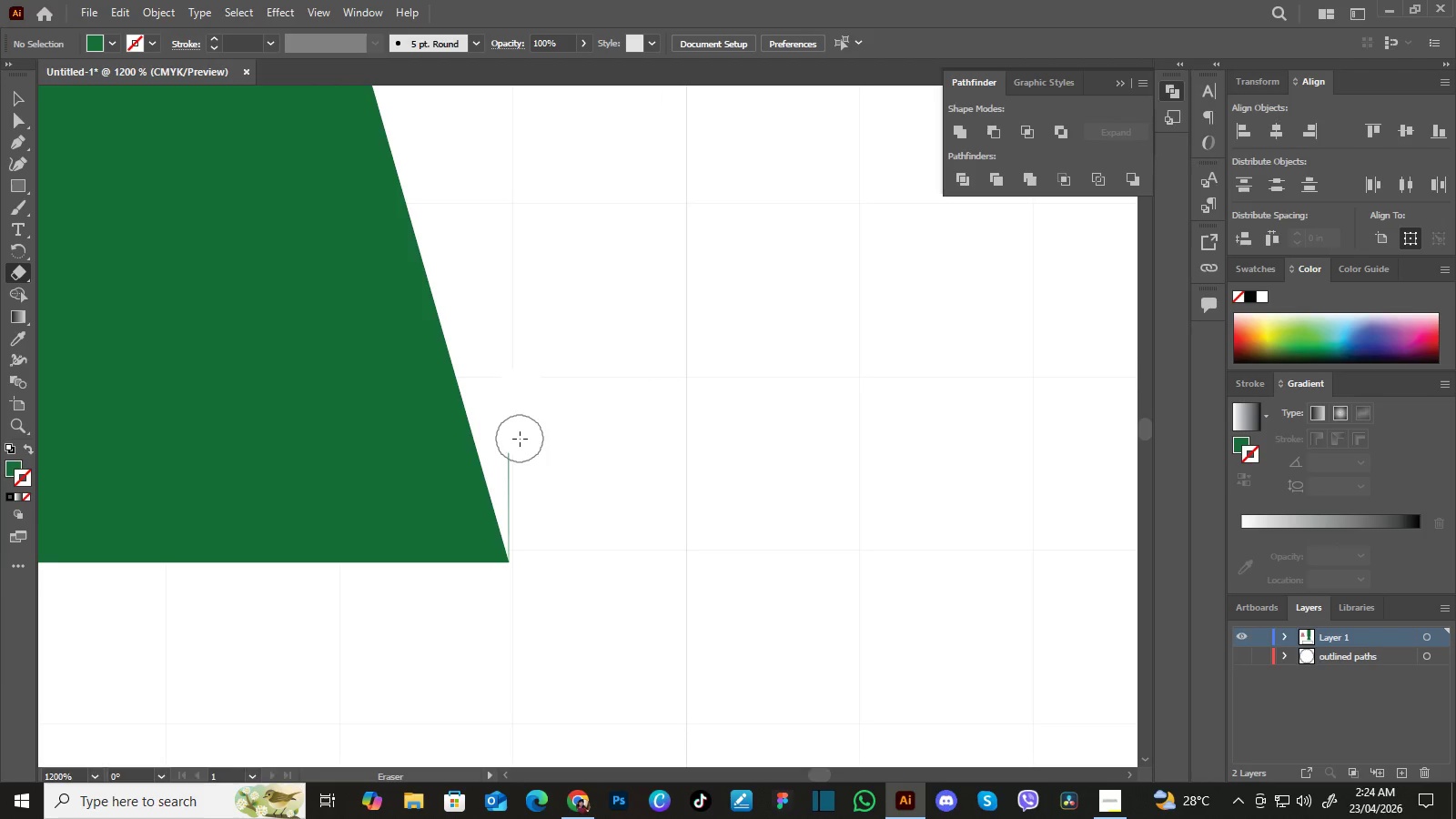 
left_click_drag(start_coordinate=[529, 399], to_coordinate=[557, 491])
 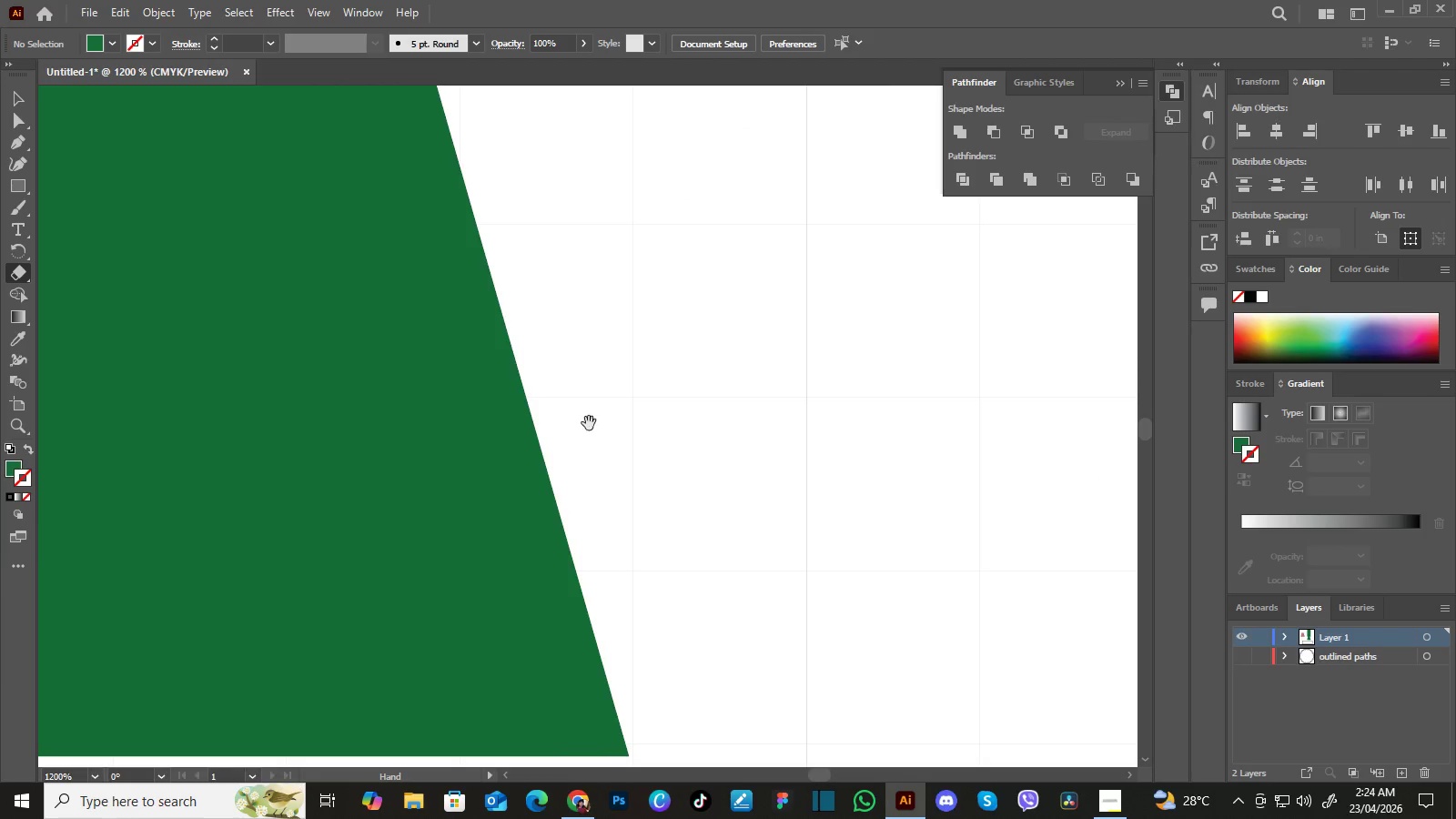 
hold_key(key=Space, duration=1.5)
 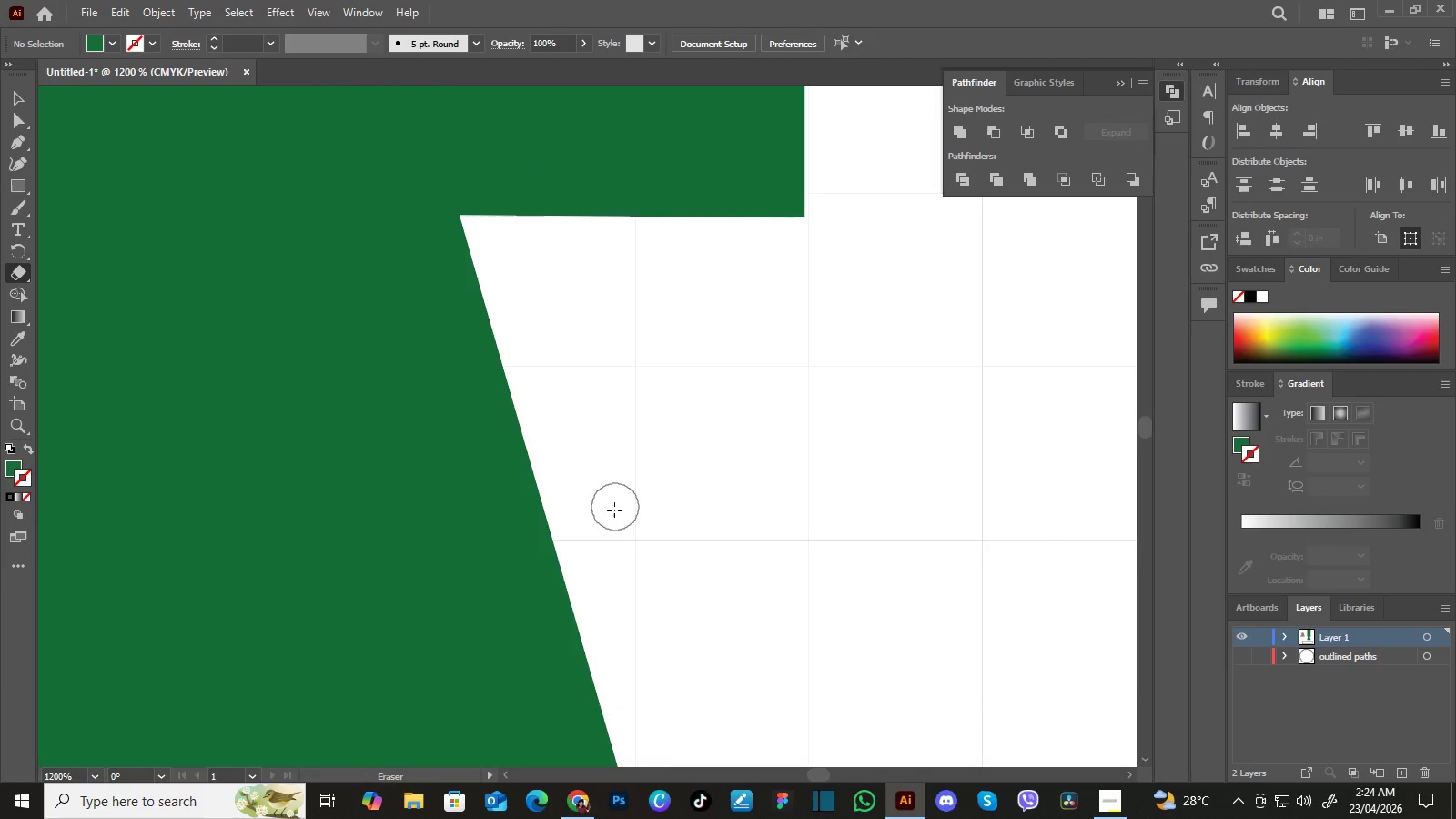 
left_click_drag(start_coordinate=[531, 373], to_coordinate=[651, 567])
 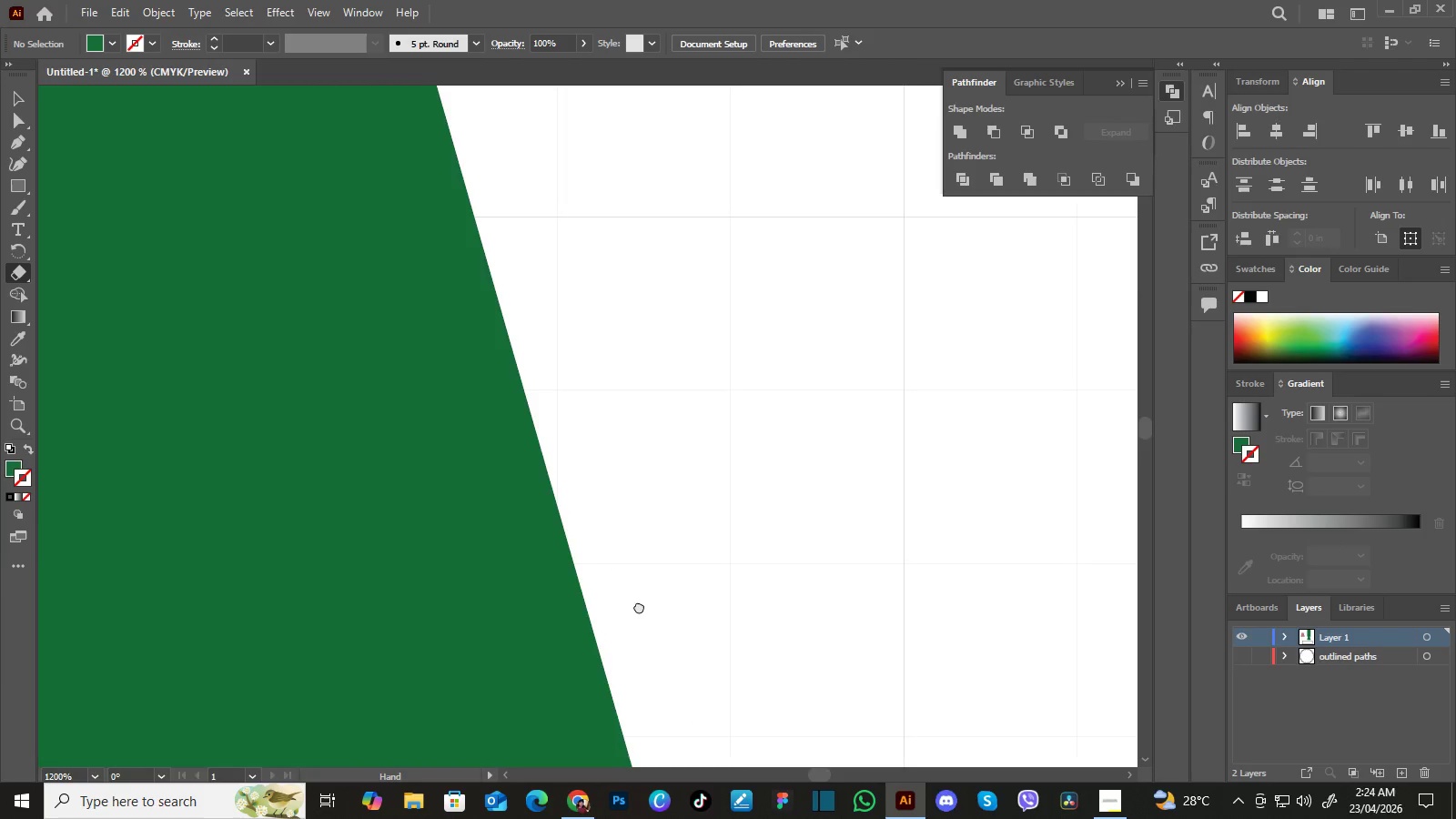 
left_click_drag(start_coordinate=[589, 410], to_coordinate=[664, 578])
 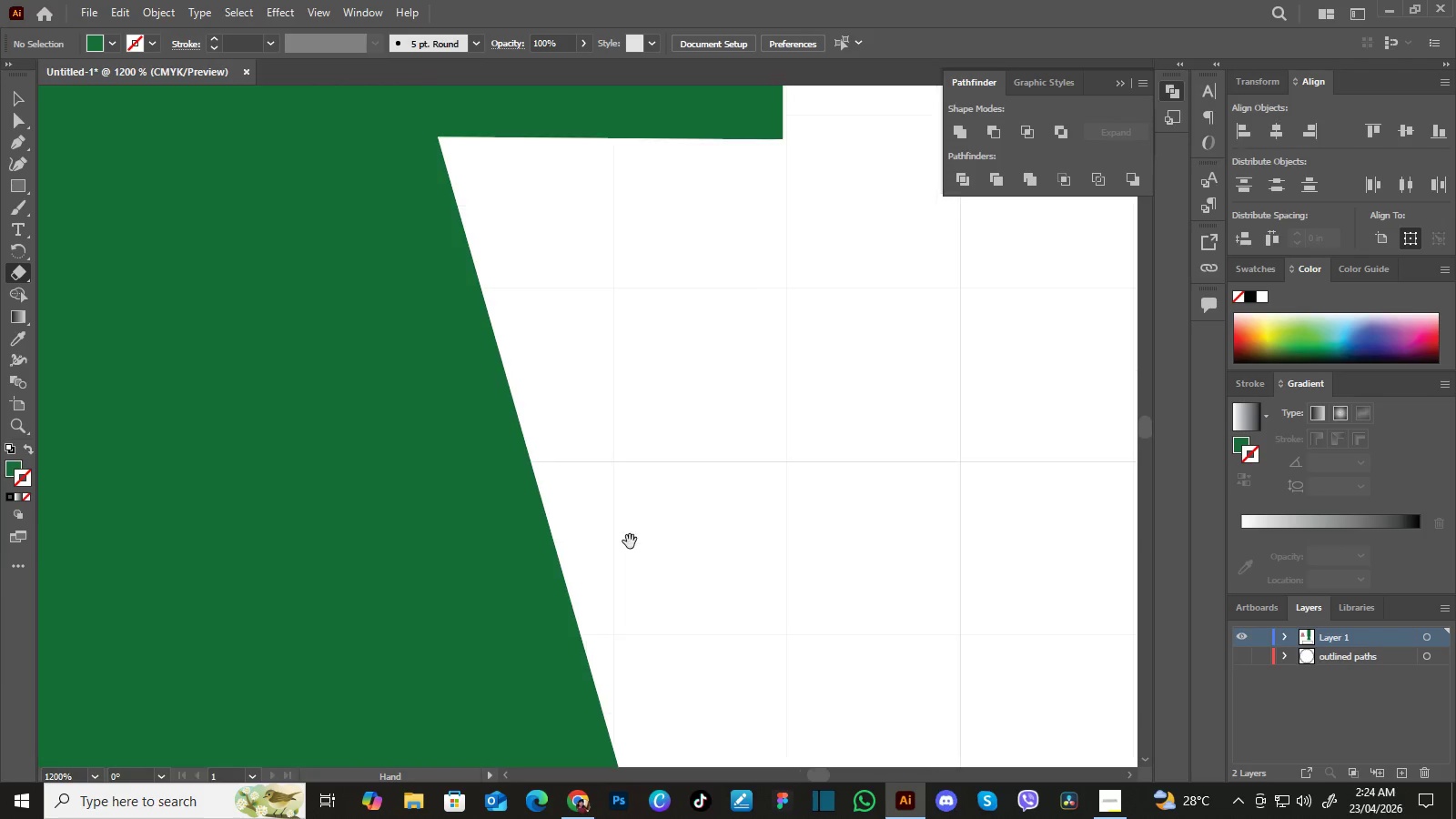 
left_click_drag(start_coordinate=[607, 403], to_coordinate=[639, 606])
 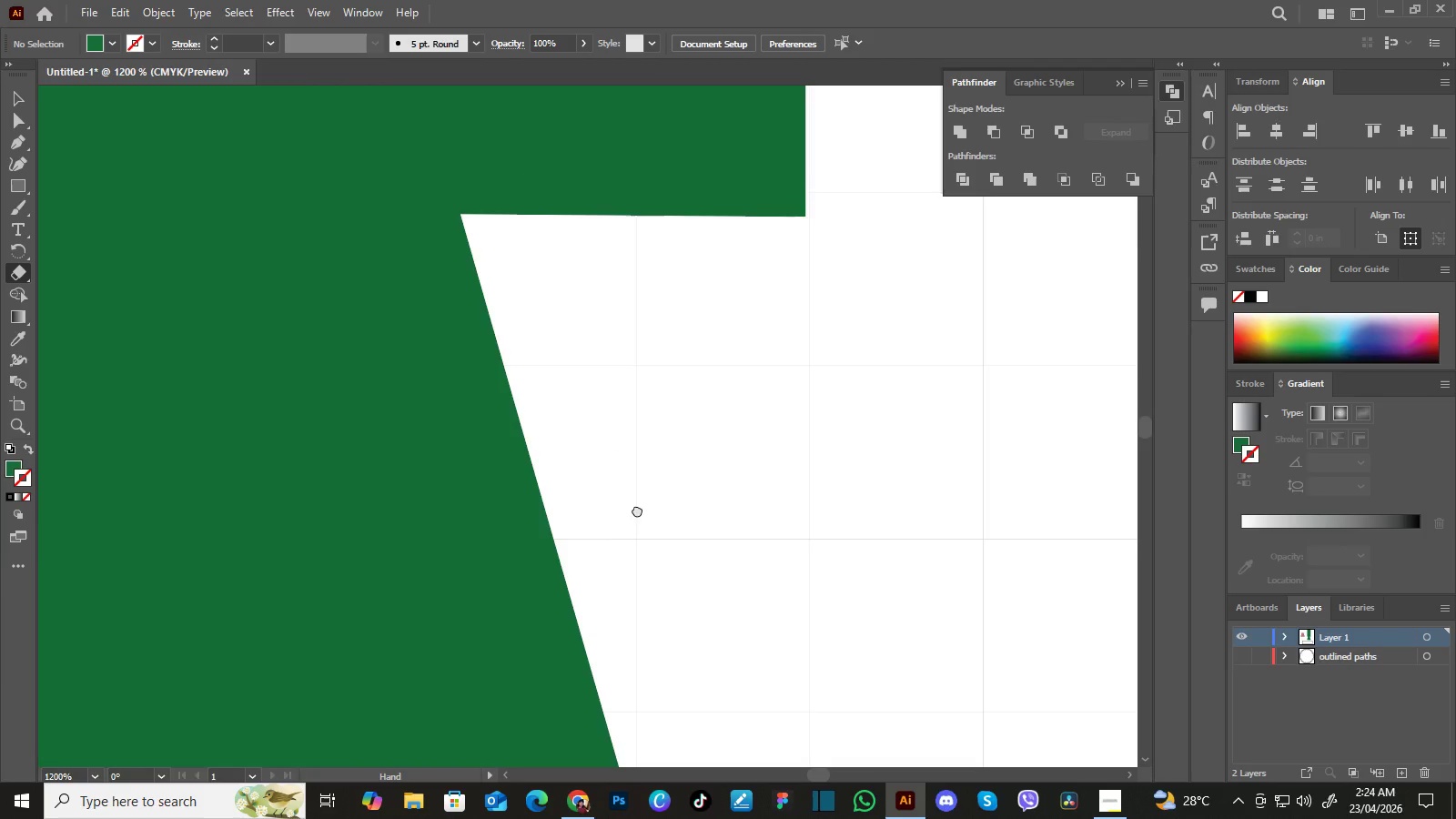 
left_click_drag(start_coordinate=[610, 392], to_coordinate=[653, 602])
 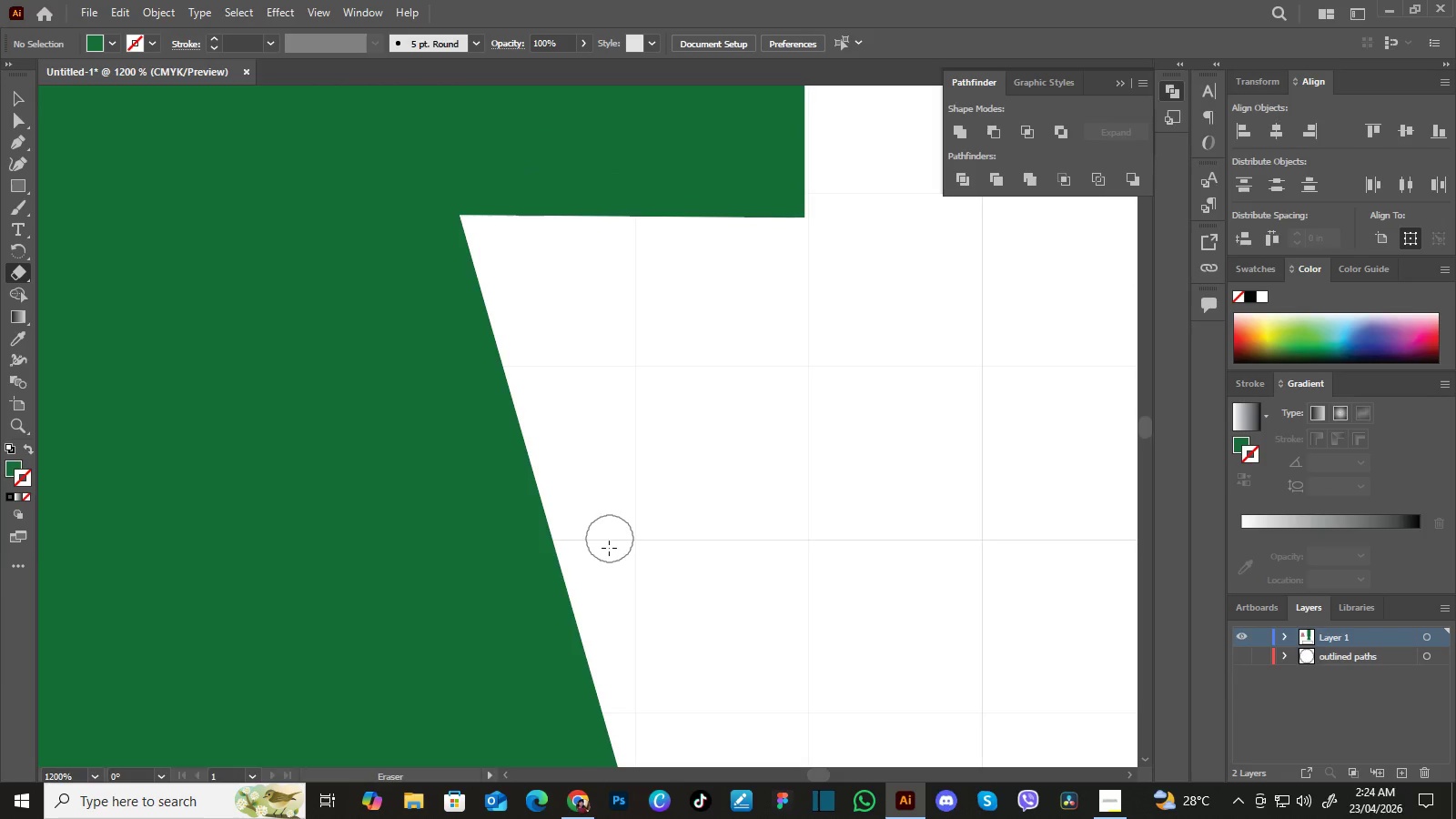 
hold_key(key=Space, duration=0.98)
 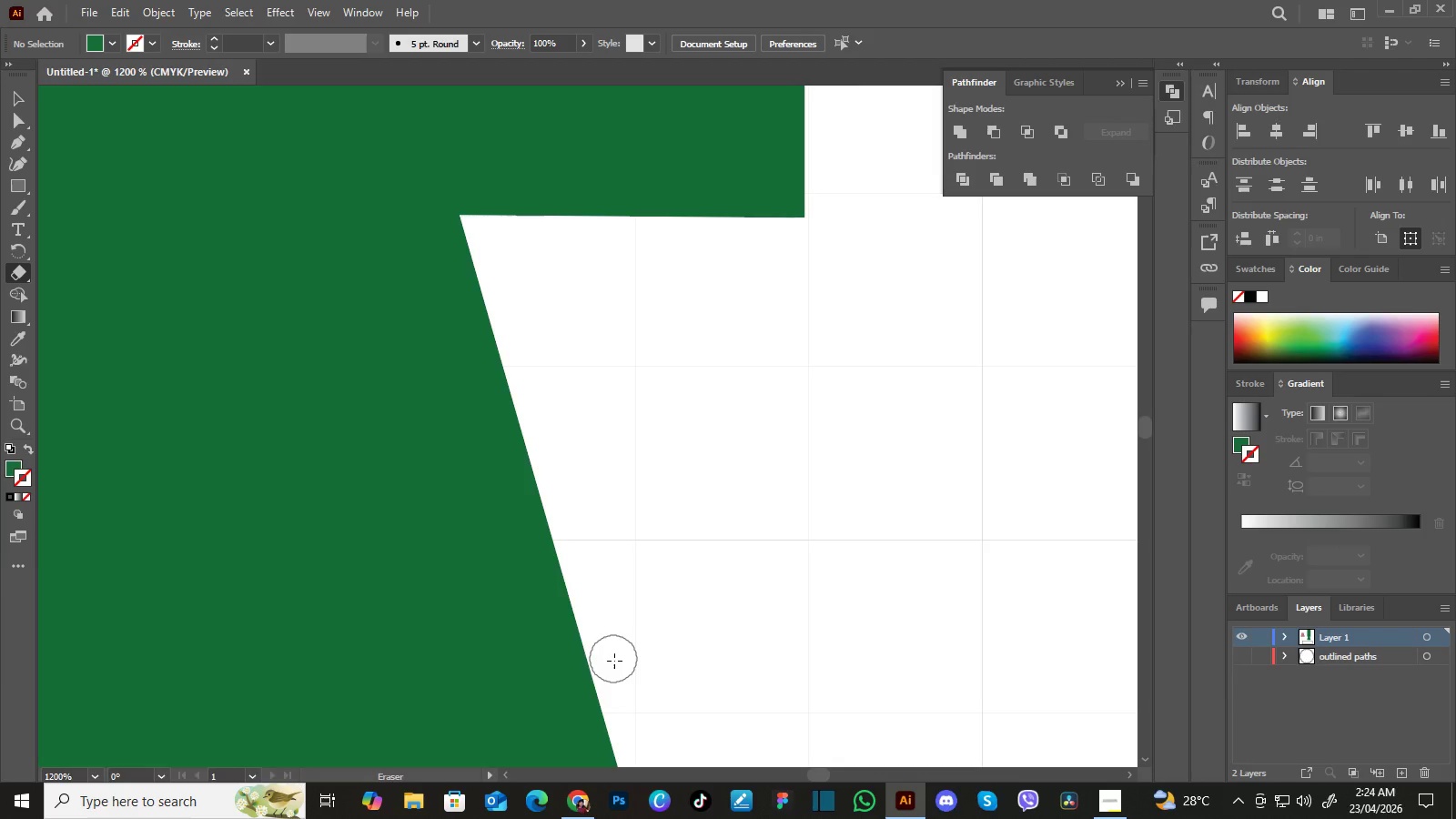 
left_click_drag(start_coordinate=[615, 432], to_coordinate=[635, 509])
 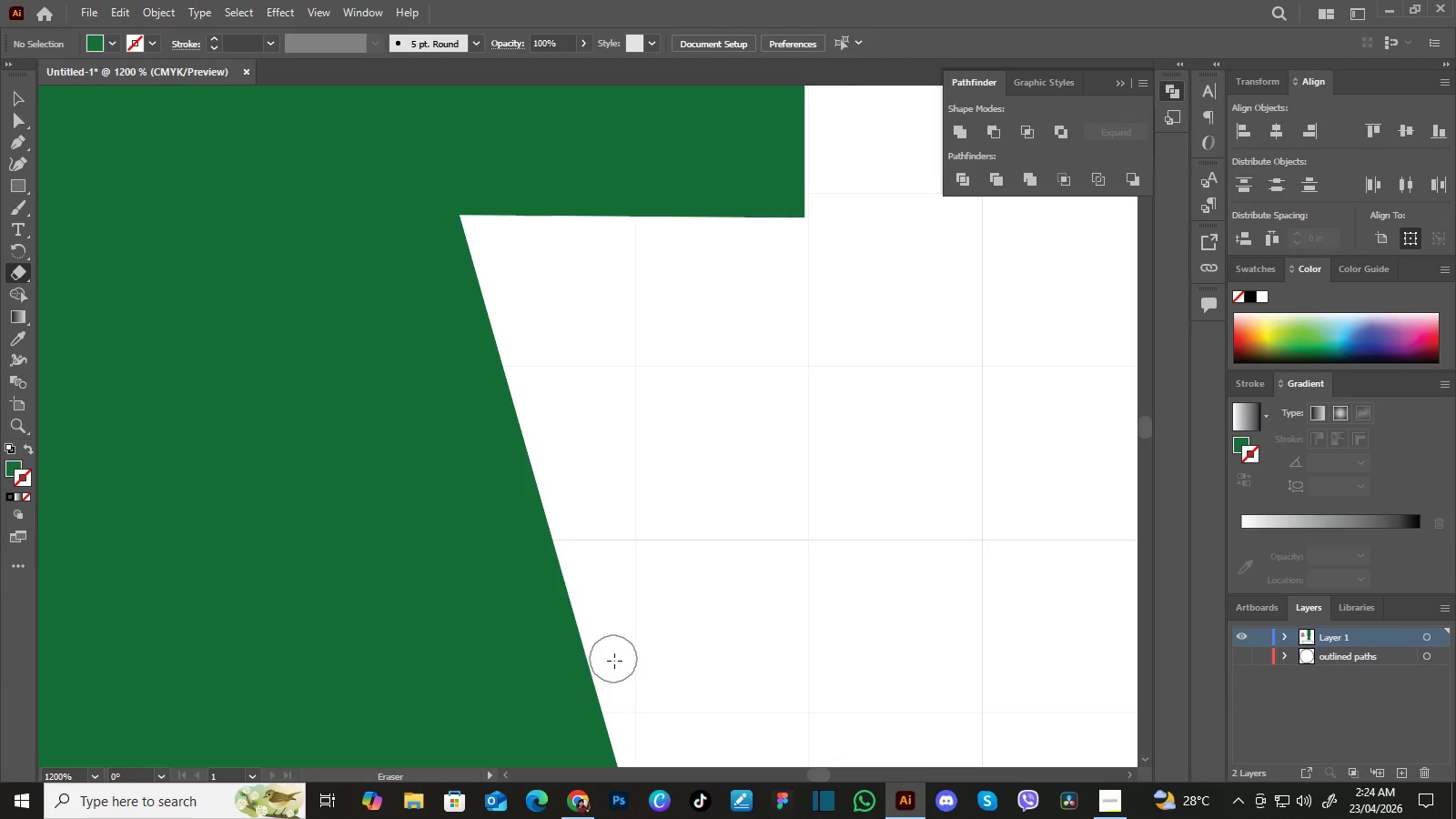 
key(Control+Minus)
 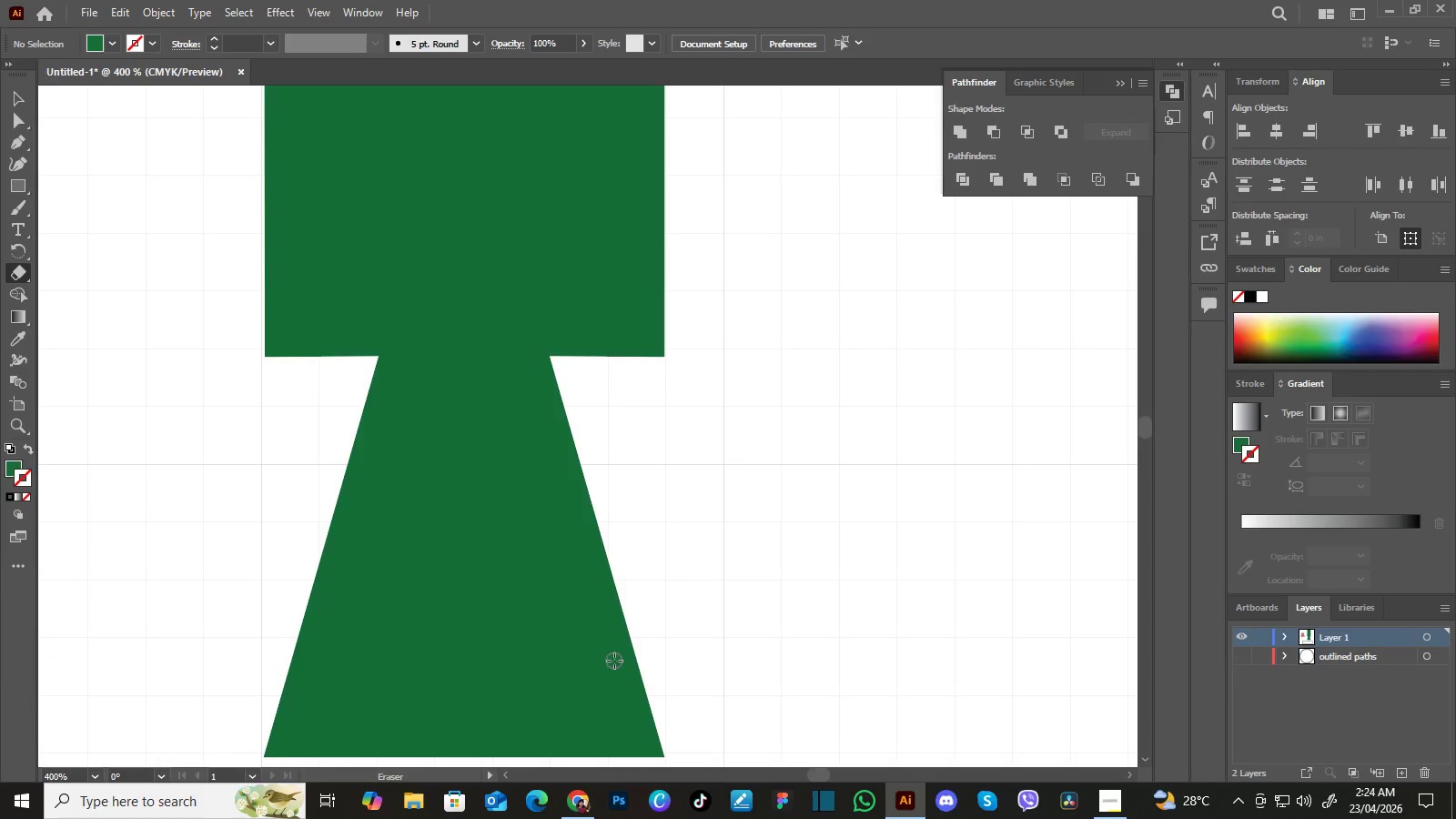 
key(Control+Minus)
 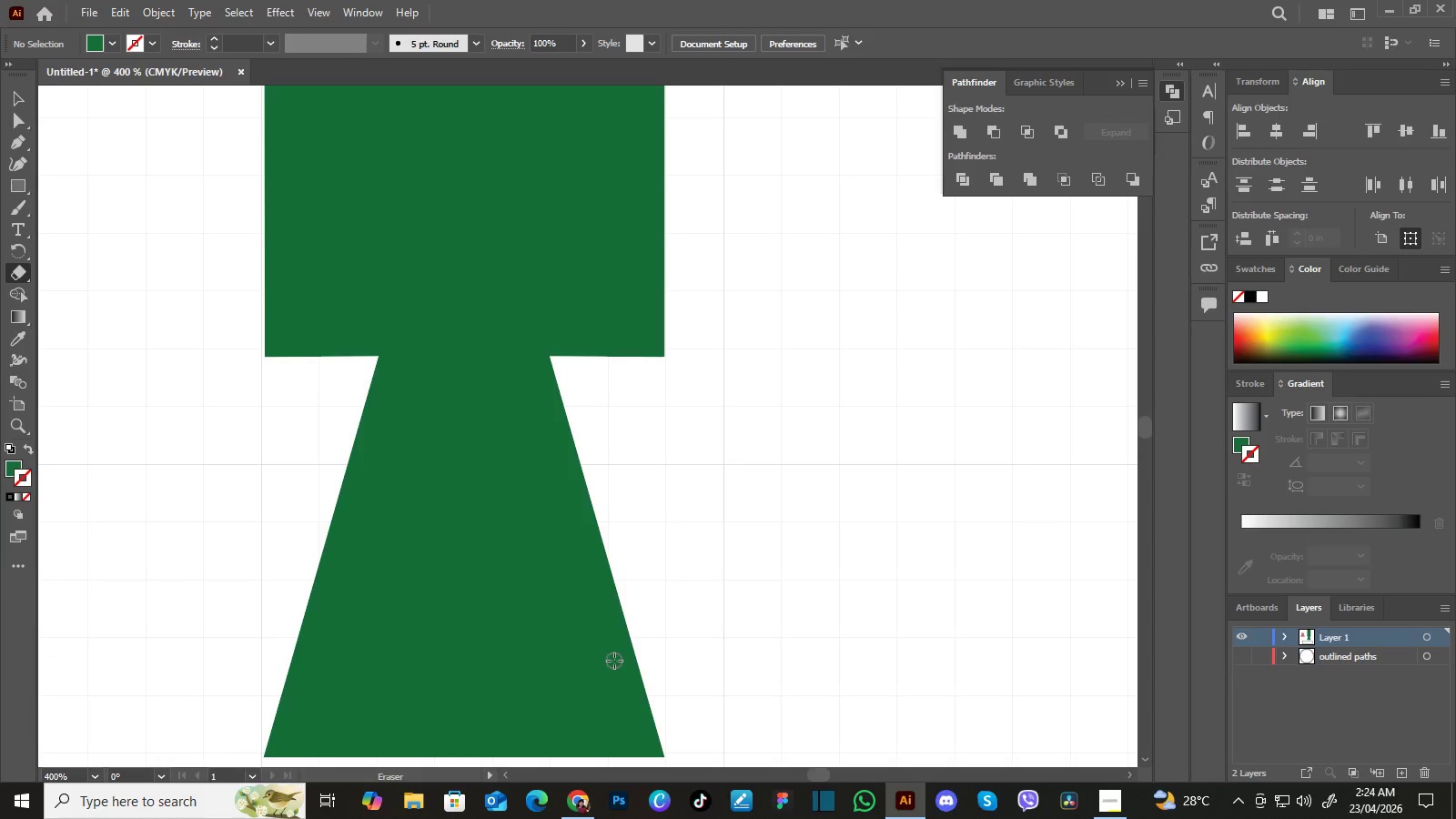 
key(Control+Minus)
 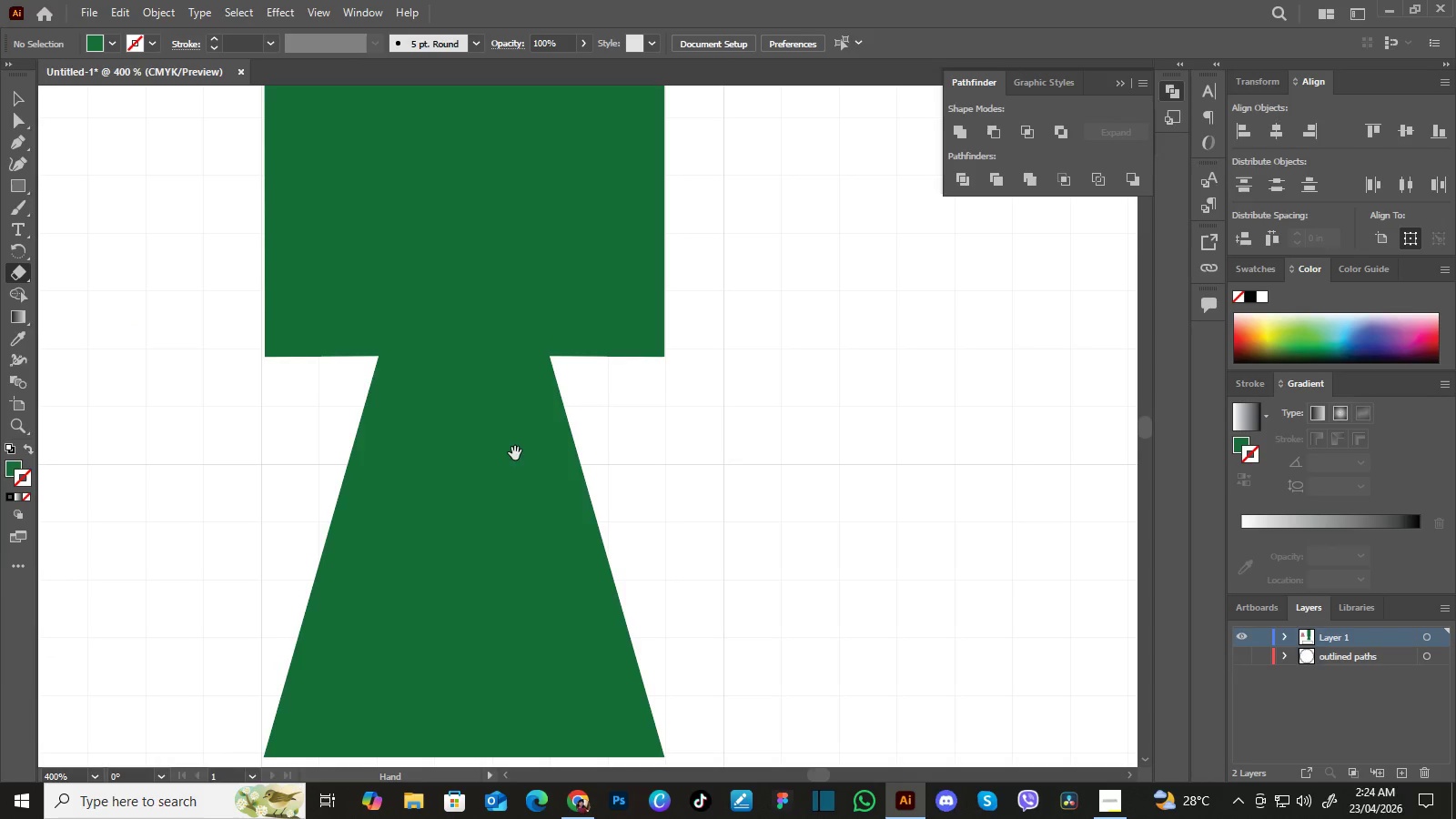 
hold_key(key=Space, duration=1.38)
 